 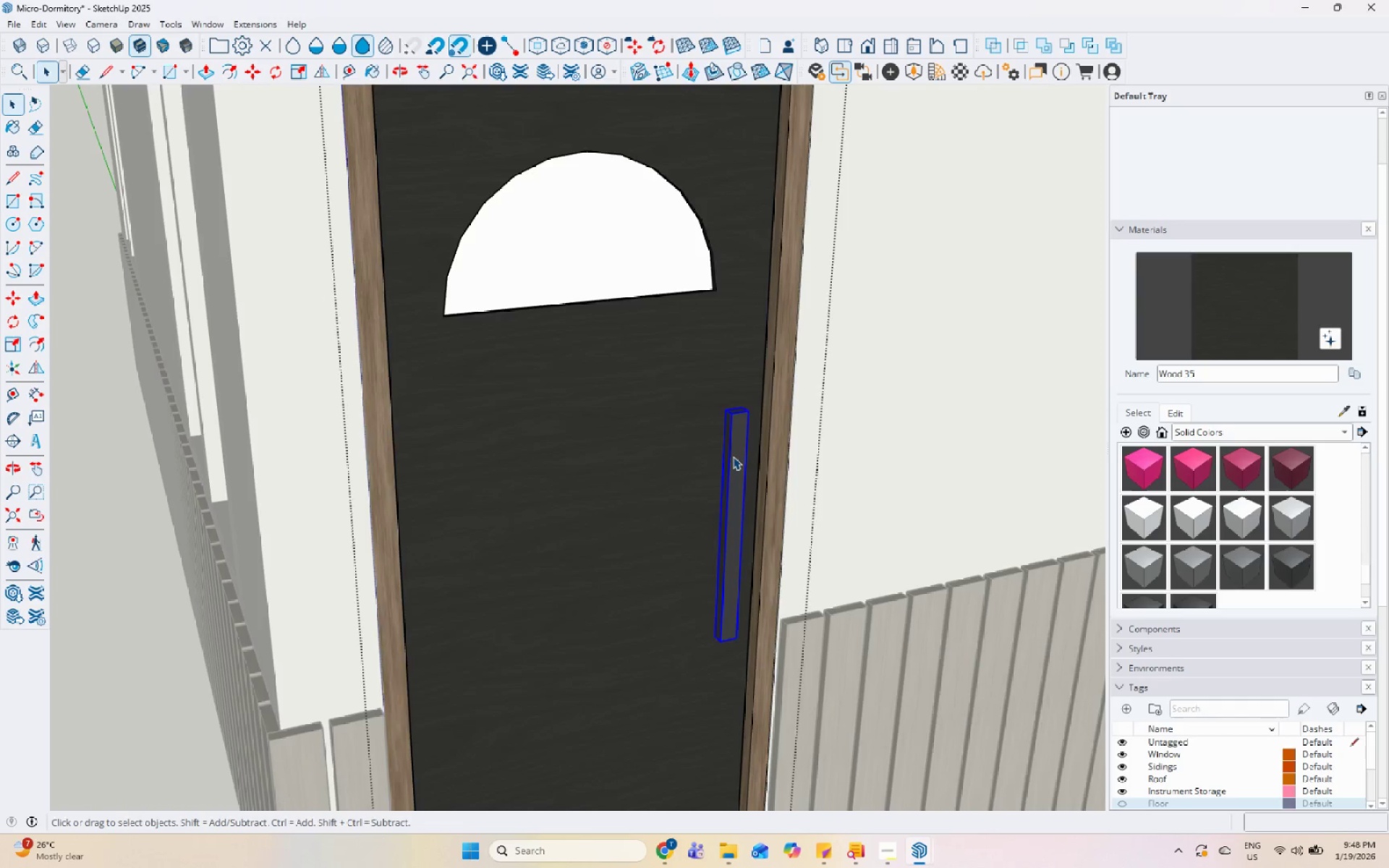 
double_click([733, 456])
 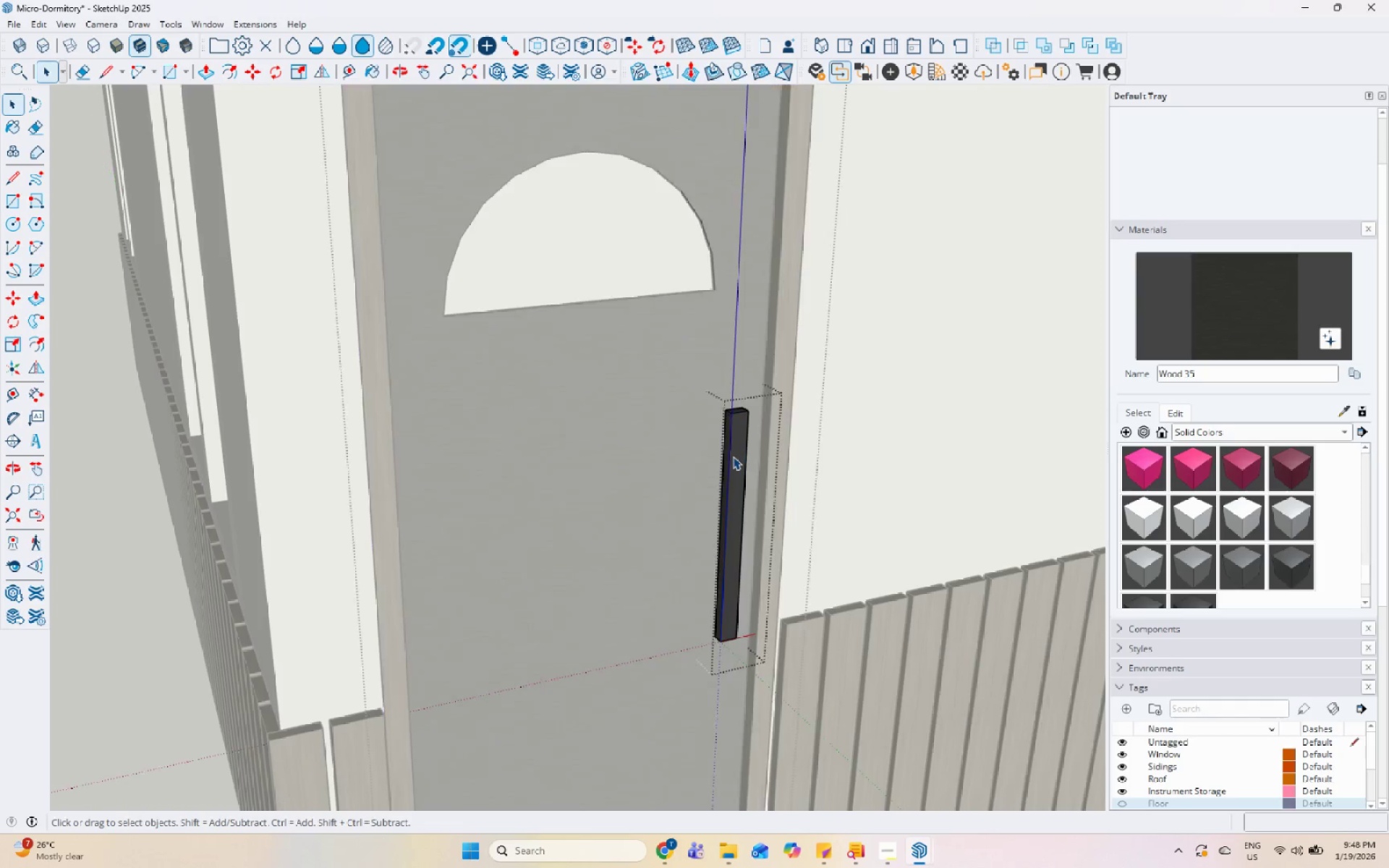 
triple_click([733, 456])
 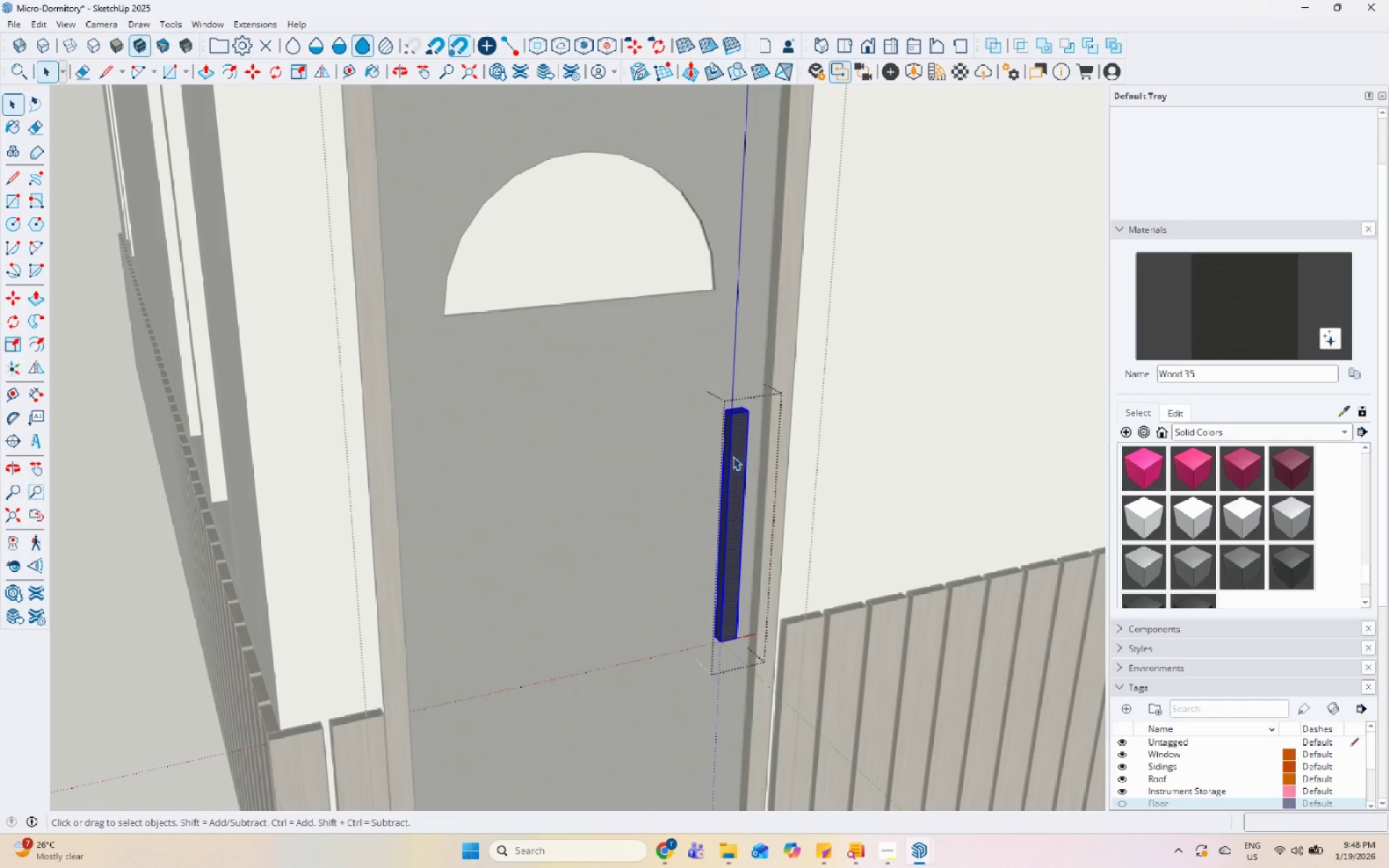 
key(Escape)
 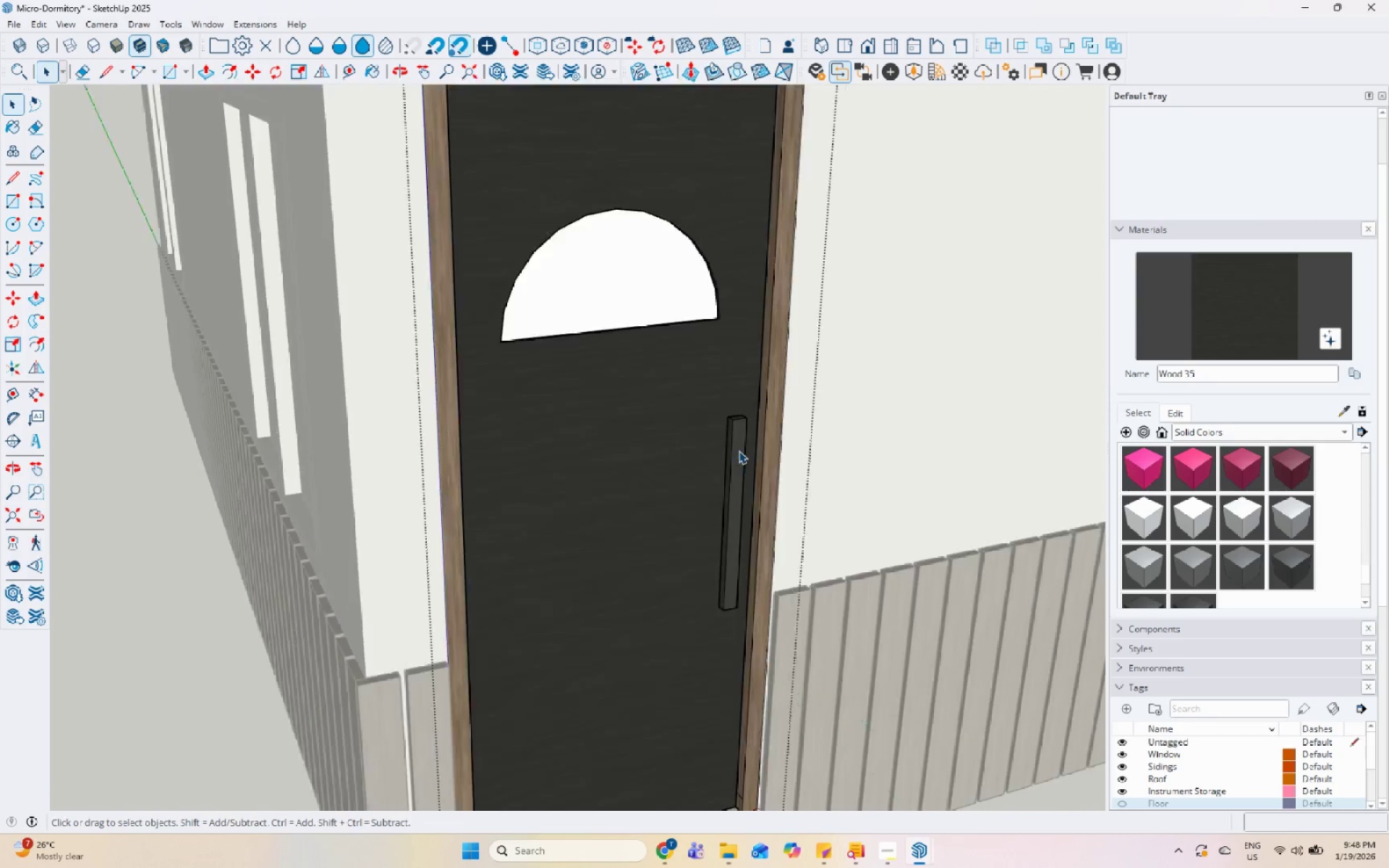 
scroll: coordinate [739, 451], scroll_direction: down, amount: 6.0
 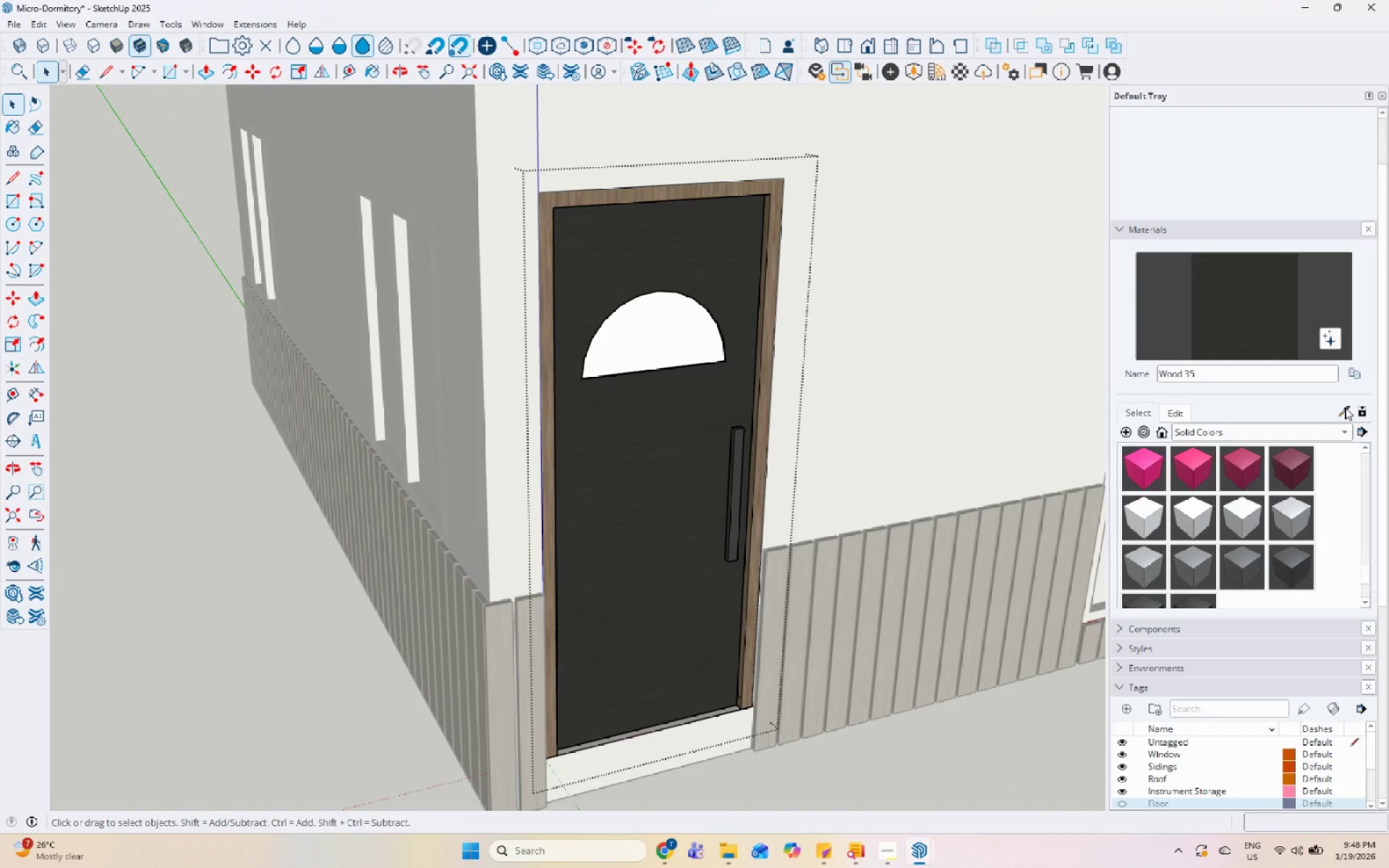 
left_click([1346, 407])
 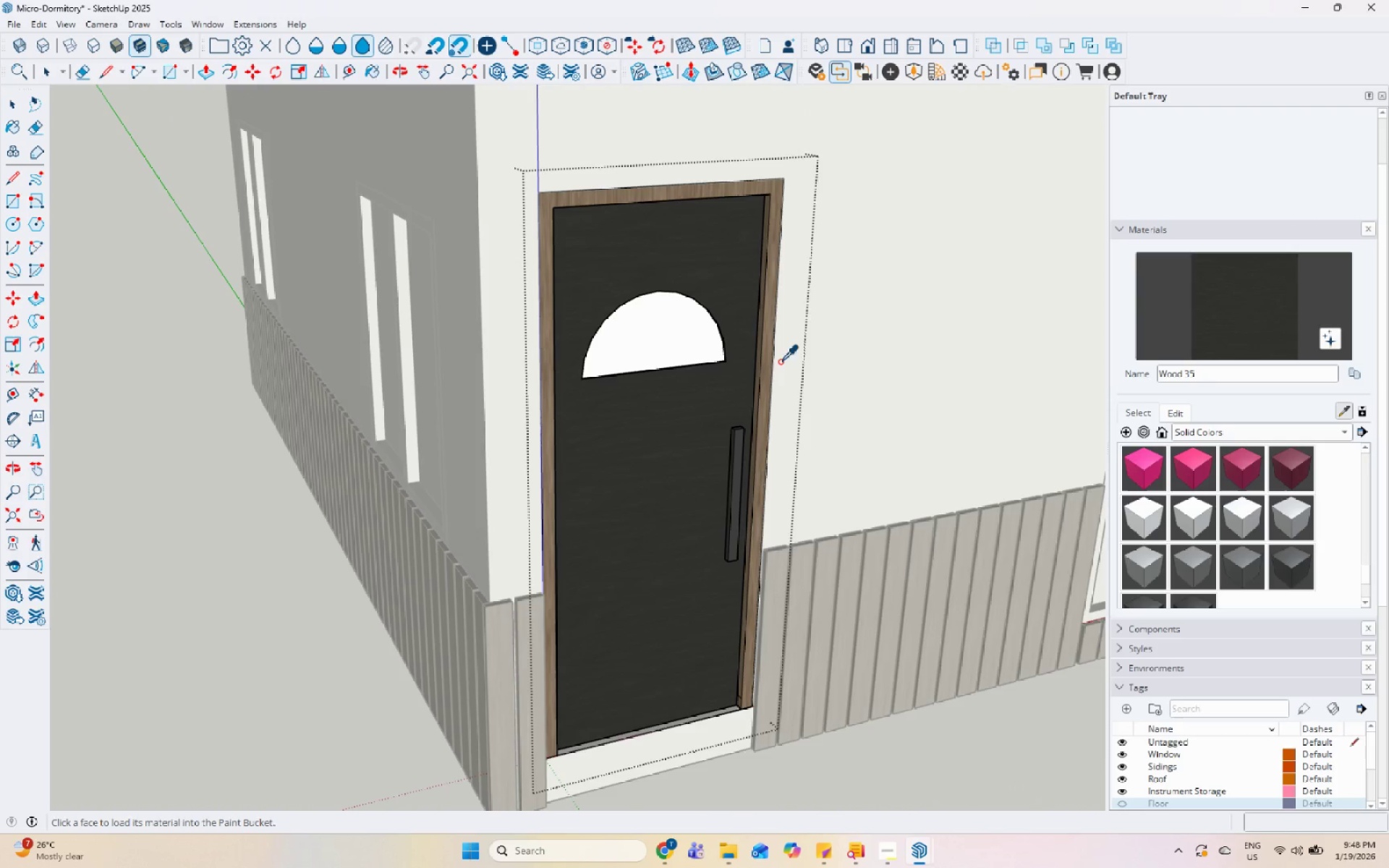 
left_click([762, 359])
 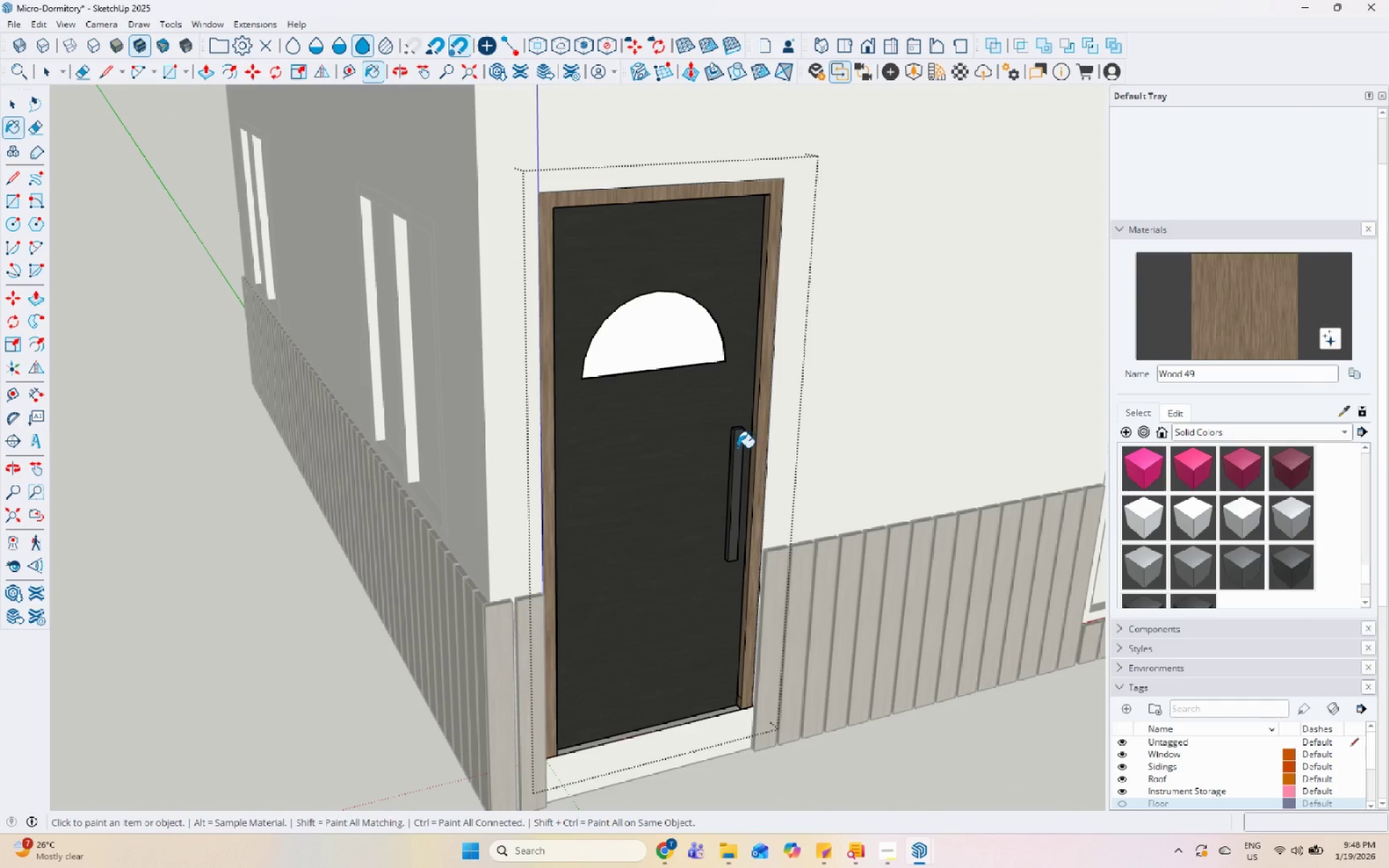 
double_click([737, 448])
 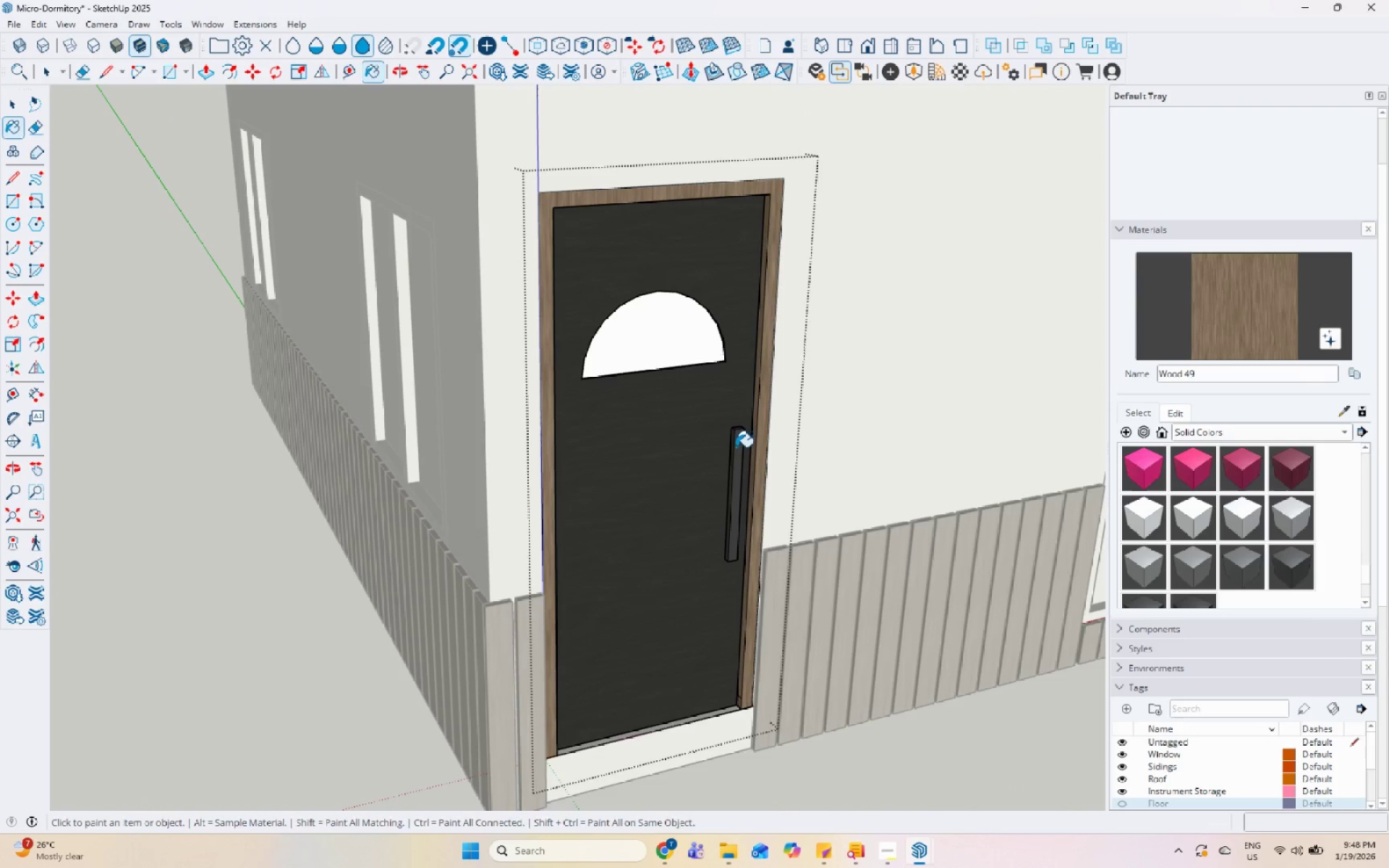 
key(Space)
 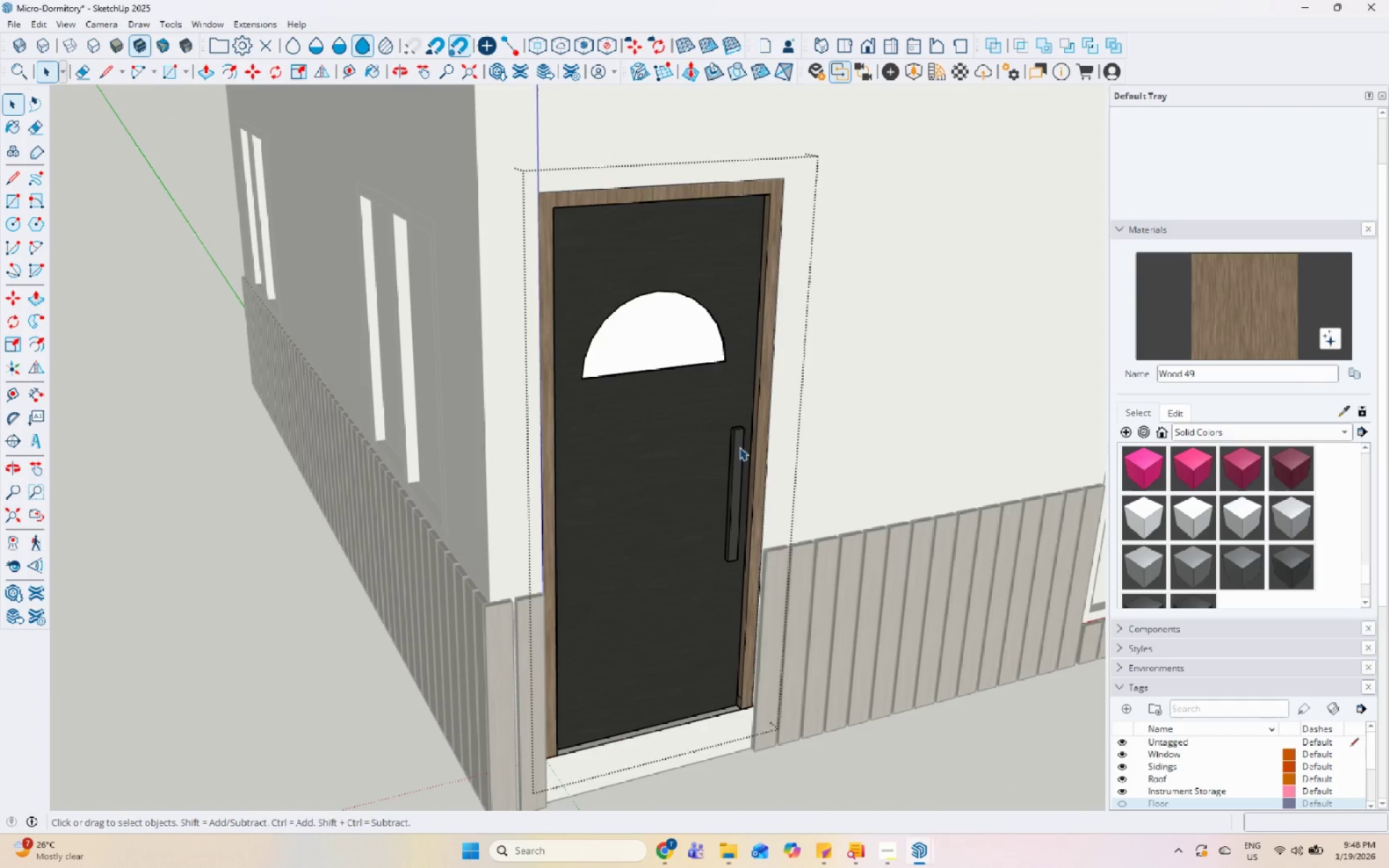 
double_click([739, 447])
 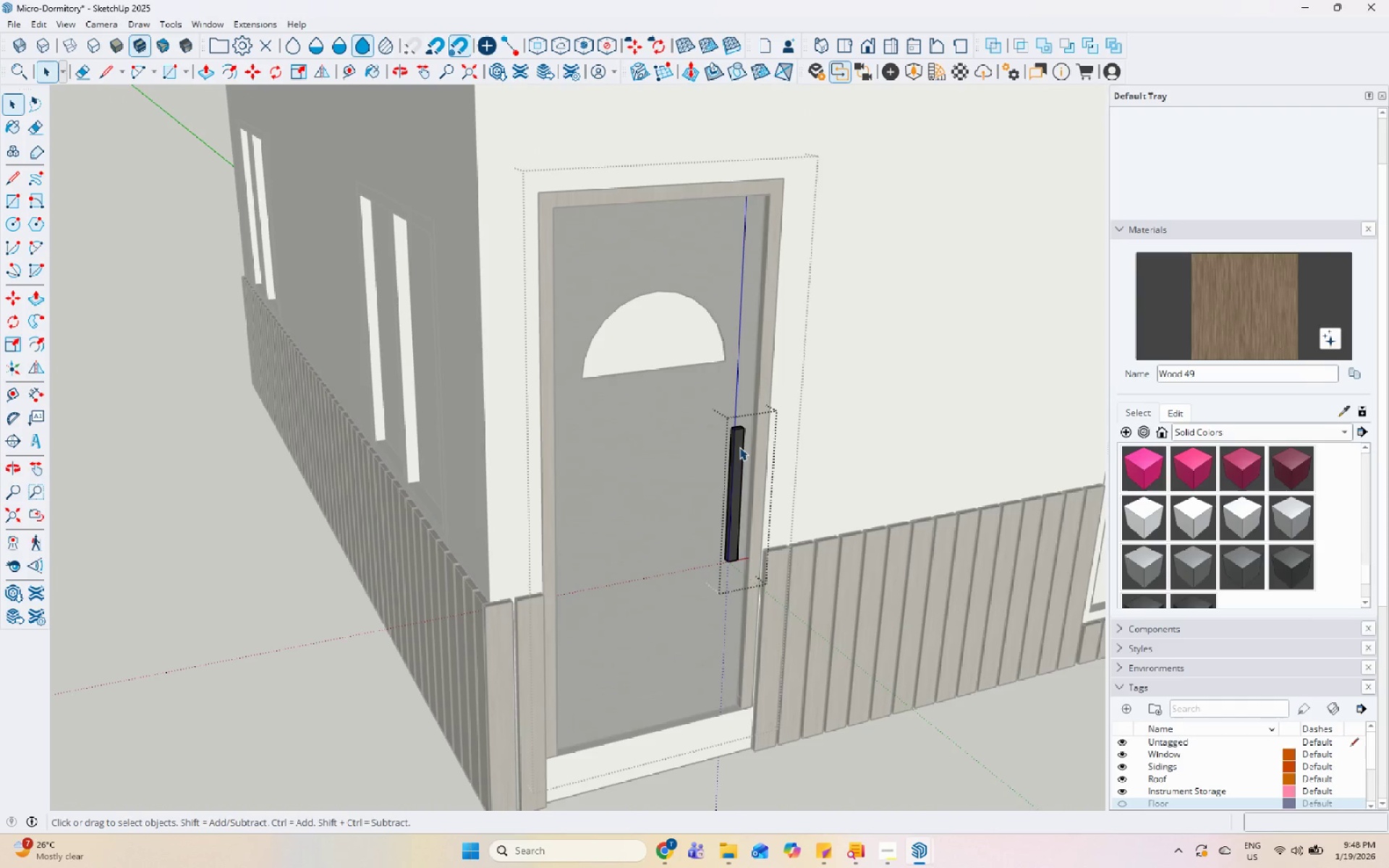 
triple_click([739, 447])
 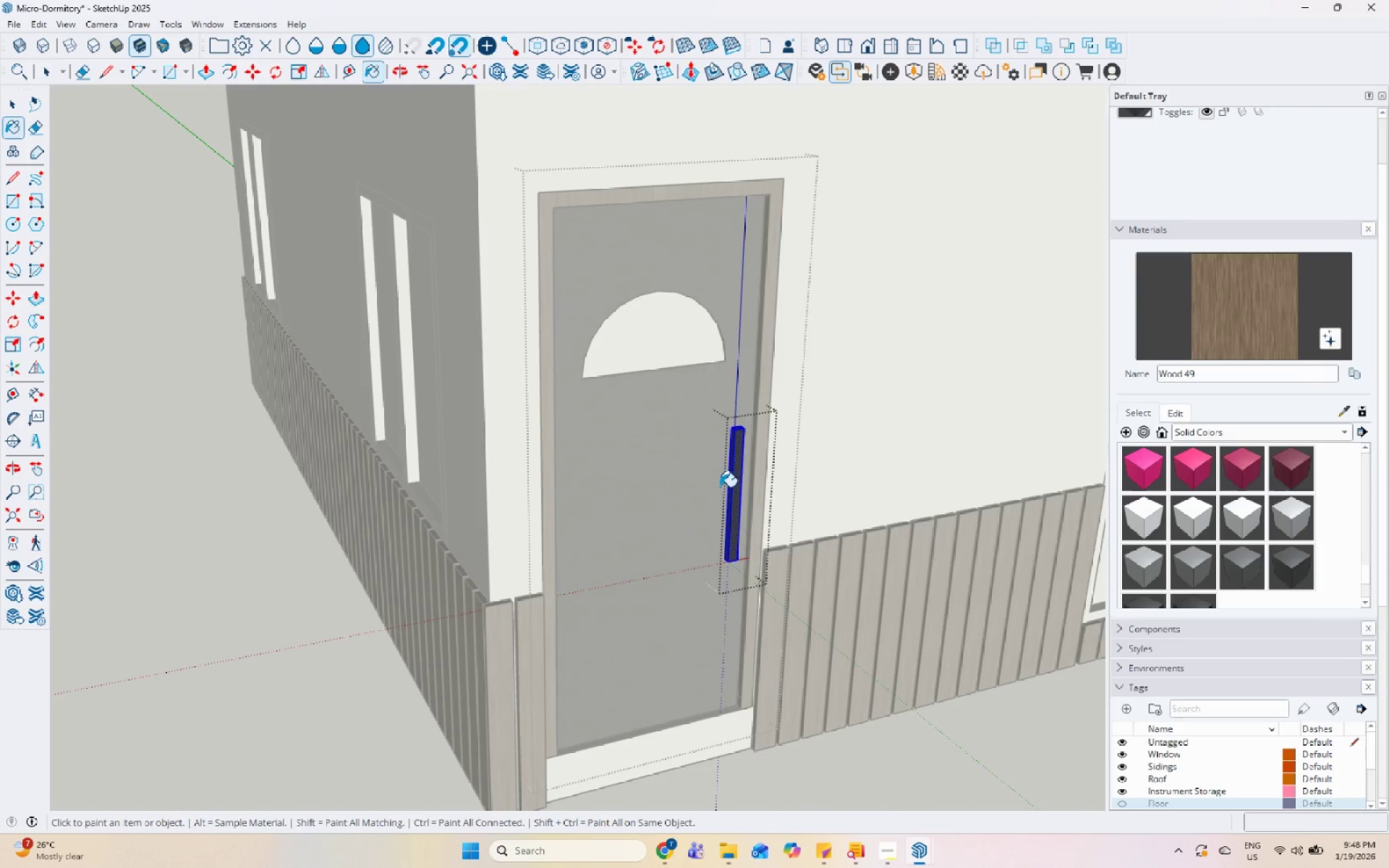 
left_click([736, 457])
 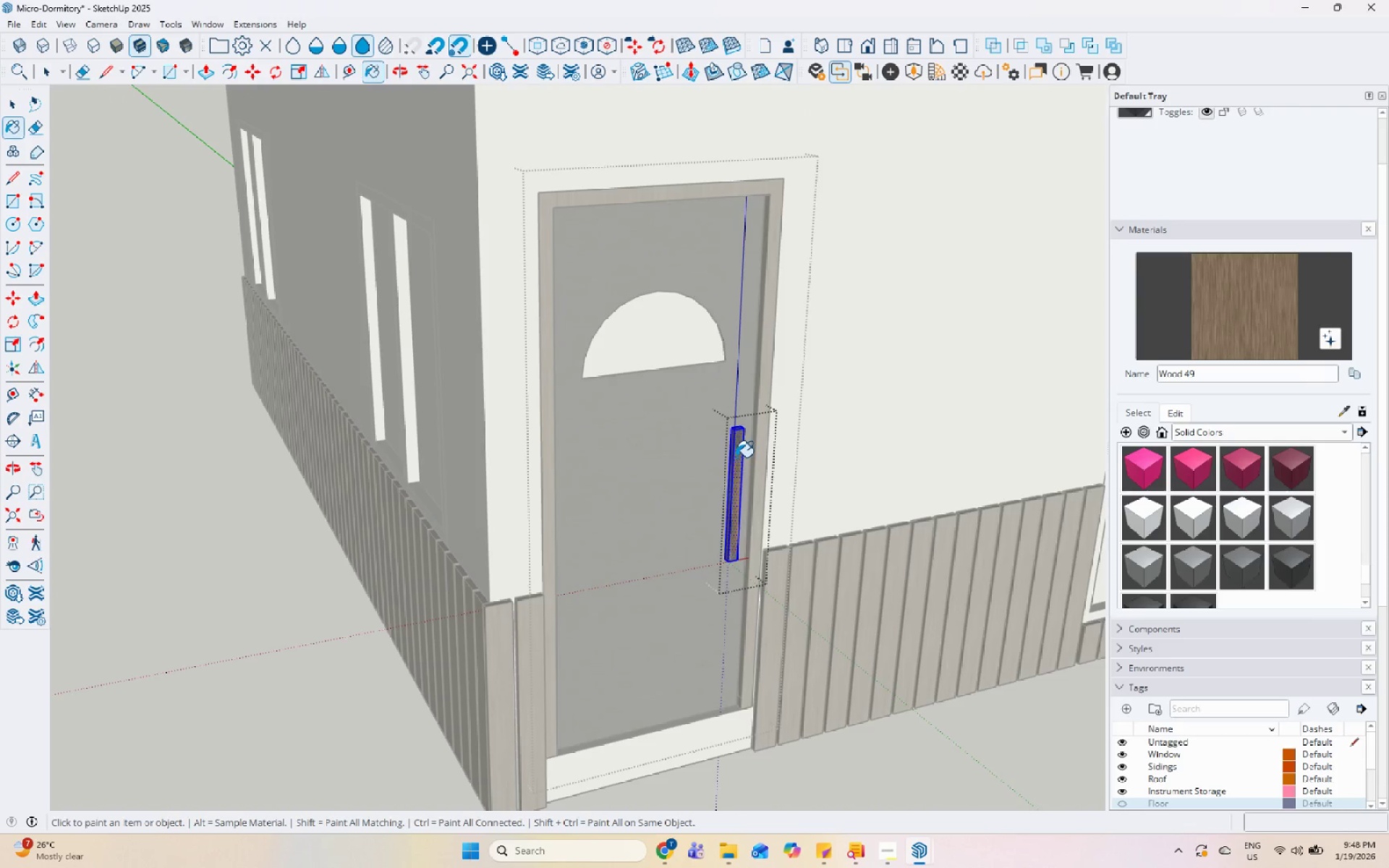 
key(Space)
 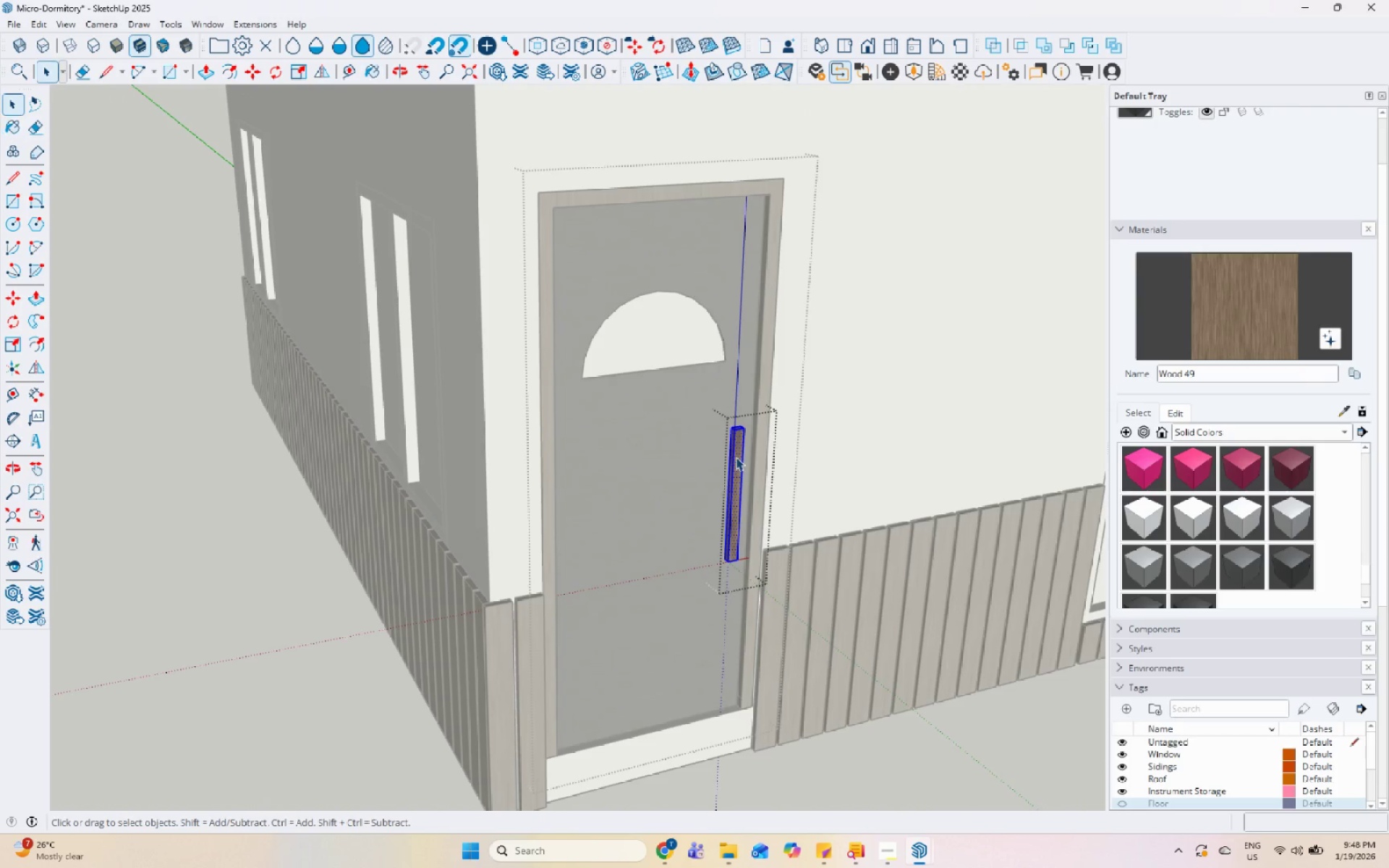 
key(Escape)
 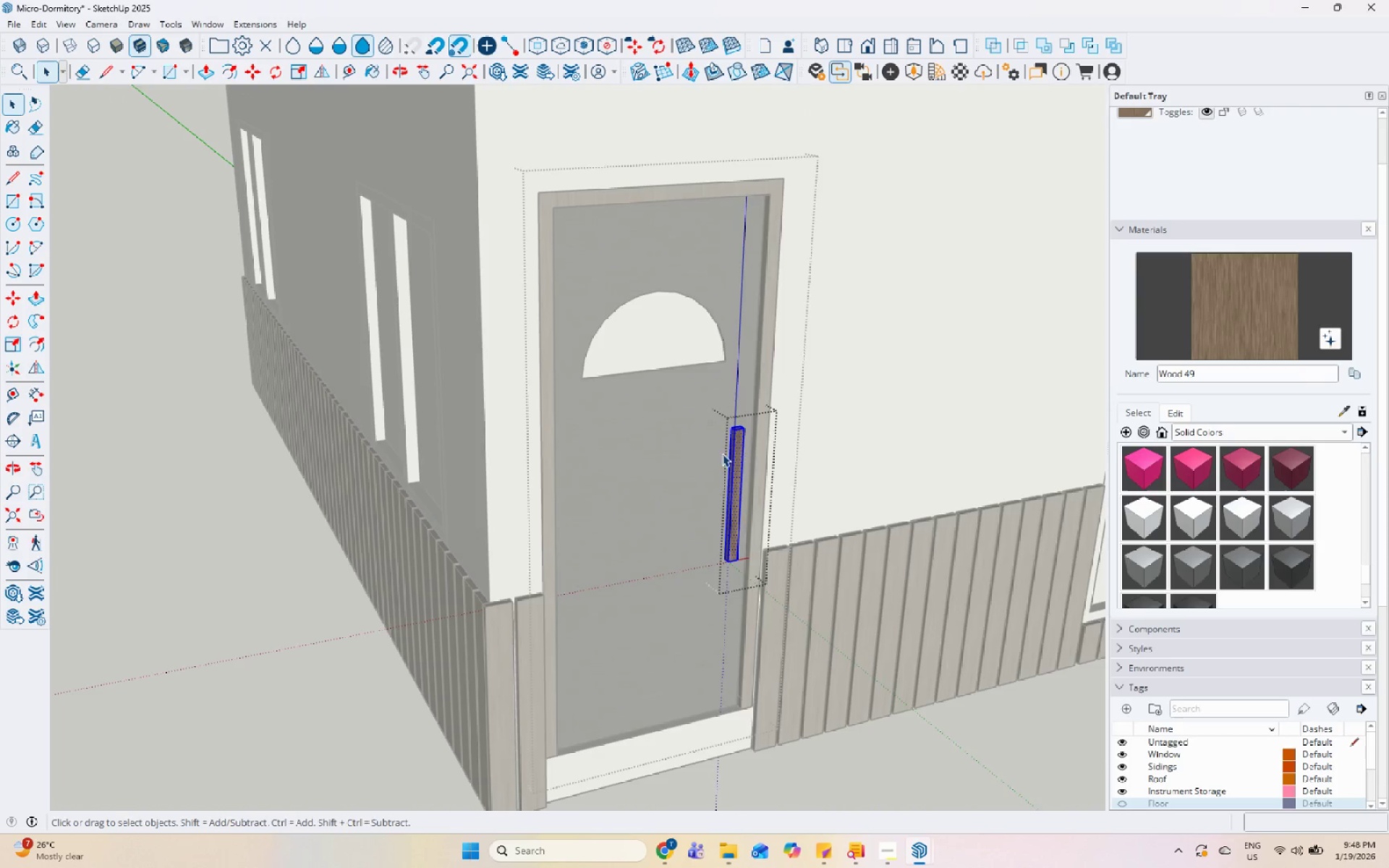 
key(Escape)
 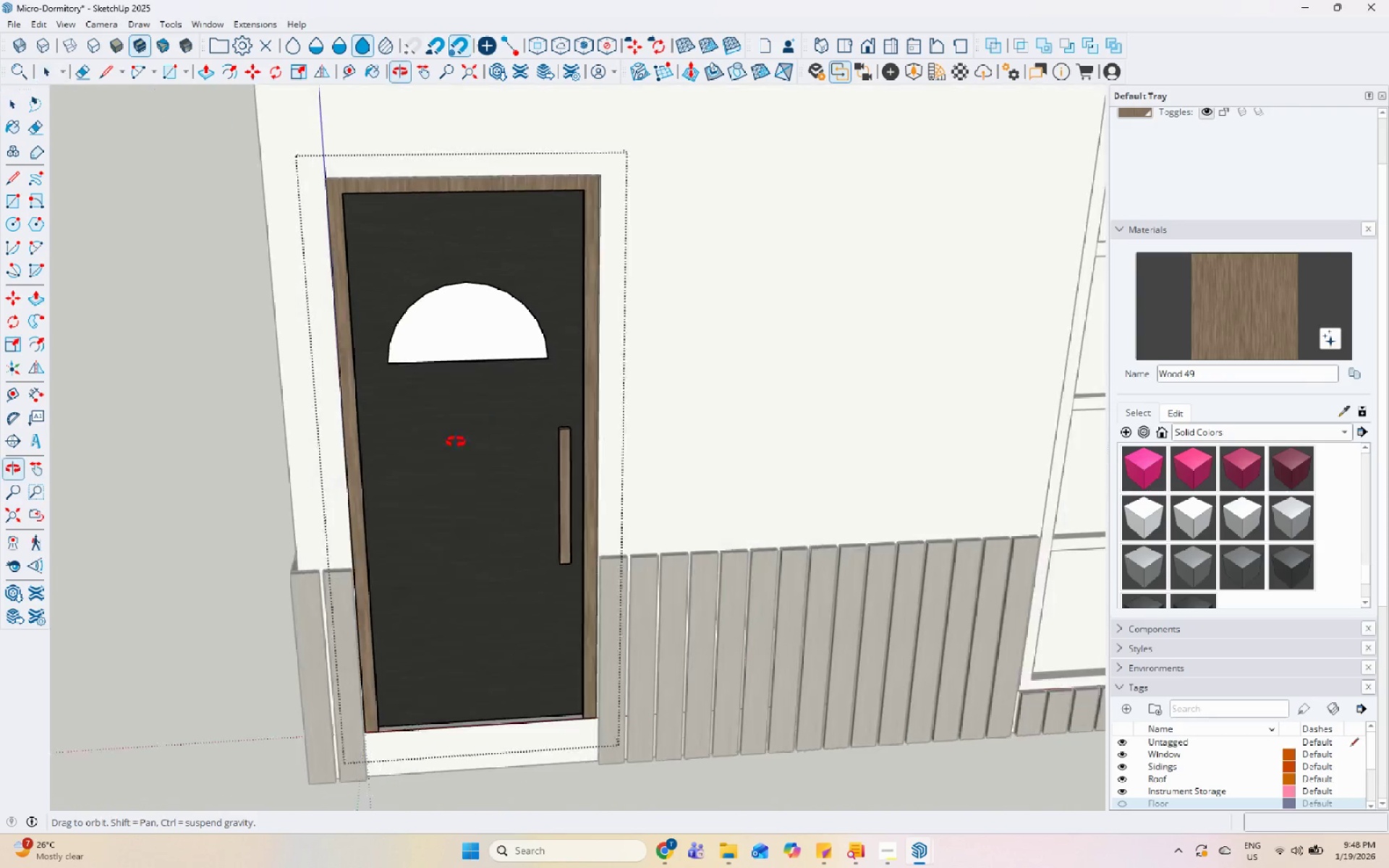 
double_click([279, 308])
 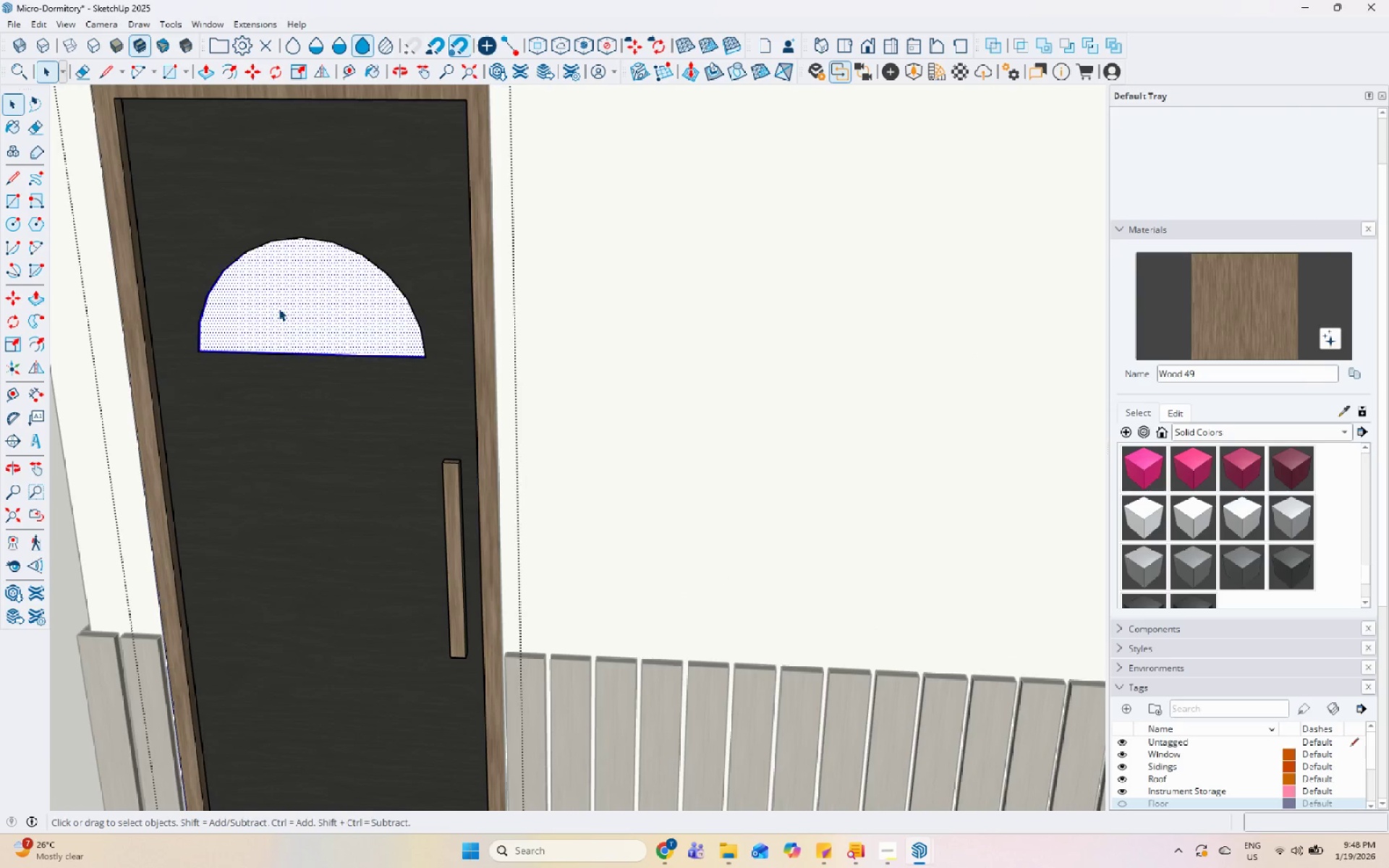 
triple_click([279, 308])
 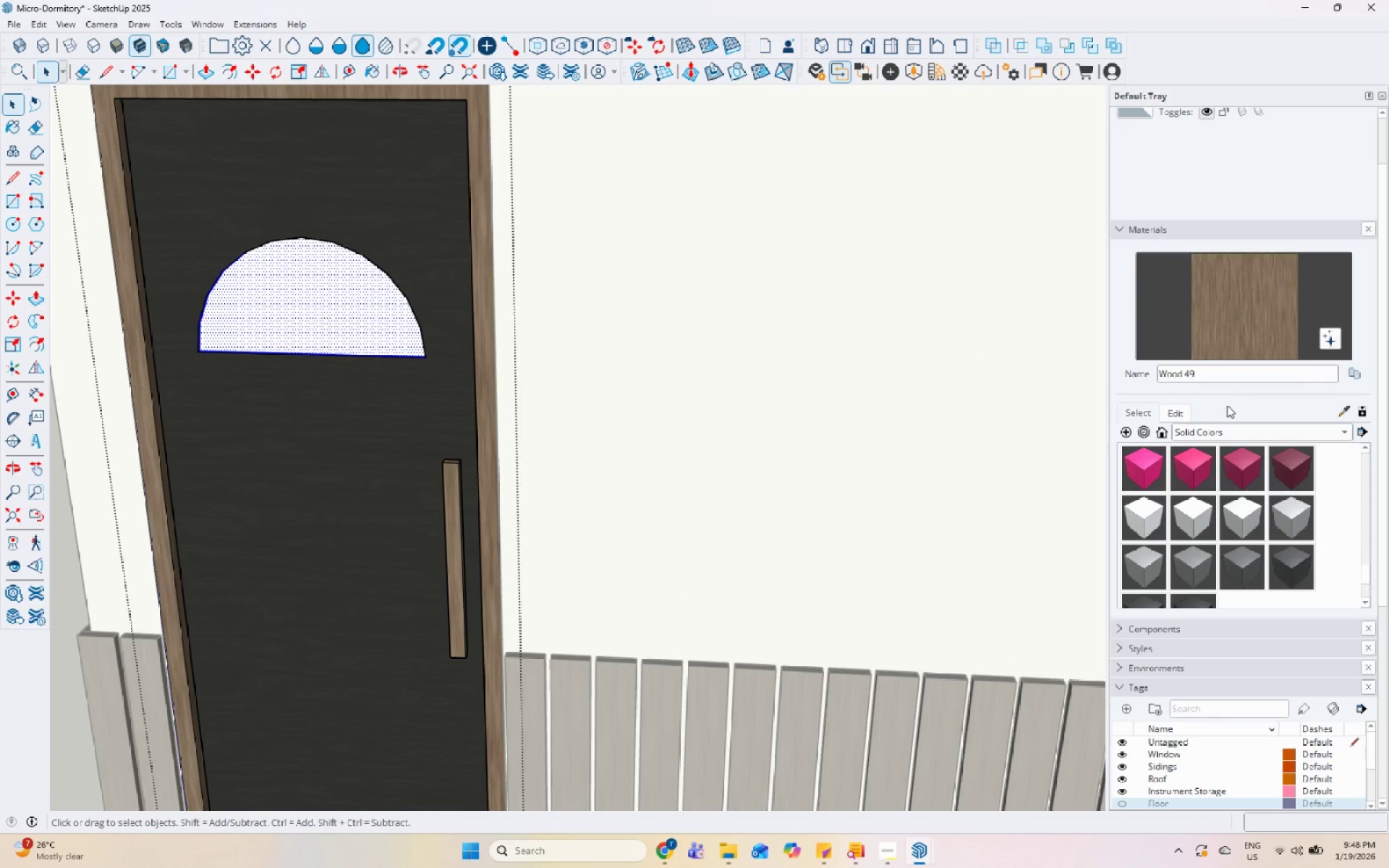 
scroll: coordinate [394, 320], scroll_direction: up, amount: 4.0
 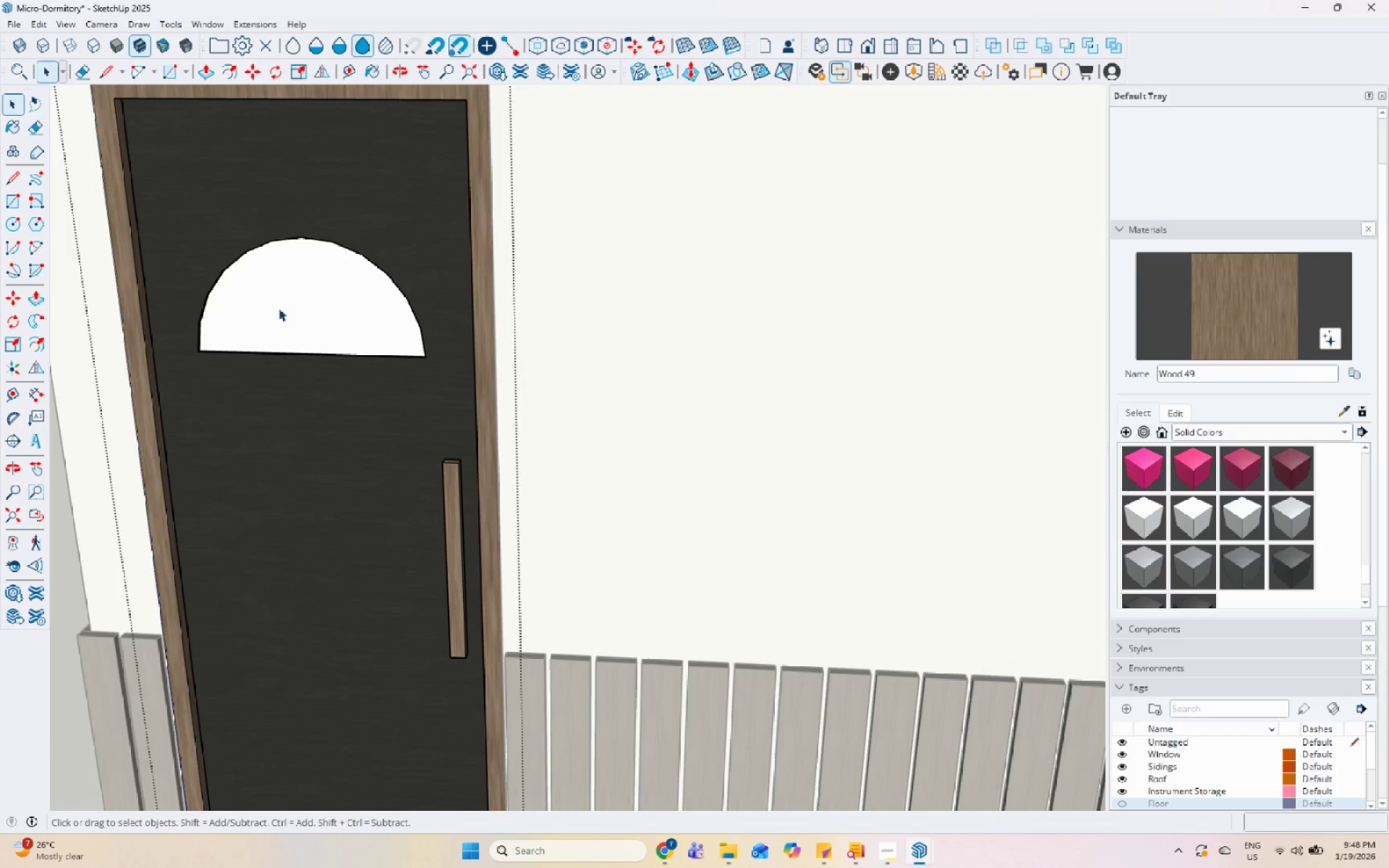 
left_click([1221, 423])
 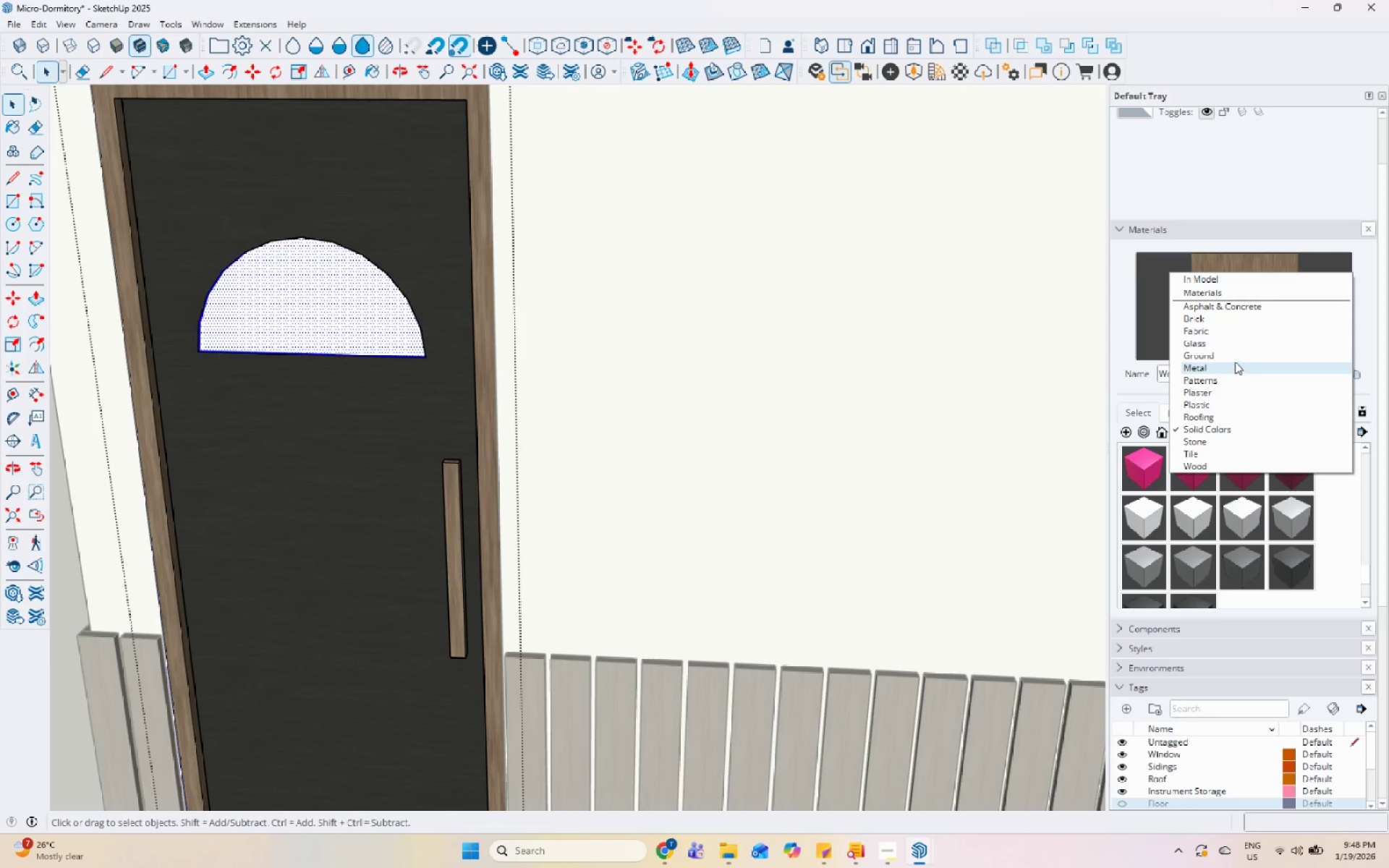 
left_click([1242, 342])
 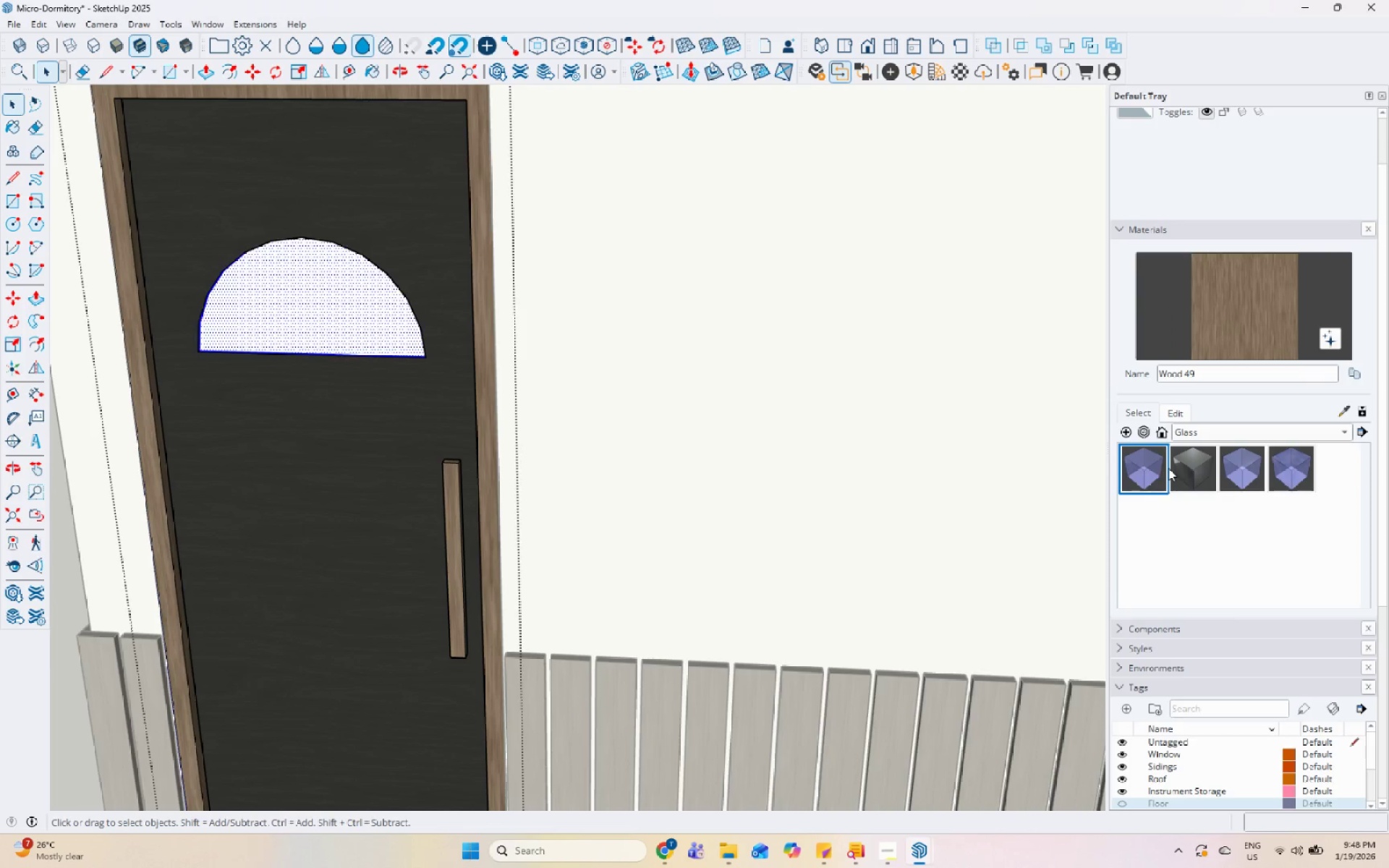 
double_click([1139, 468])
 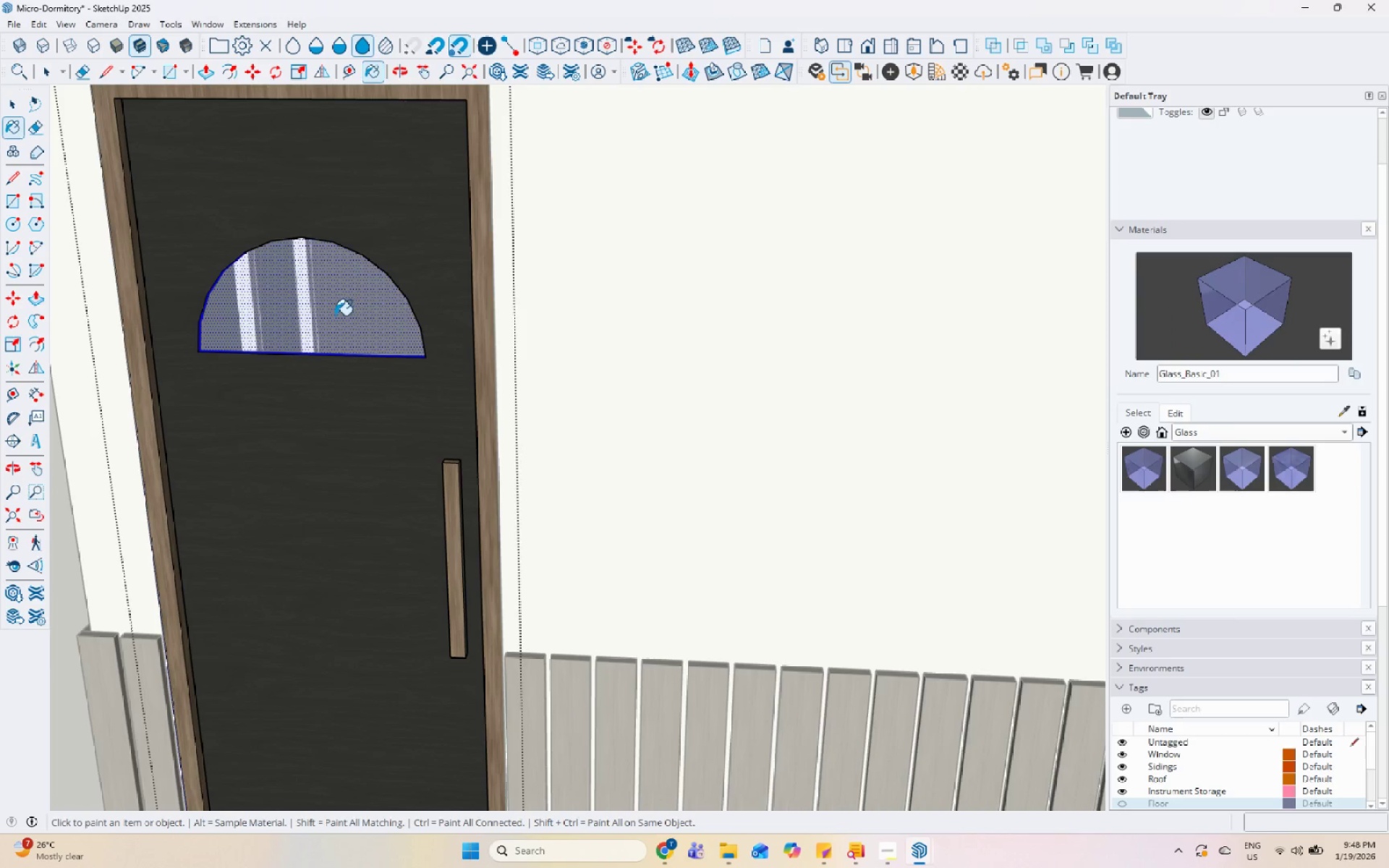 
key(Space)
 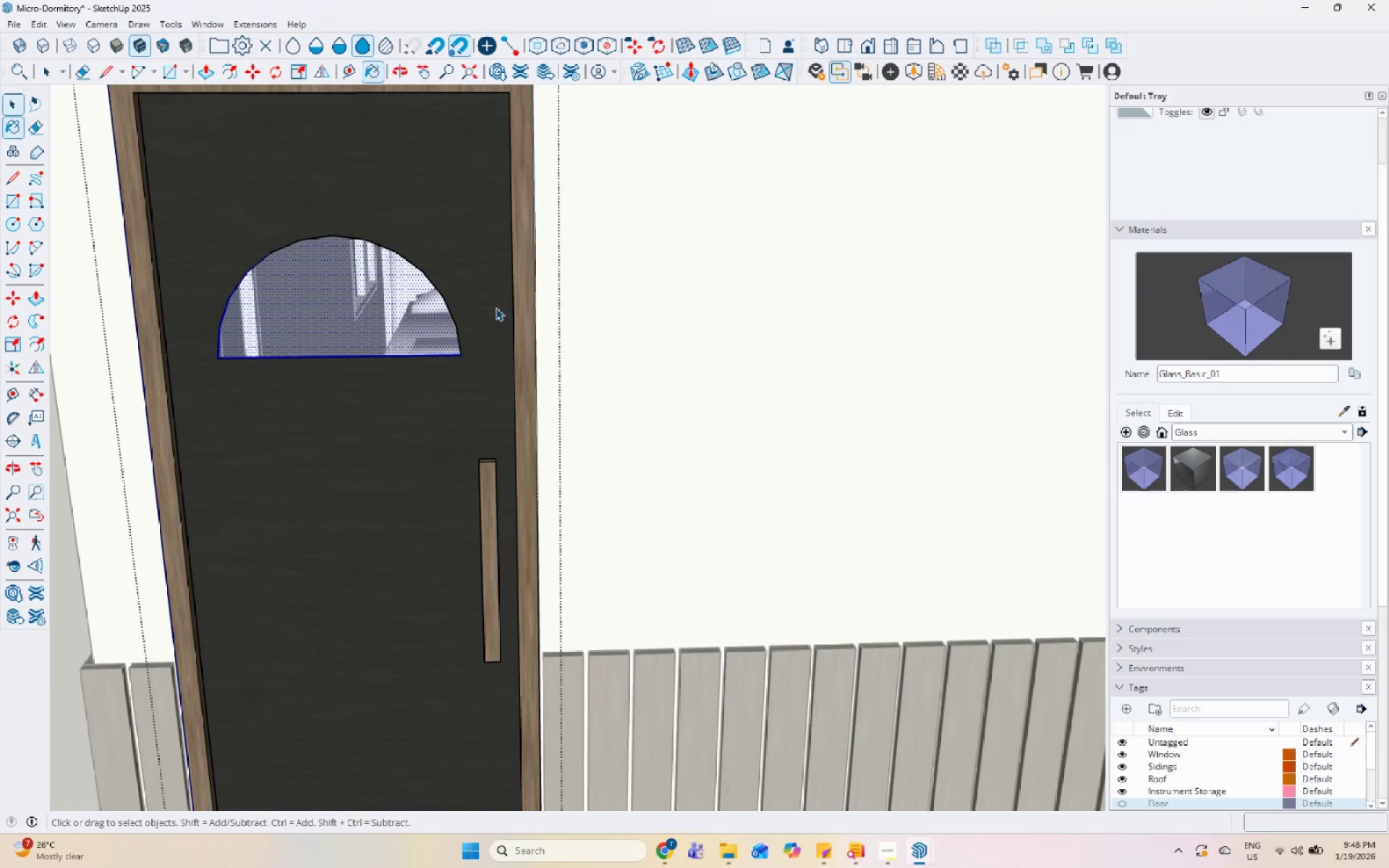 
key(Escape)
 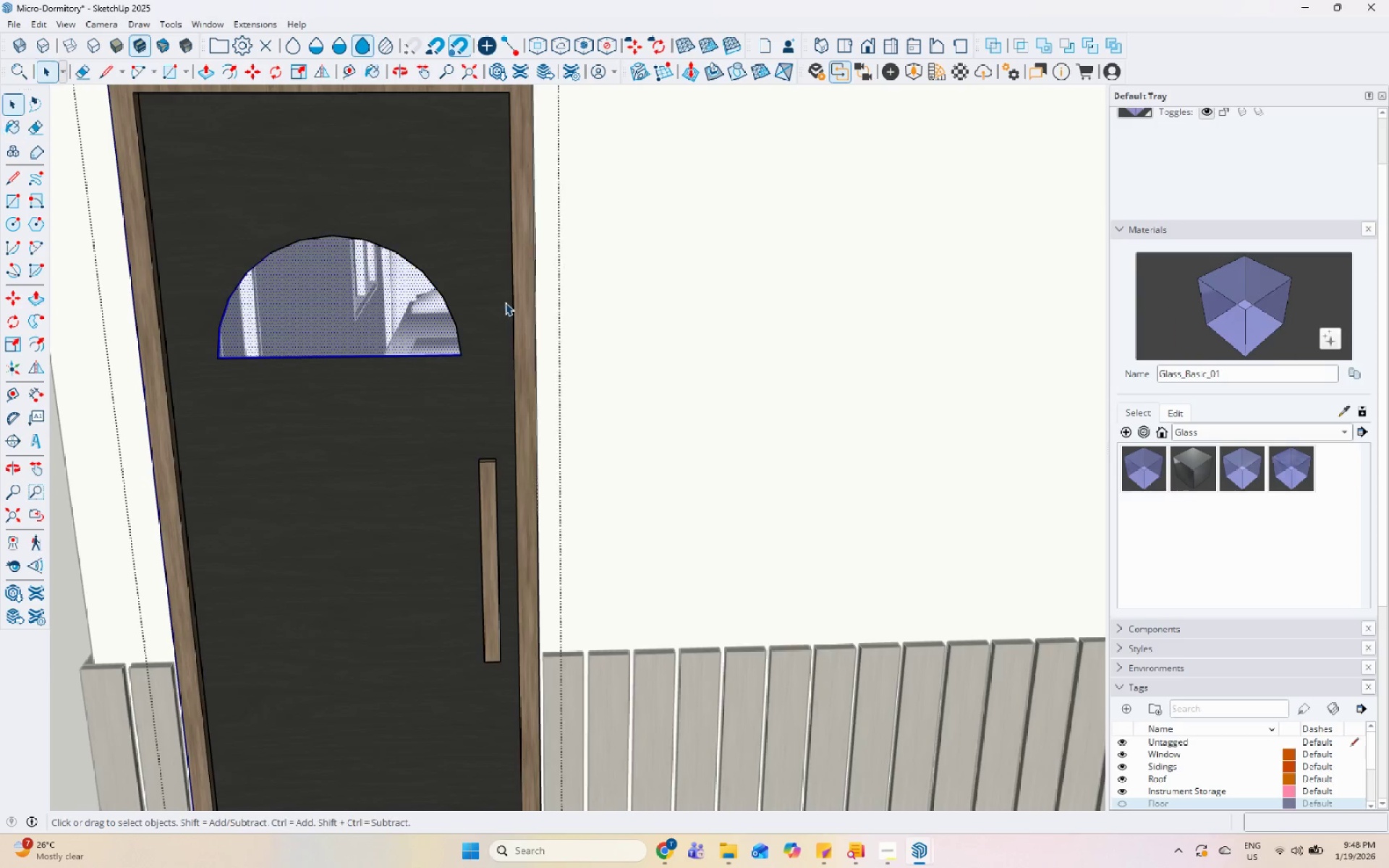 
key(Escape)
 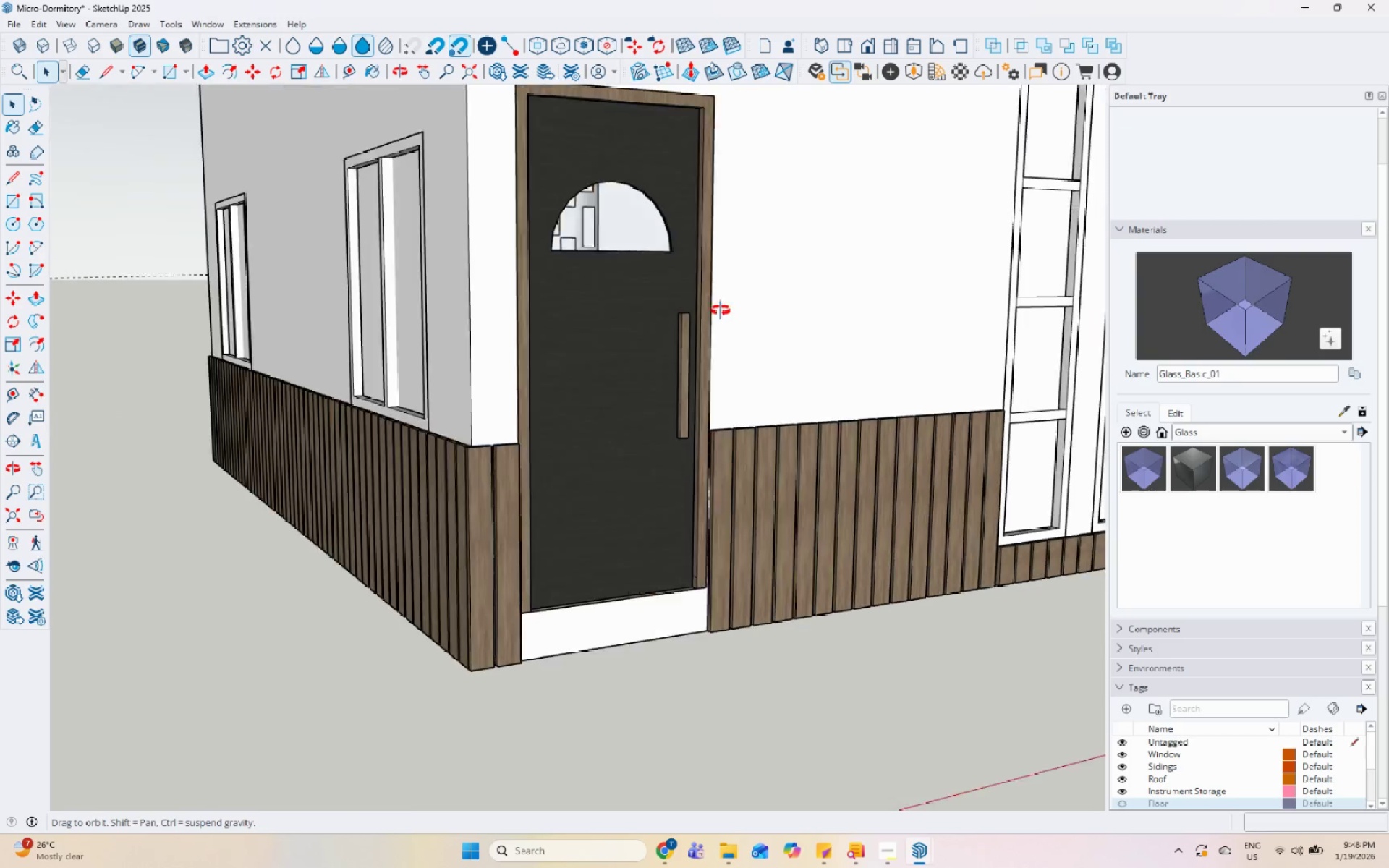 
scroll: coordinate [470, 383], scroll_direction: down, amount: 12.0
 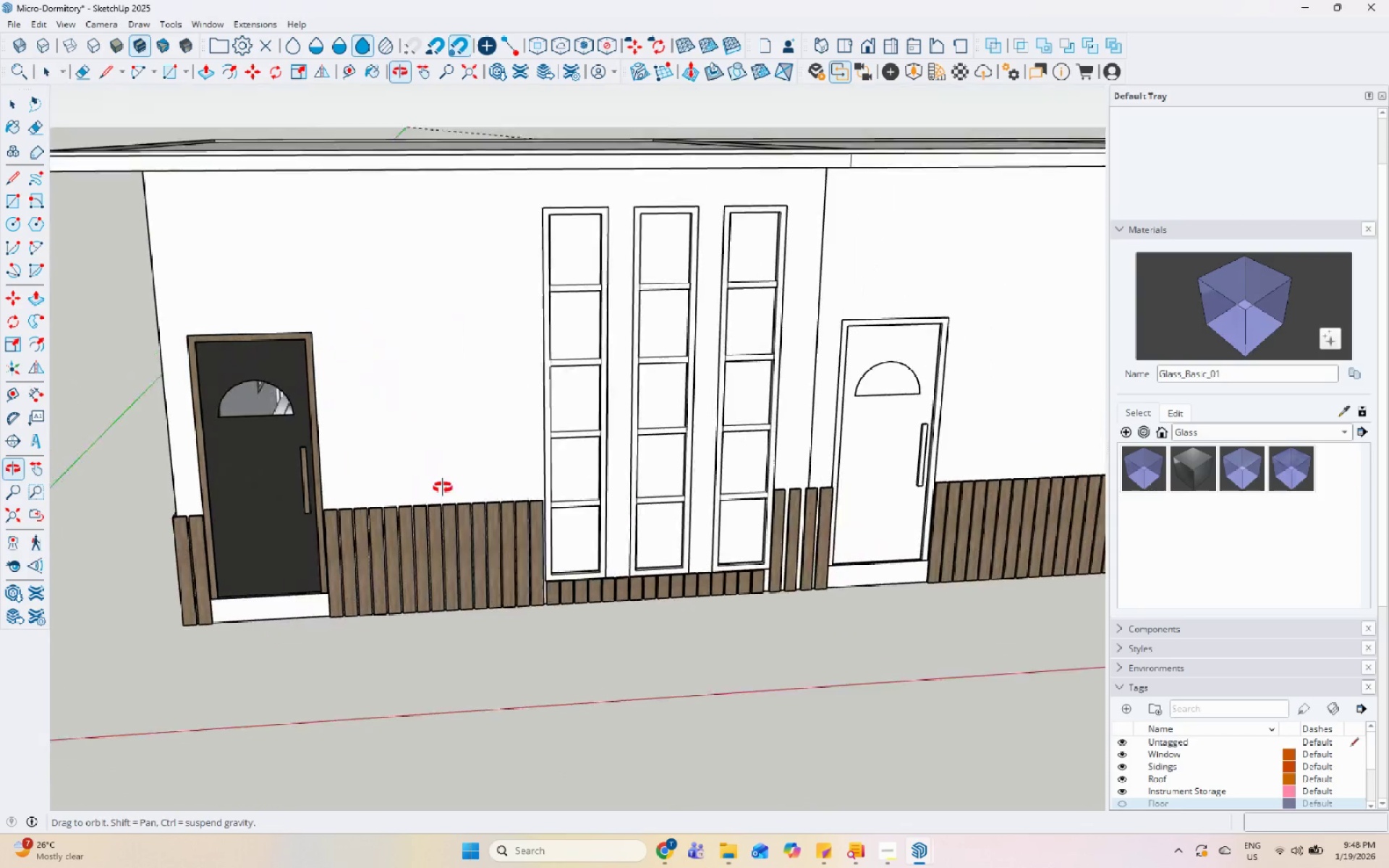 
scroll: coordinate [244, 552], scroll_direction: up, amount: 6.0
 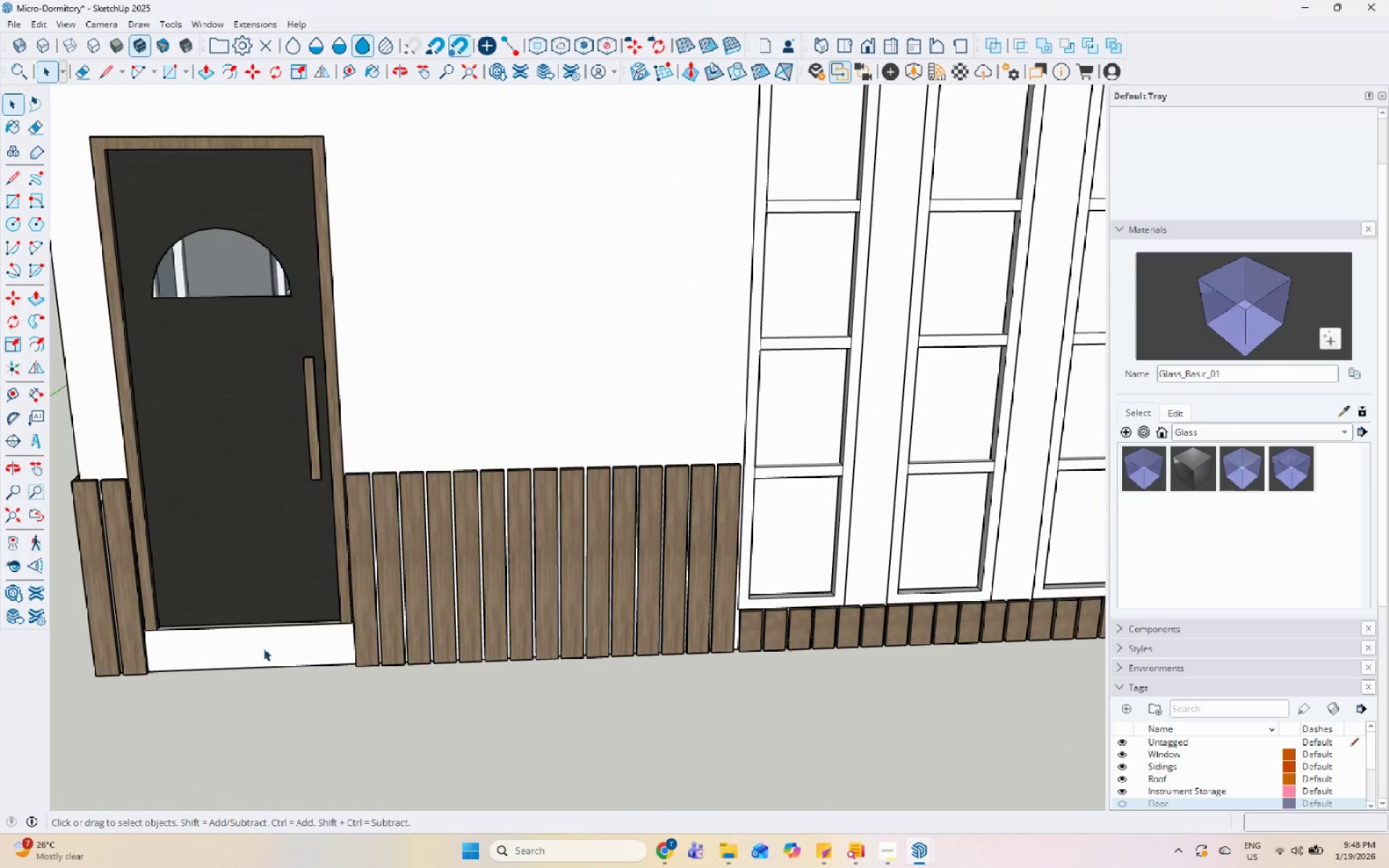 
double_click([263, 648])
 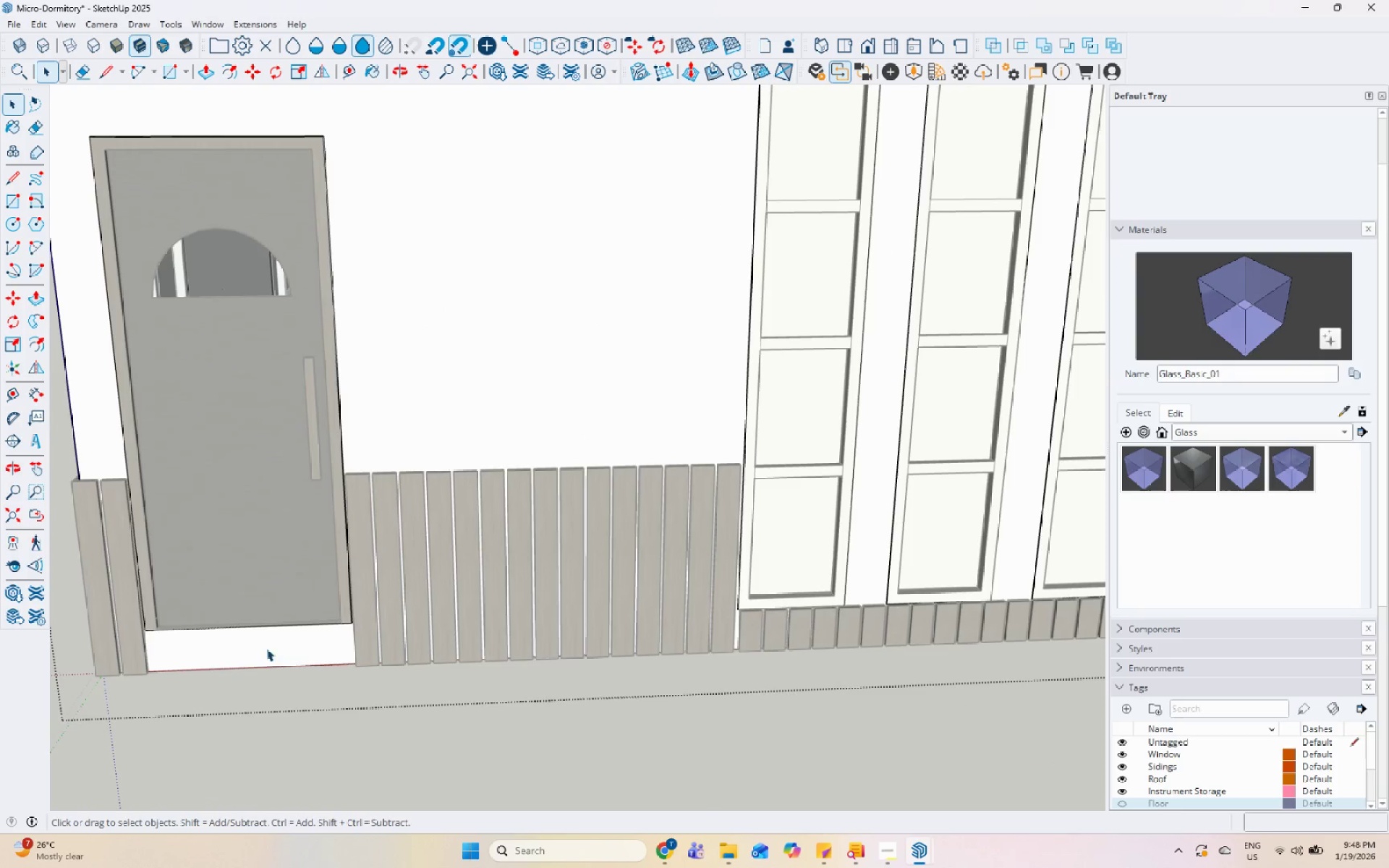 
triple_click([284, 650])
 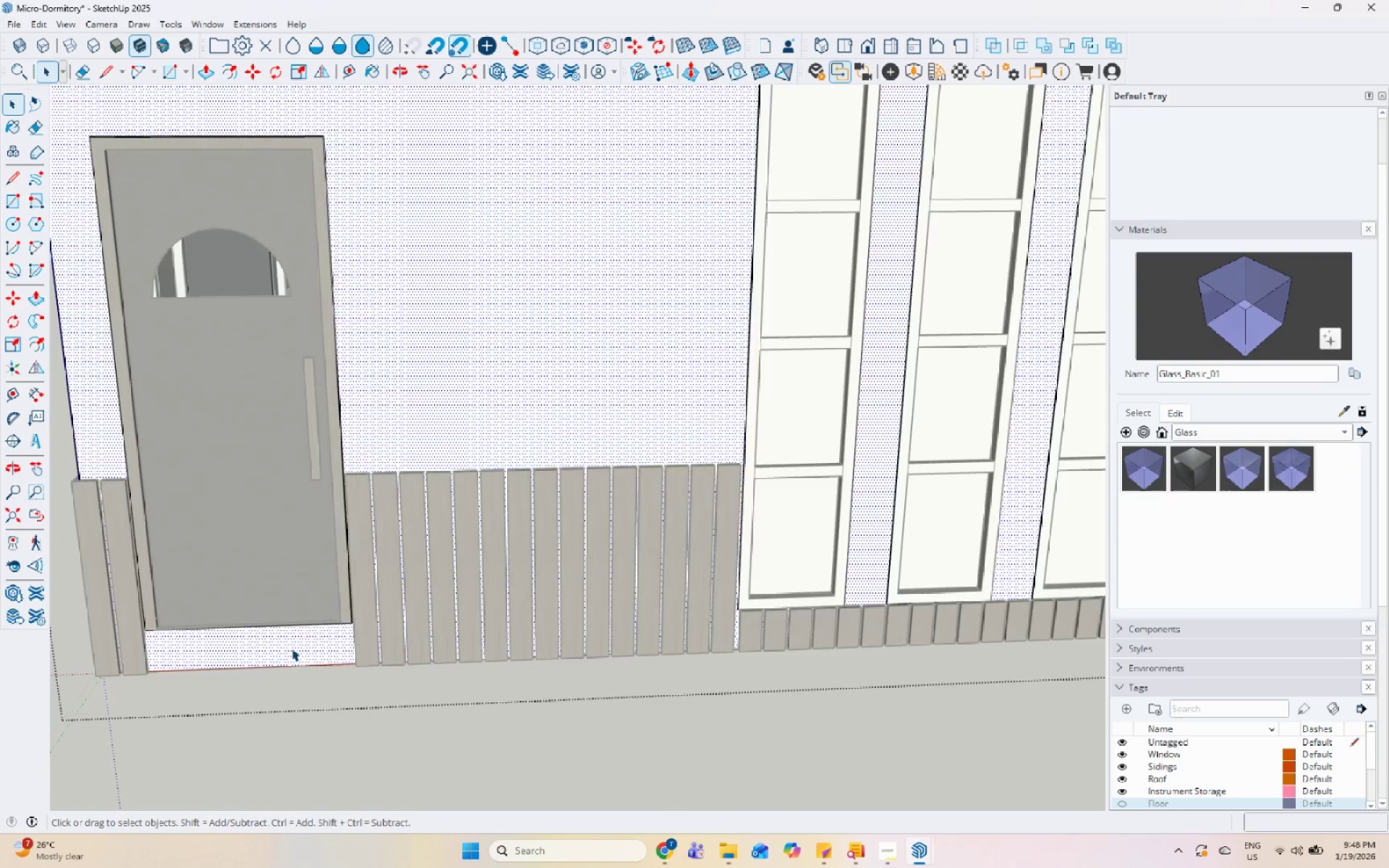 
key(Escape)
 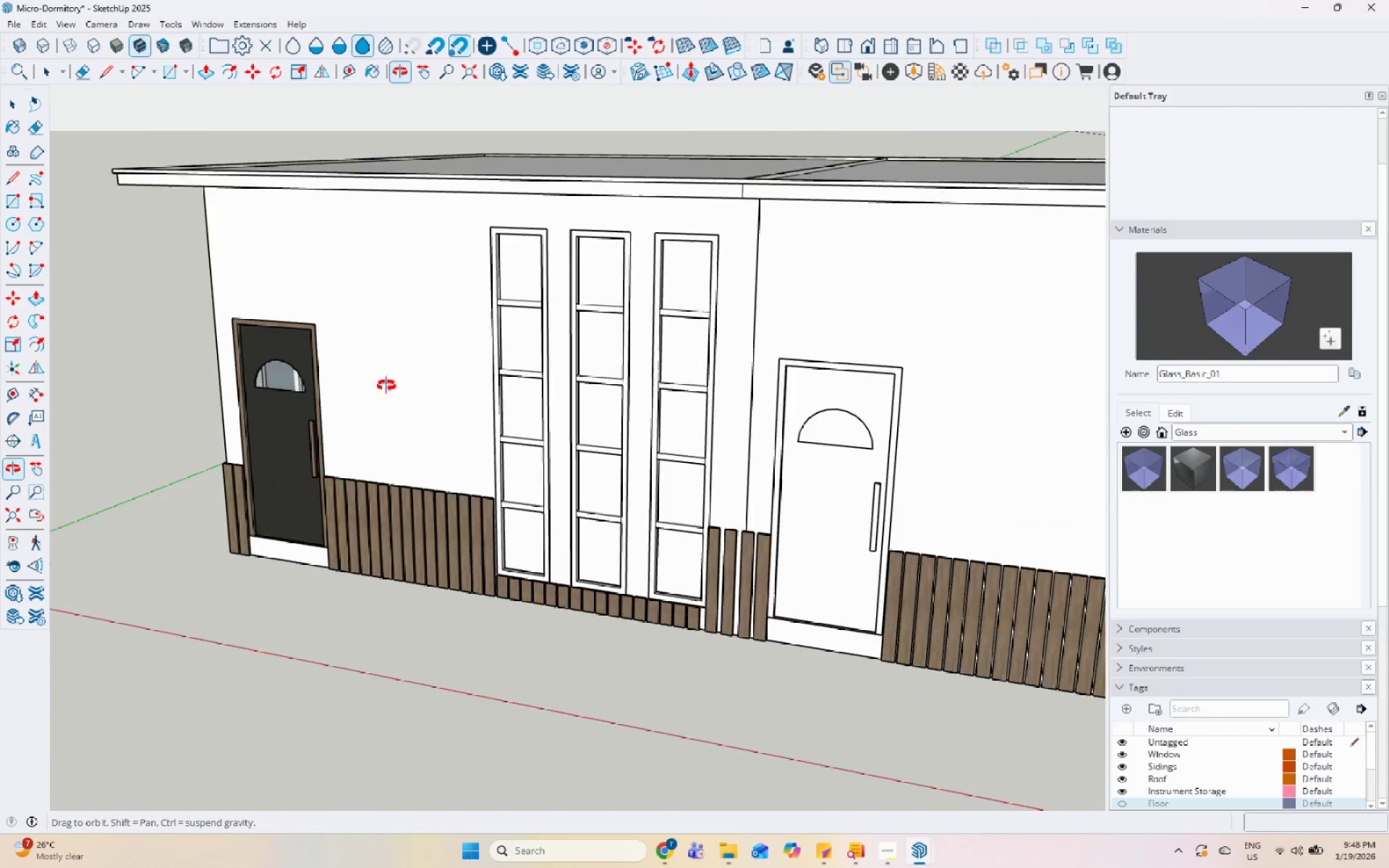 
scroll: coordinate [565, 542], scroll_direction: down, amount: 7.0
 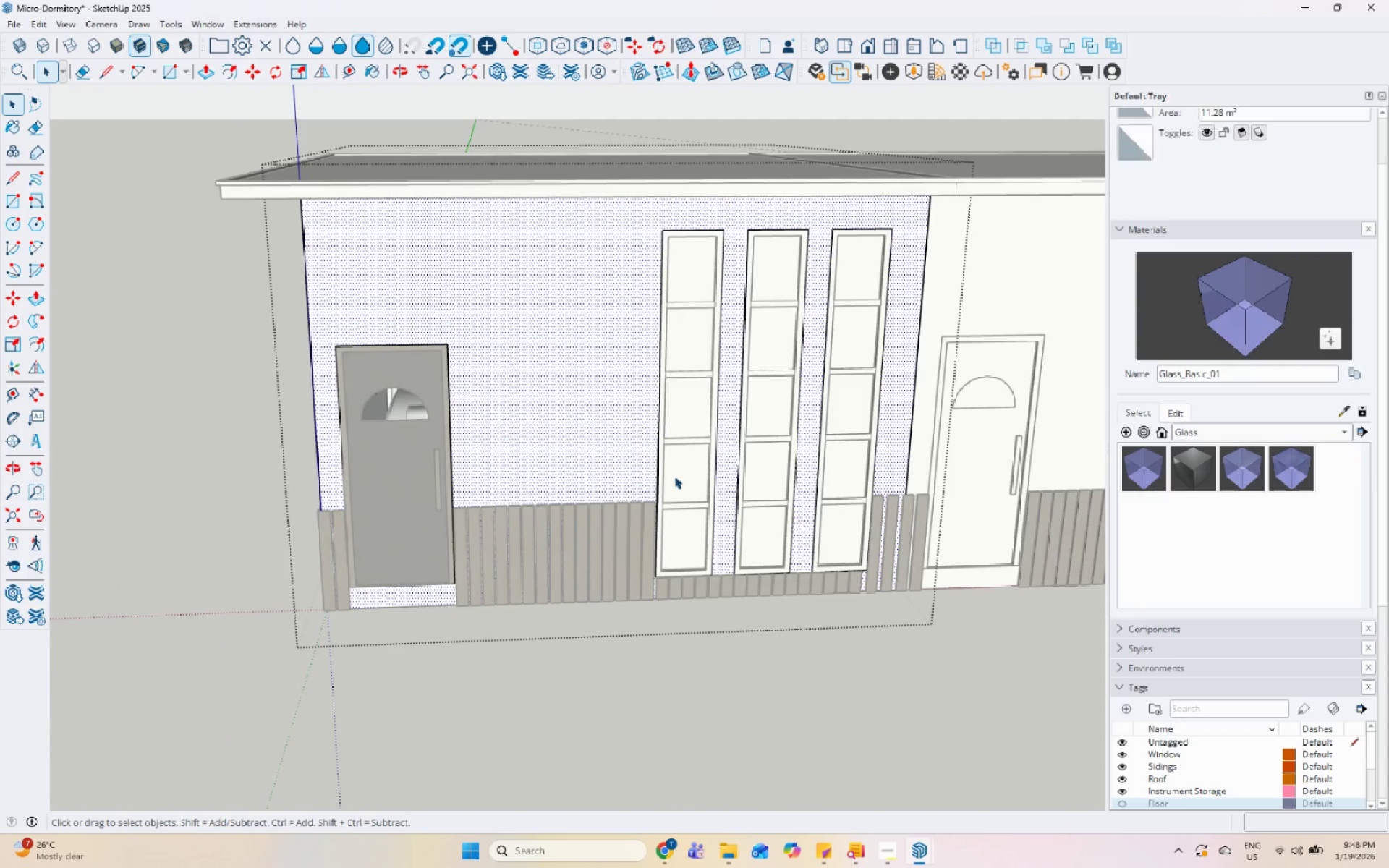 
left_click([532, 202])
 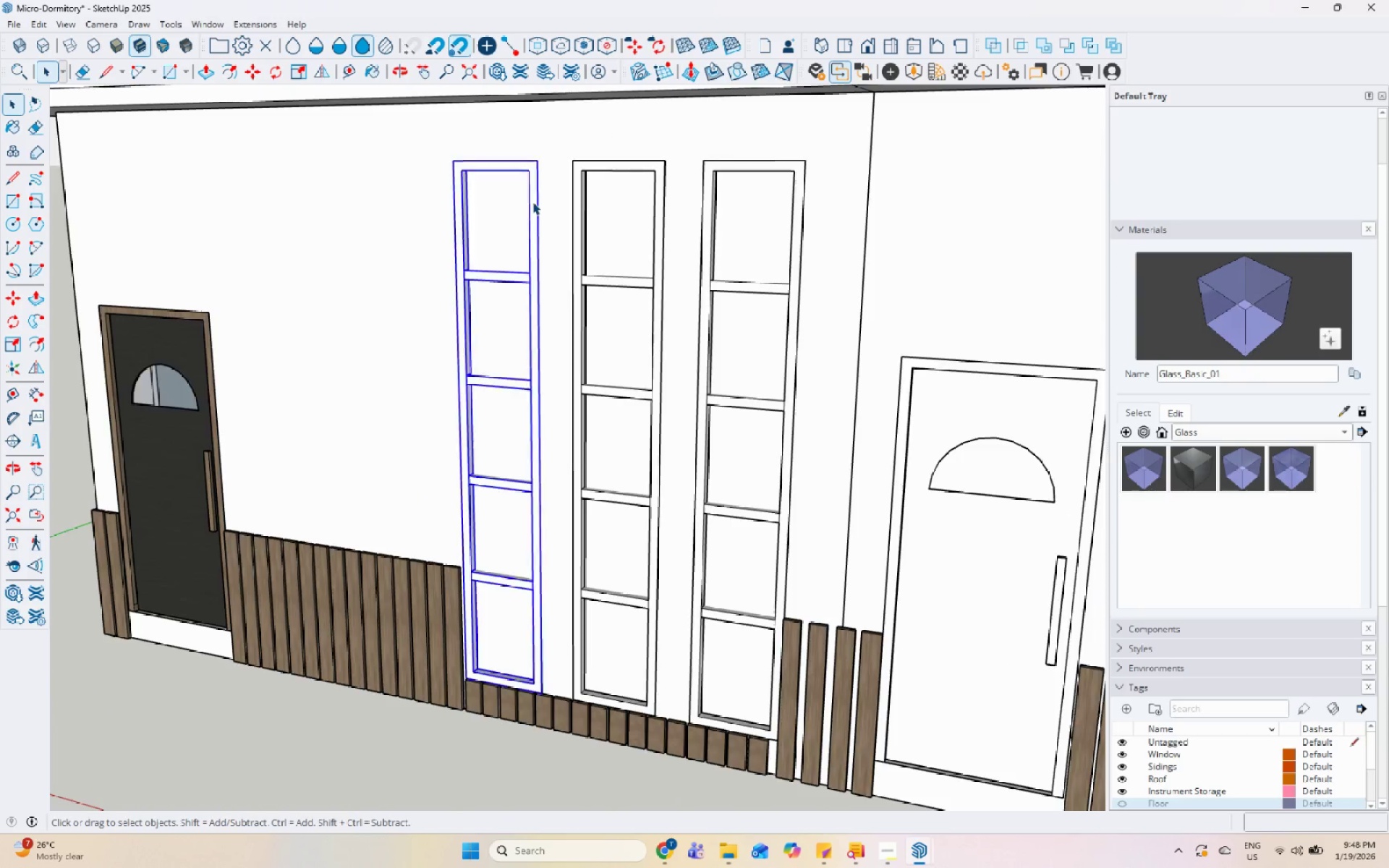 
scroll: coordinate [538, 323], scroll_direction: up, amount: 4.0
 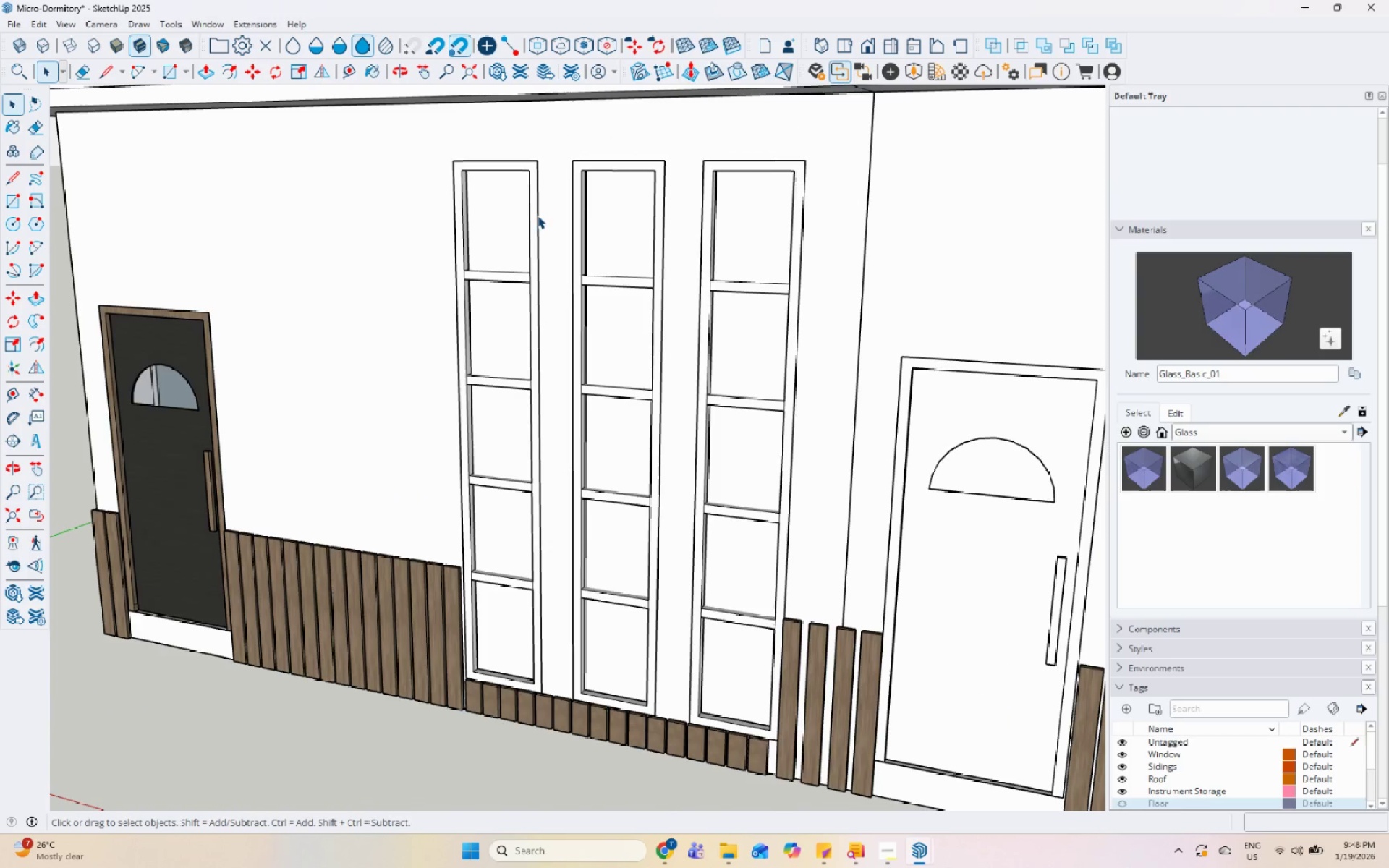 
double_click([532, 202])
 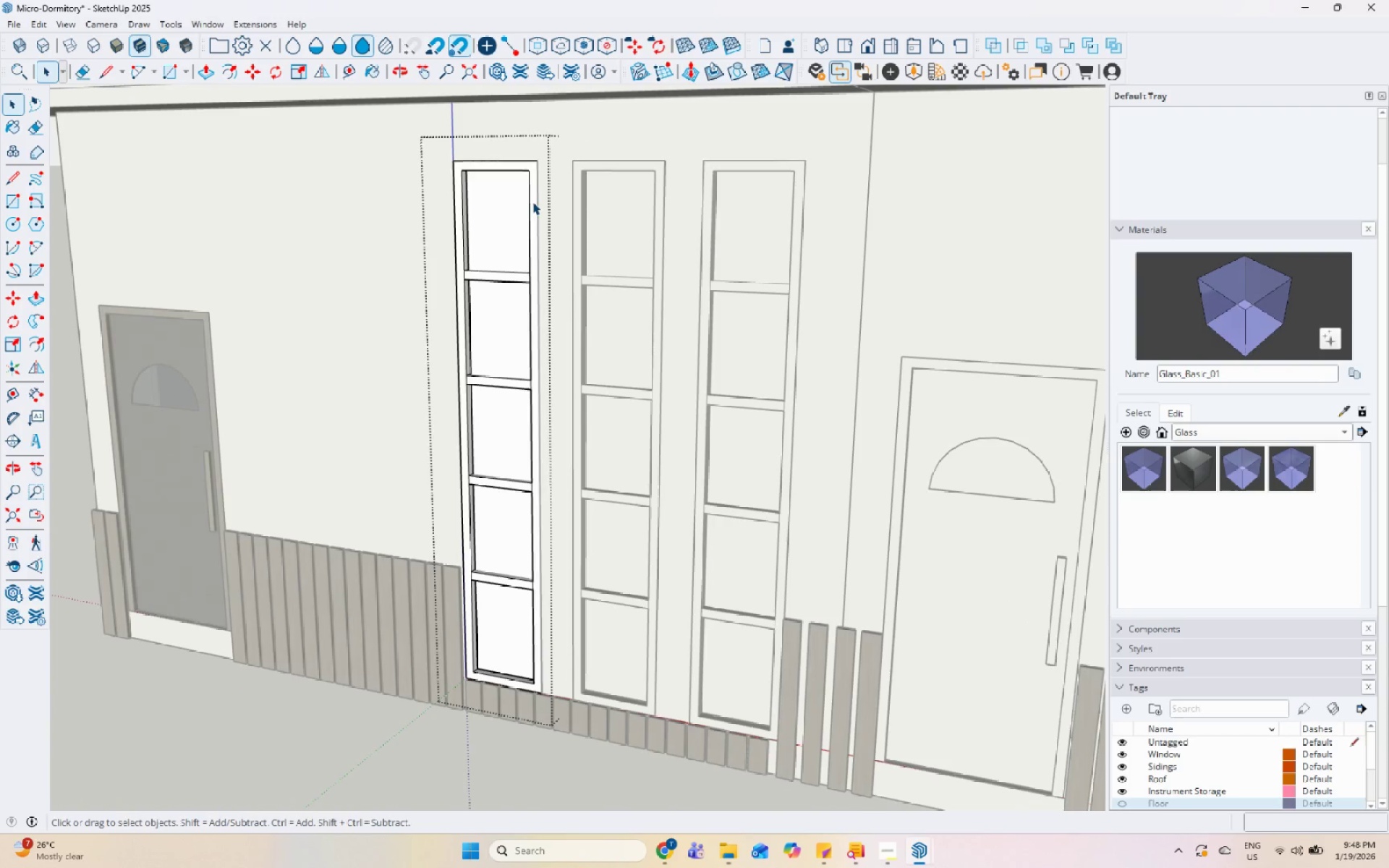 
triple_click([532, 202])
 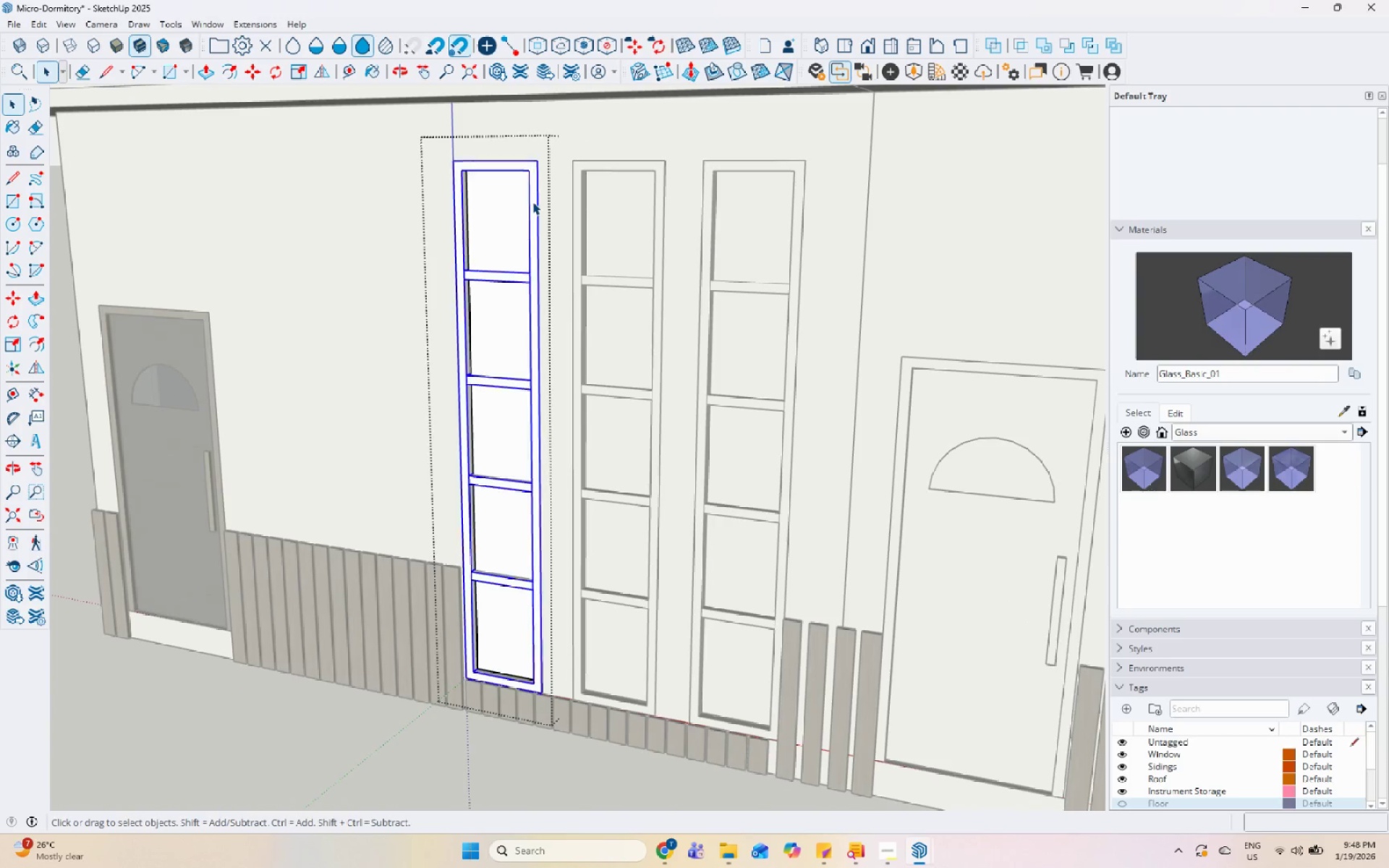 
triple_click([532, 202])
 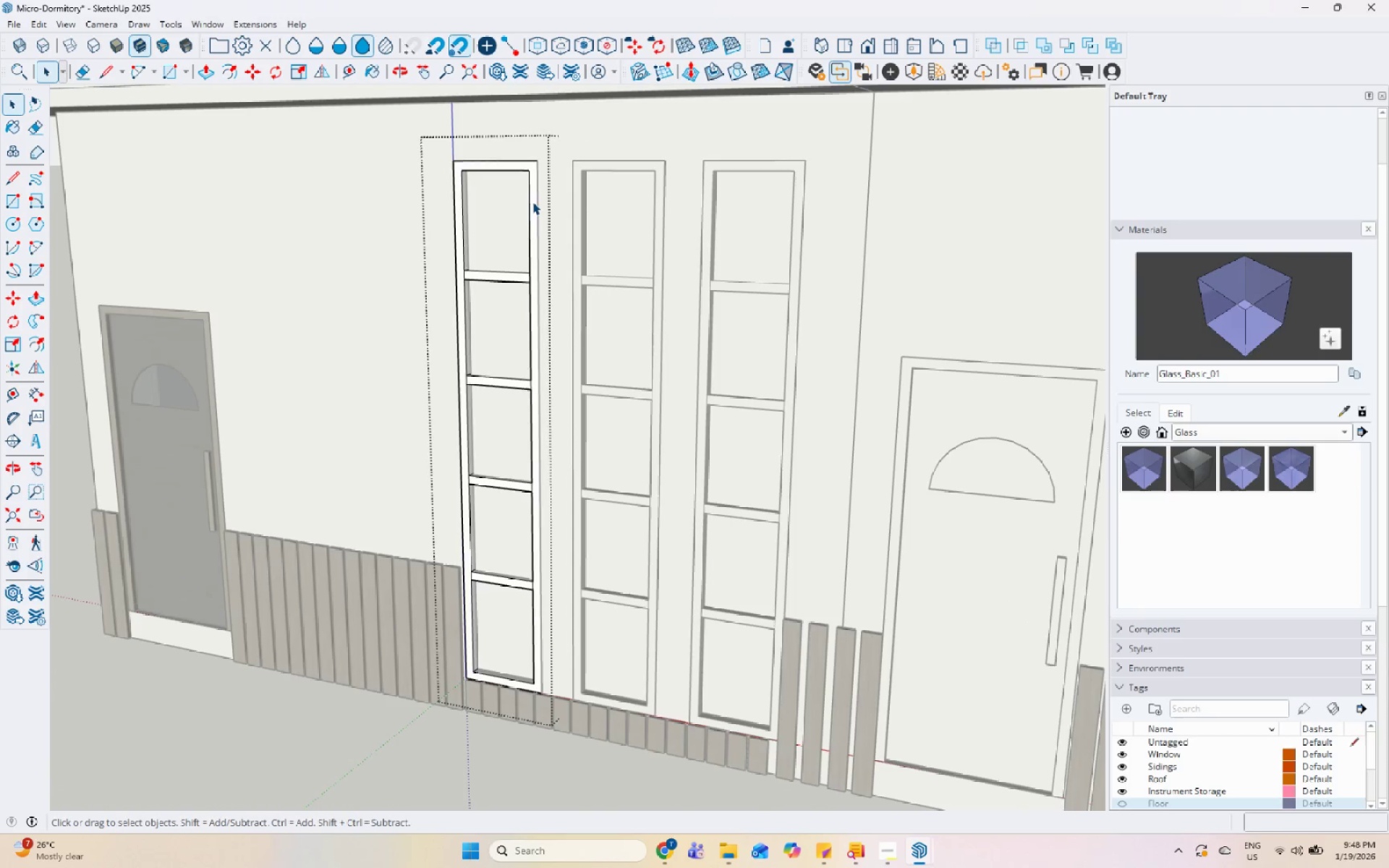 
triple_click([532, 202])
 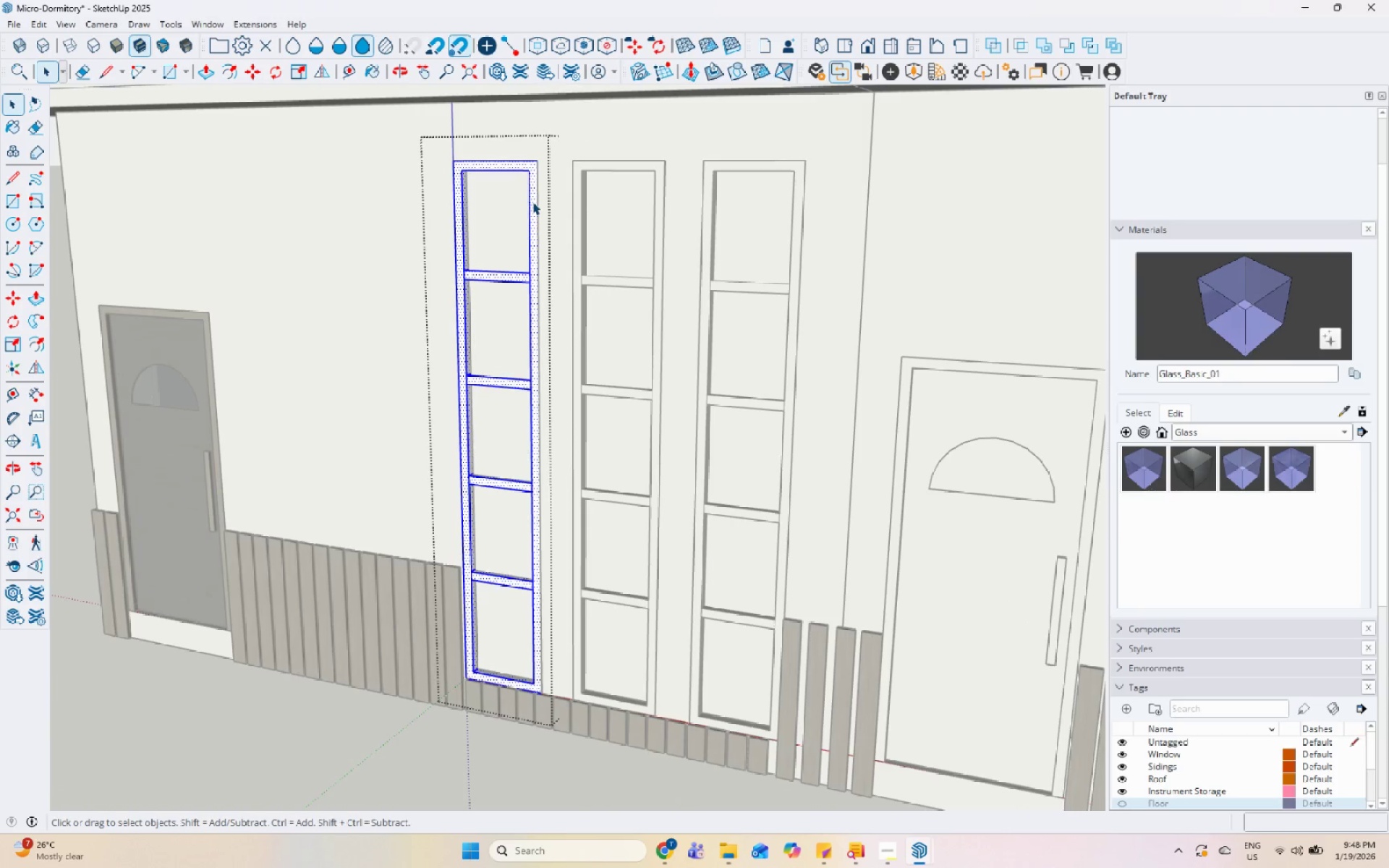 
key(Escape)
 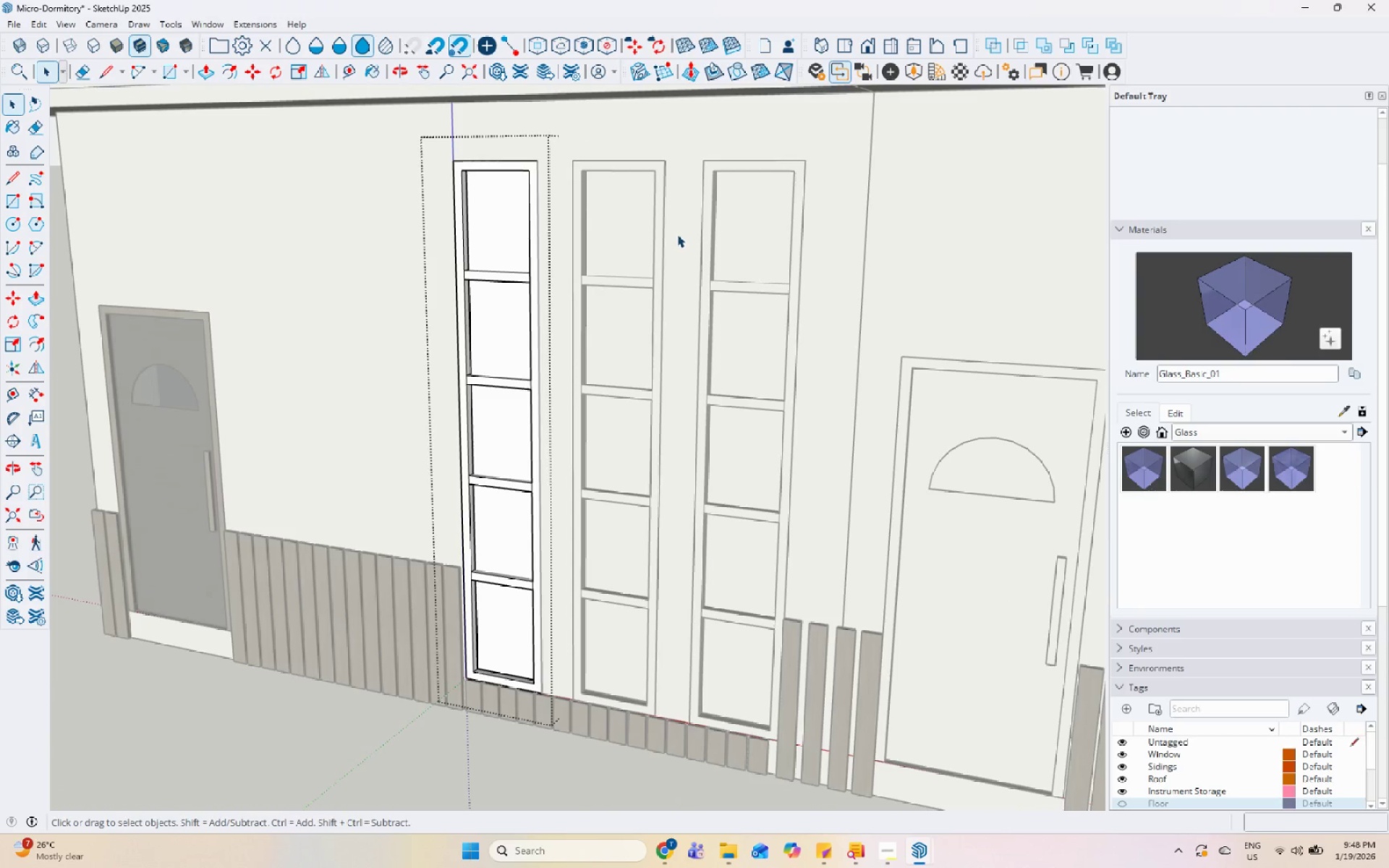 
key(Escape)
 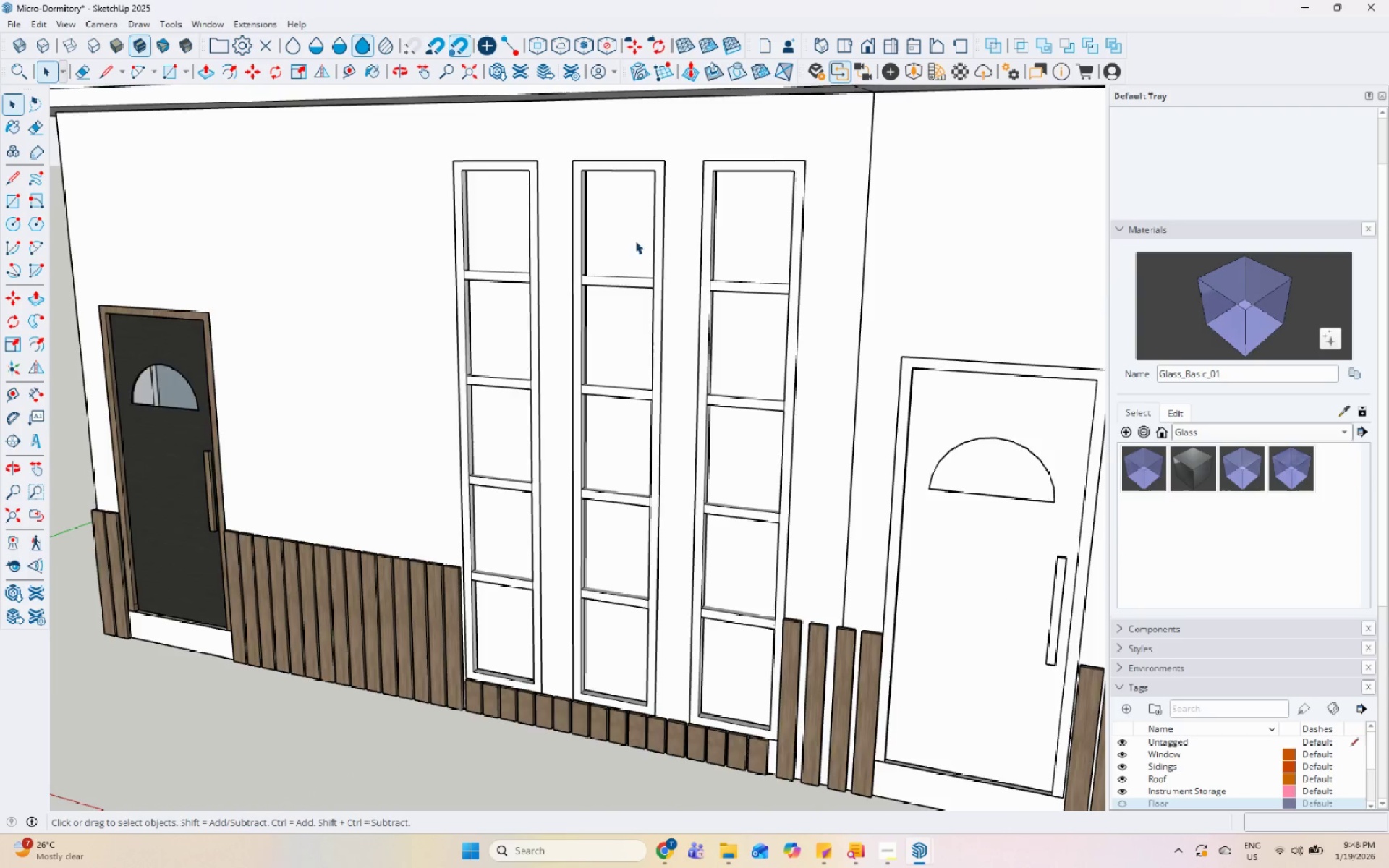 
left_click([571, 269])
 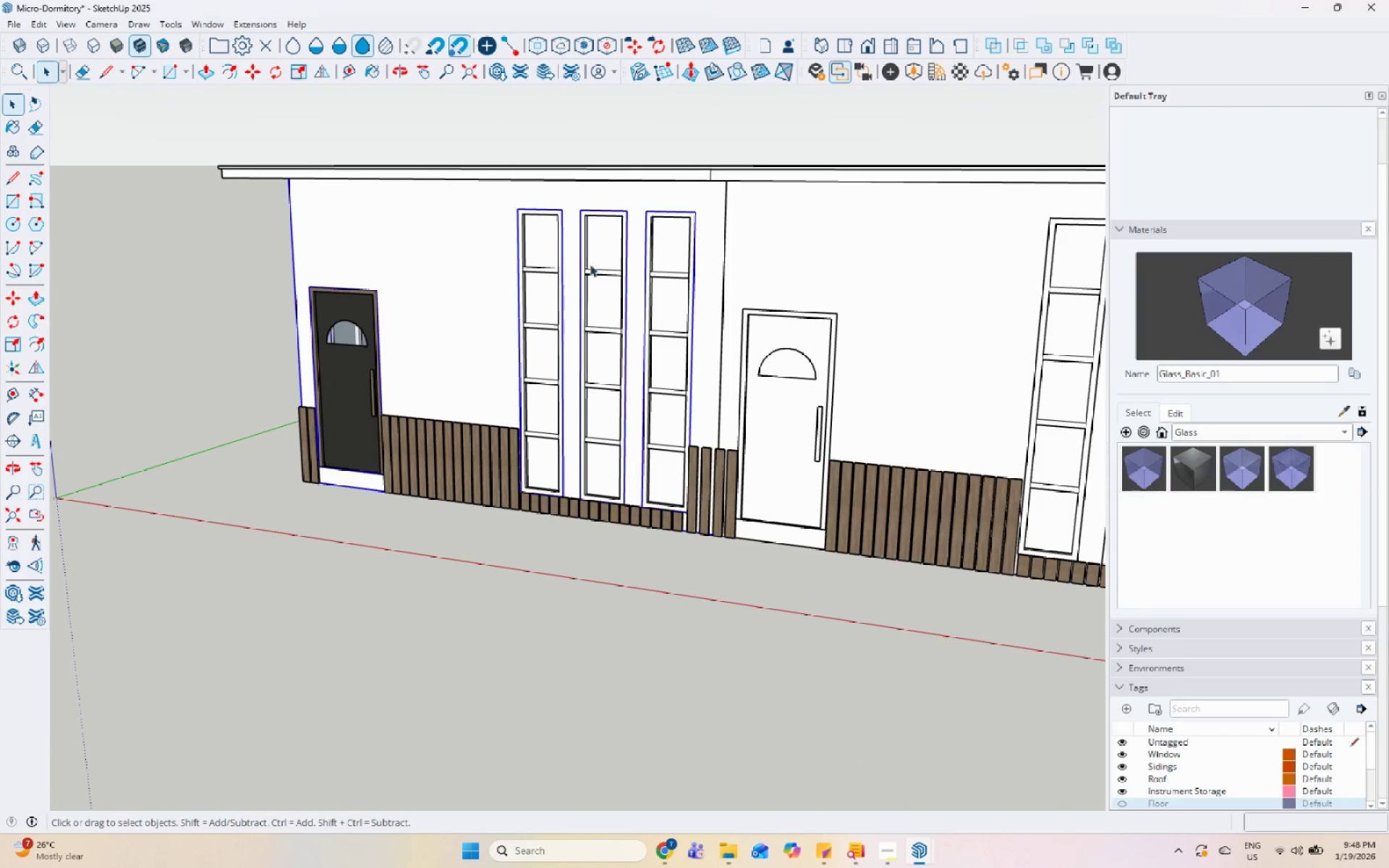 
scroll: coordinate [568, 270], scroll_direction: down, amount: 7.0
 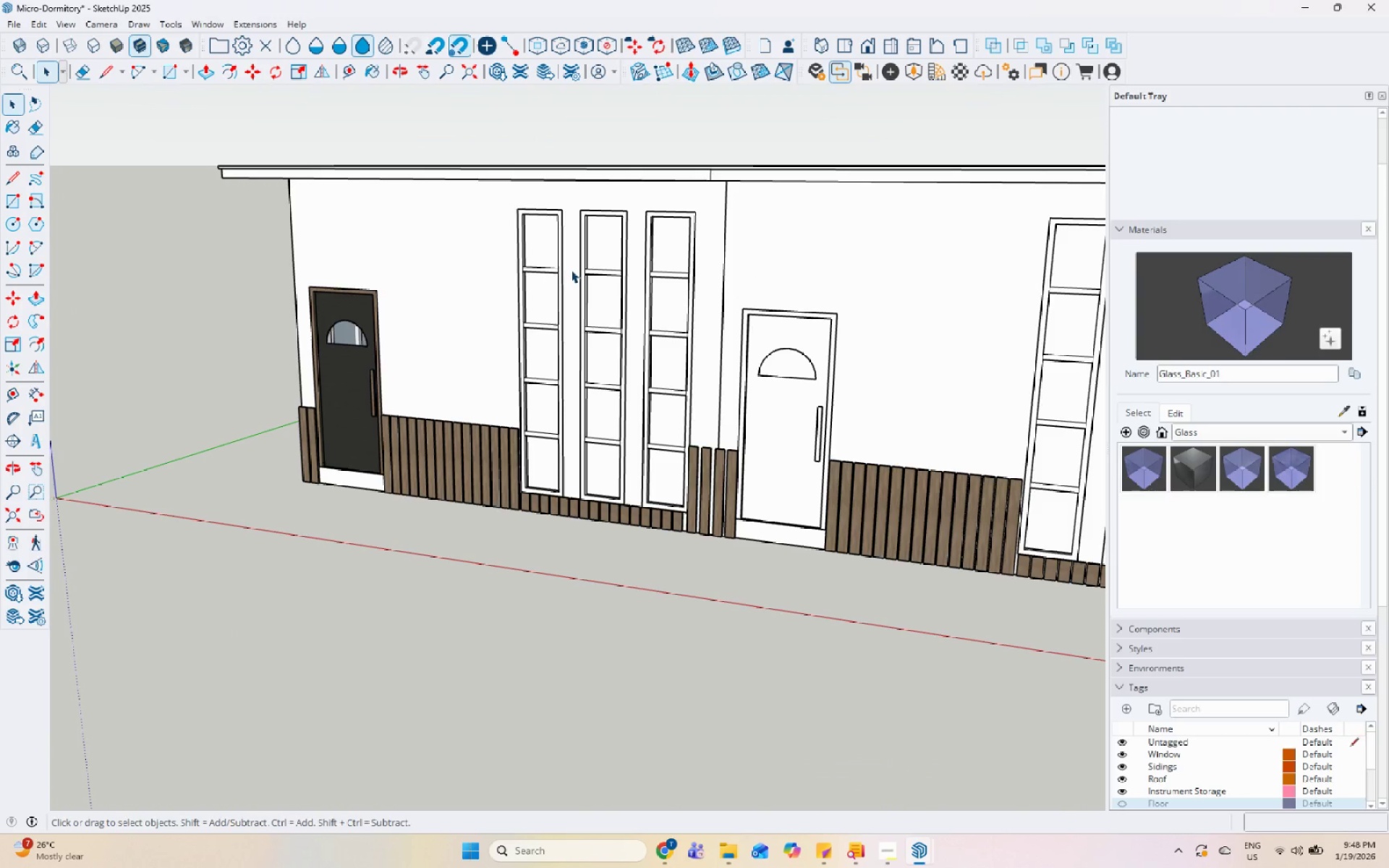 
double_click([603, 260])
 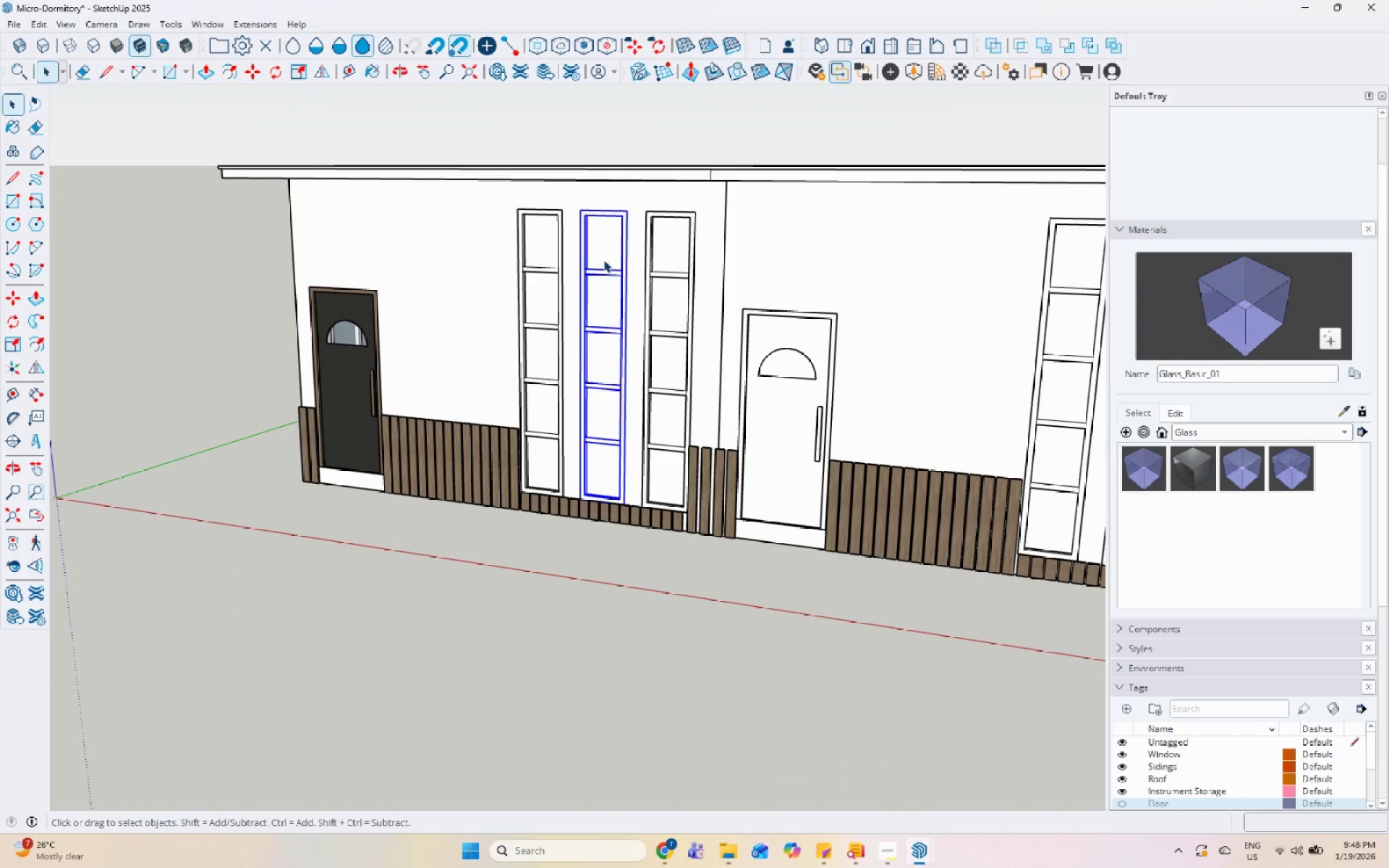 
triple_click([603, 260])
 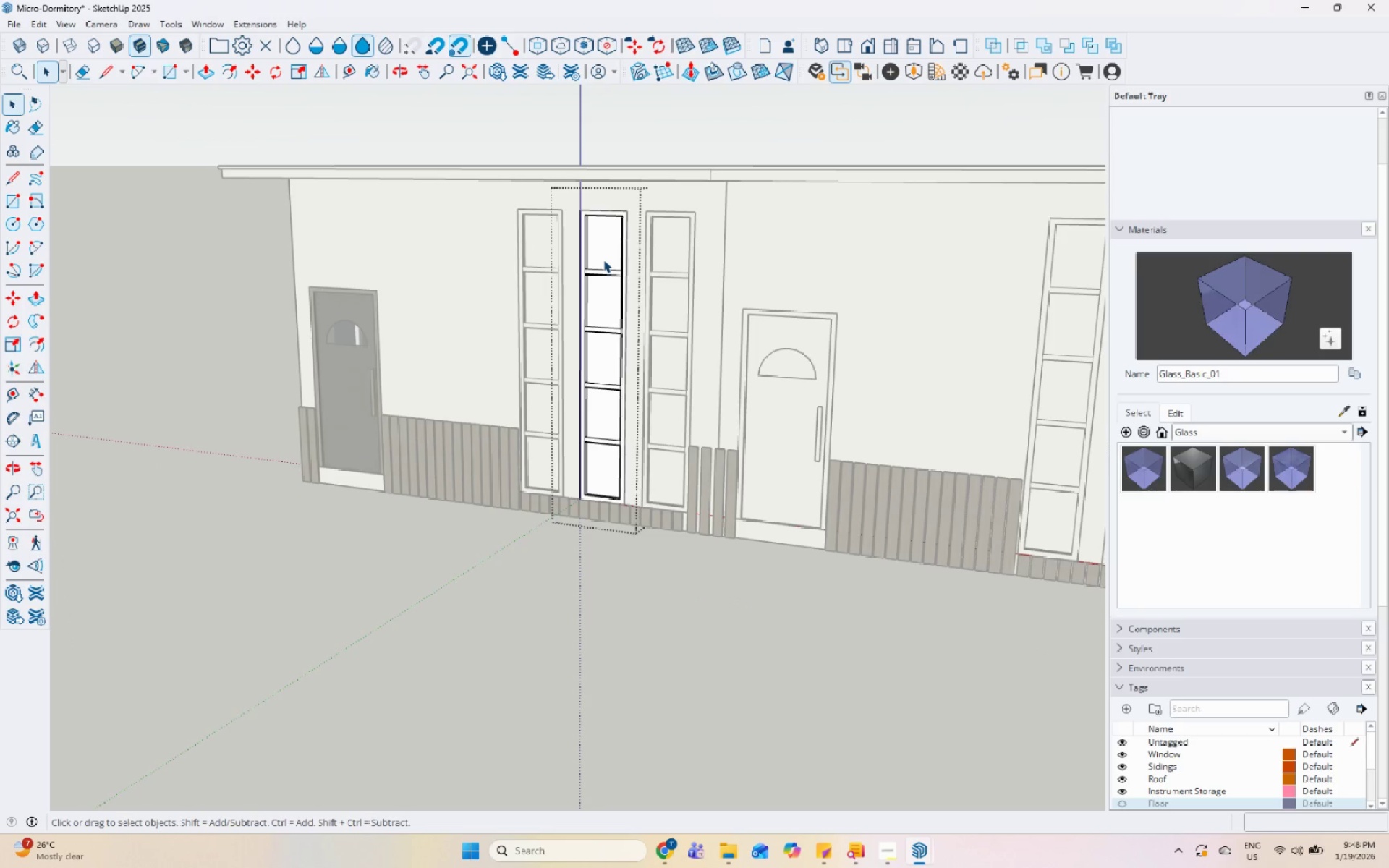 
triple_click([603, 260])
 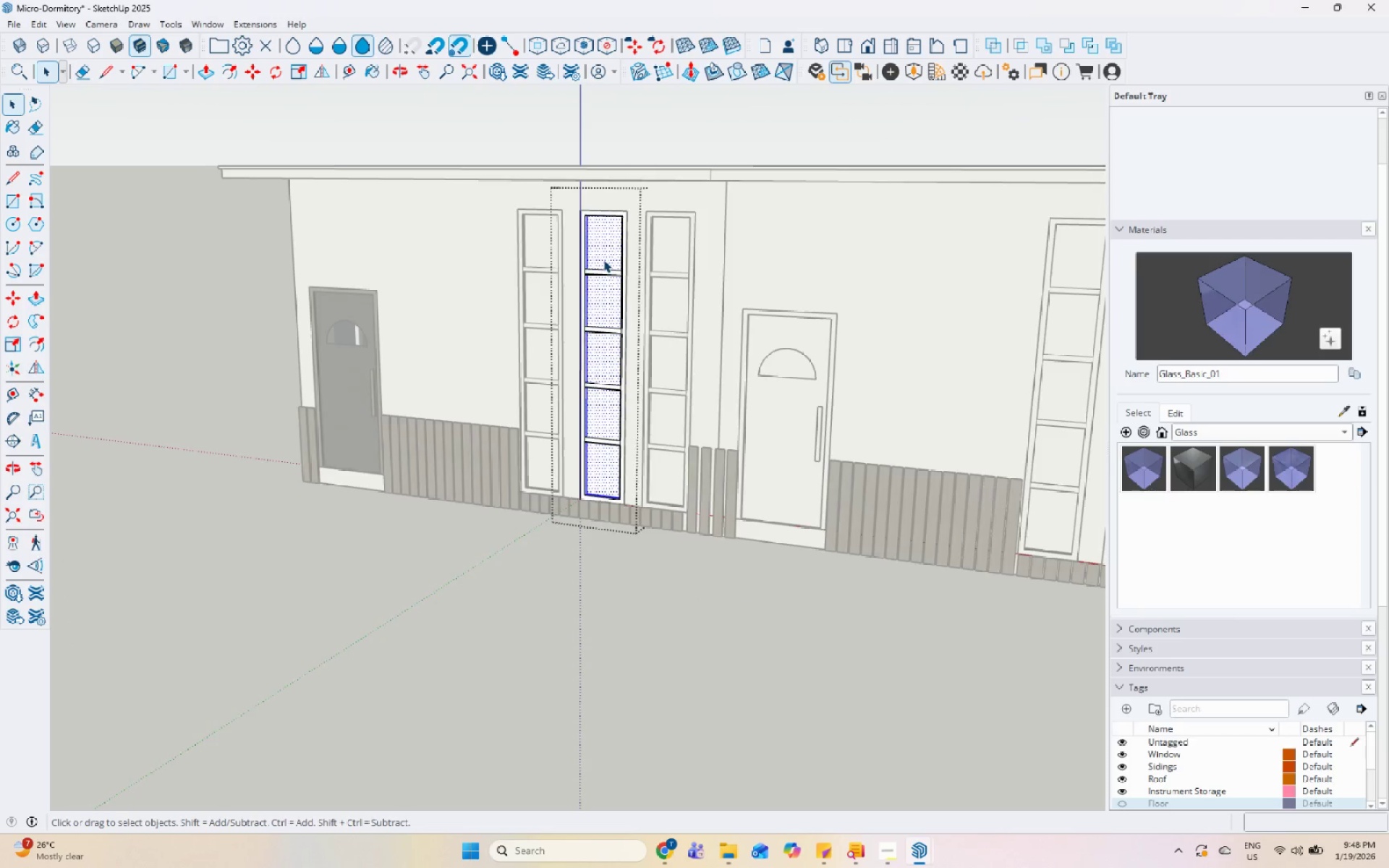 
key(Escape)
 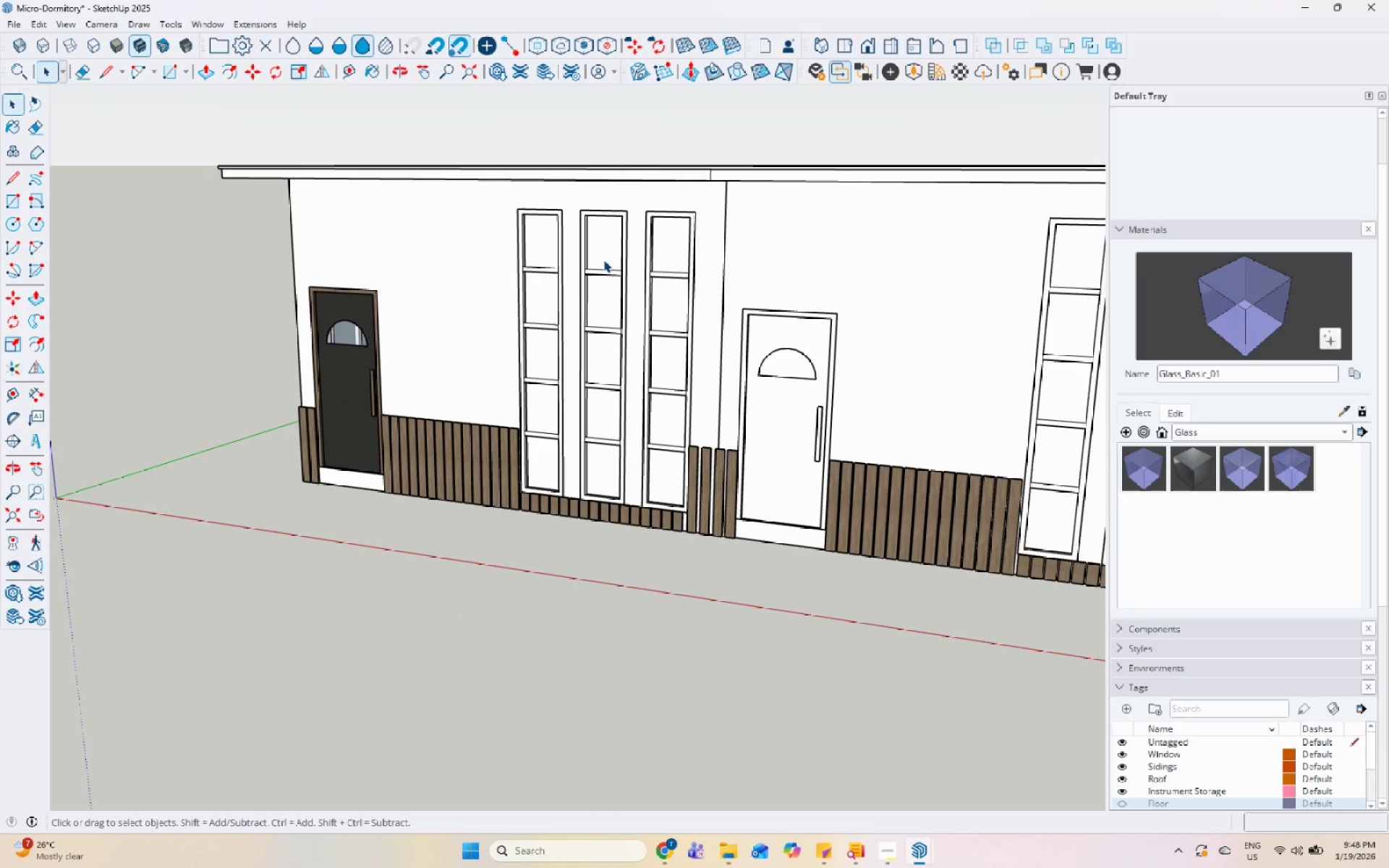 
left_click([603, 260])
 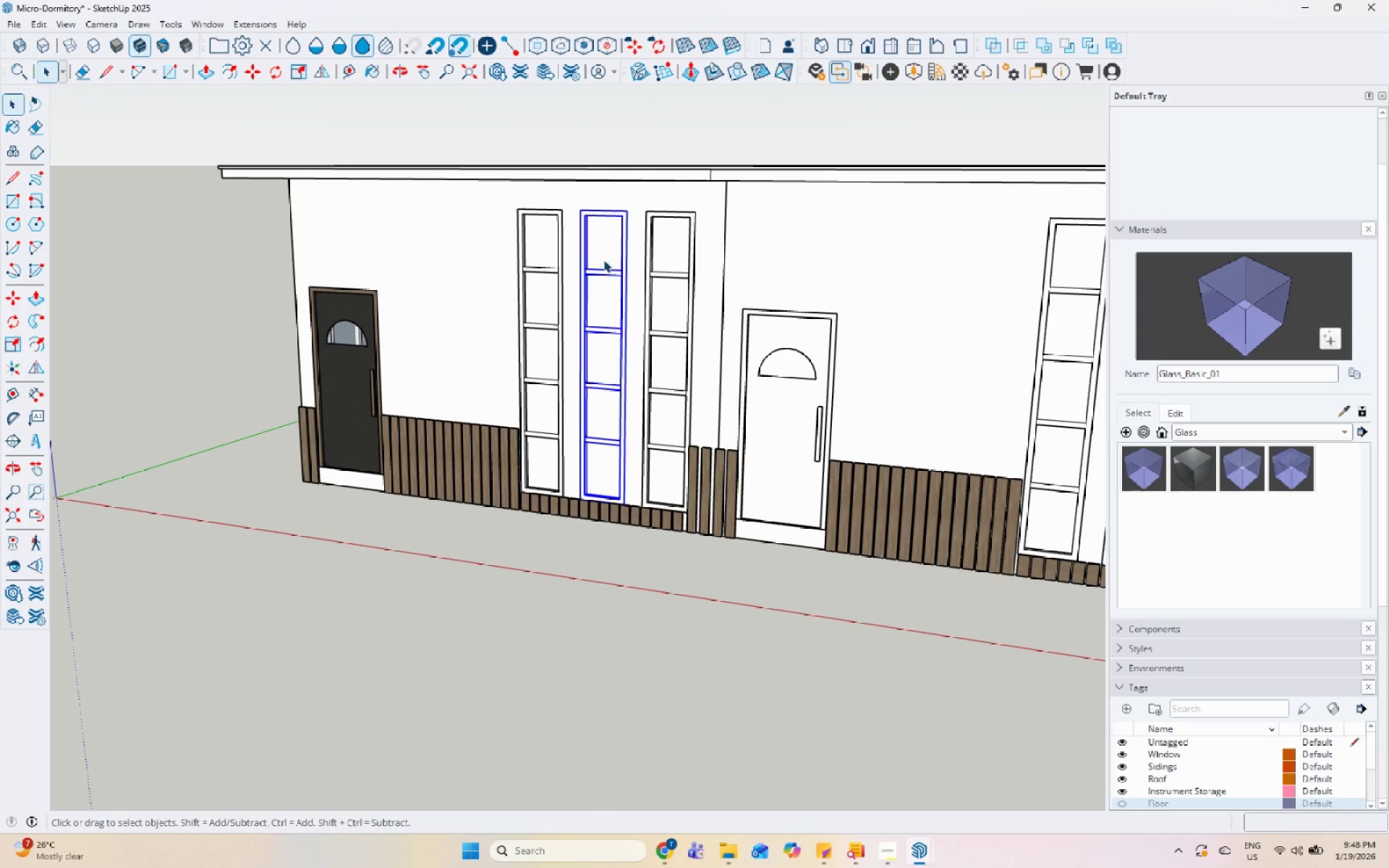 
right_click([603, 260])
 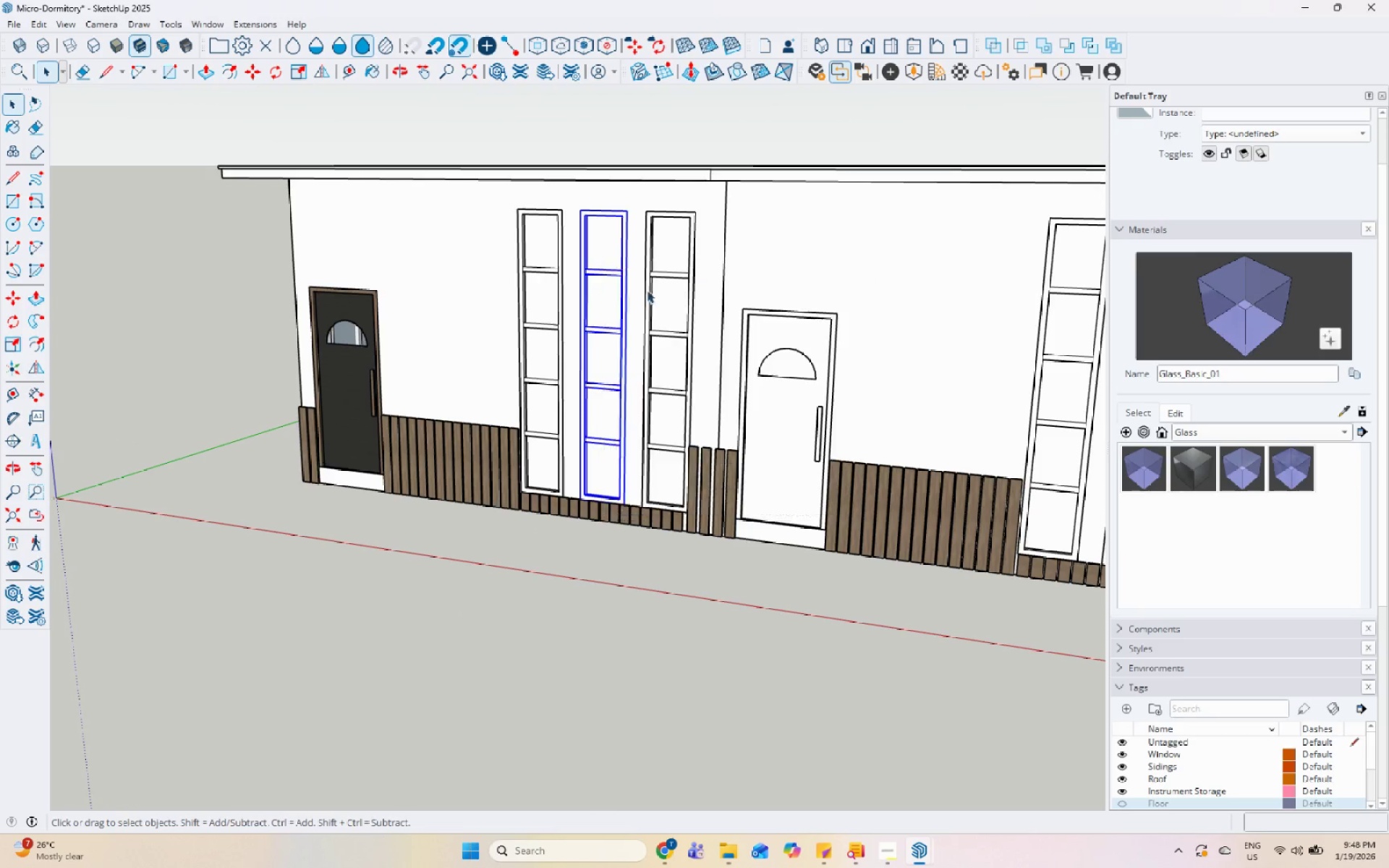 
double_click([663, 259])
 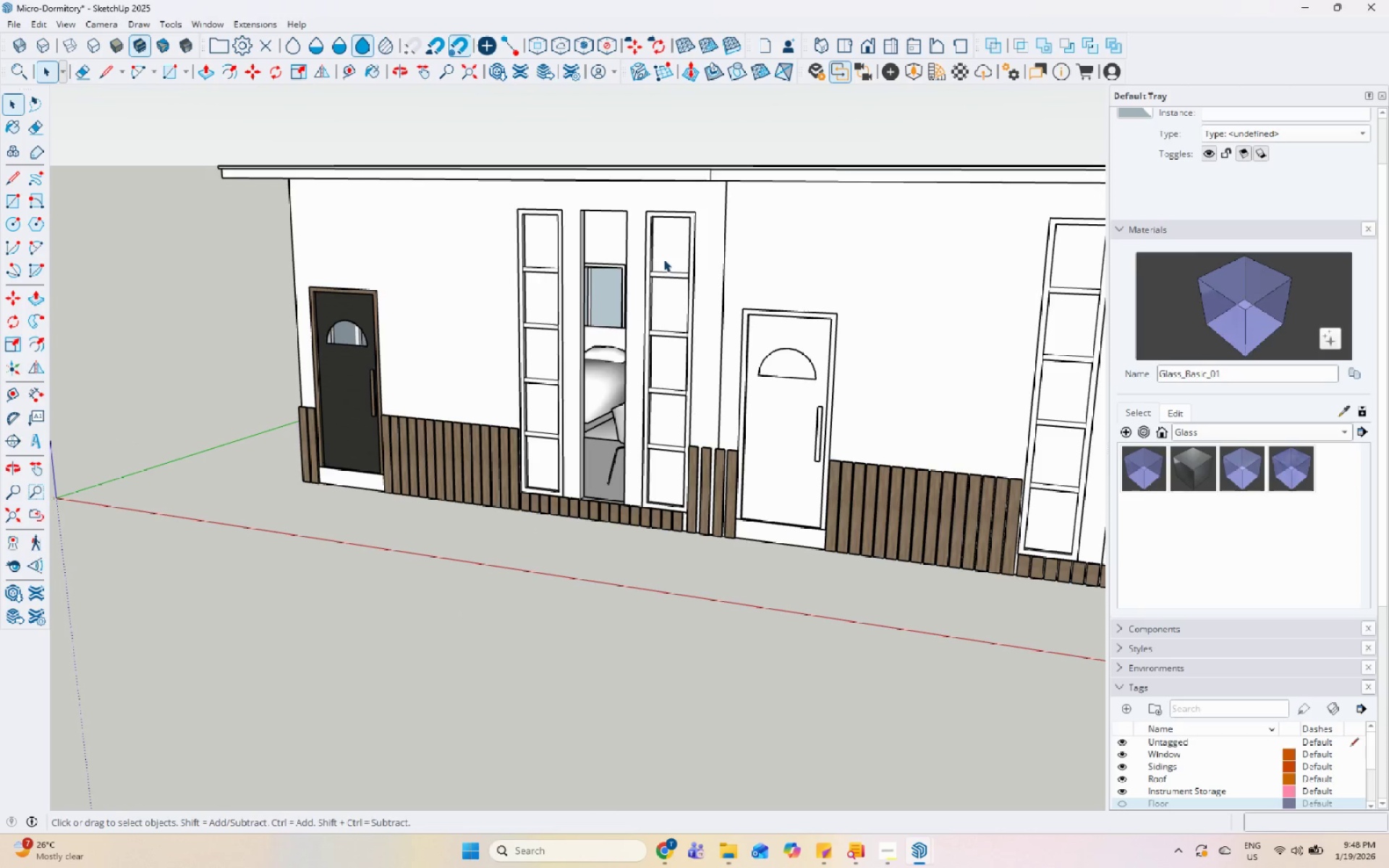 
right_click([663, 259])
 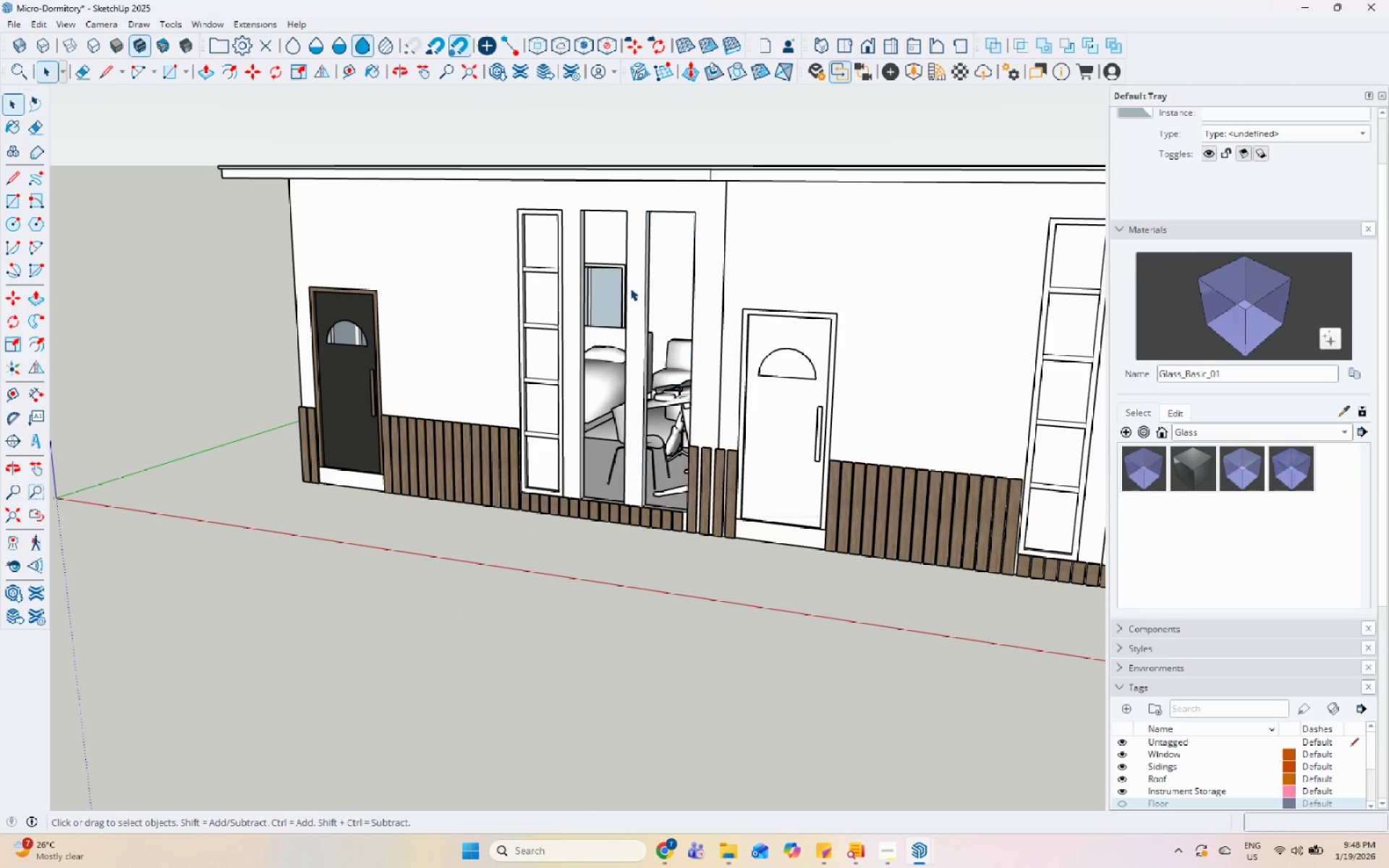 
double_click([543, 268])
 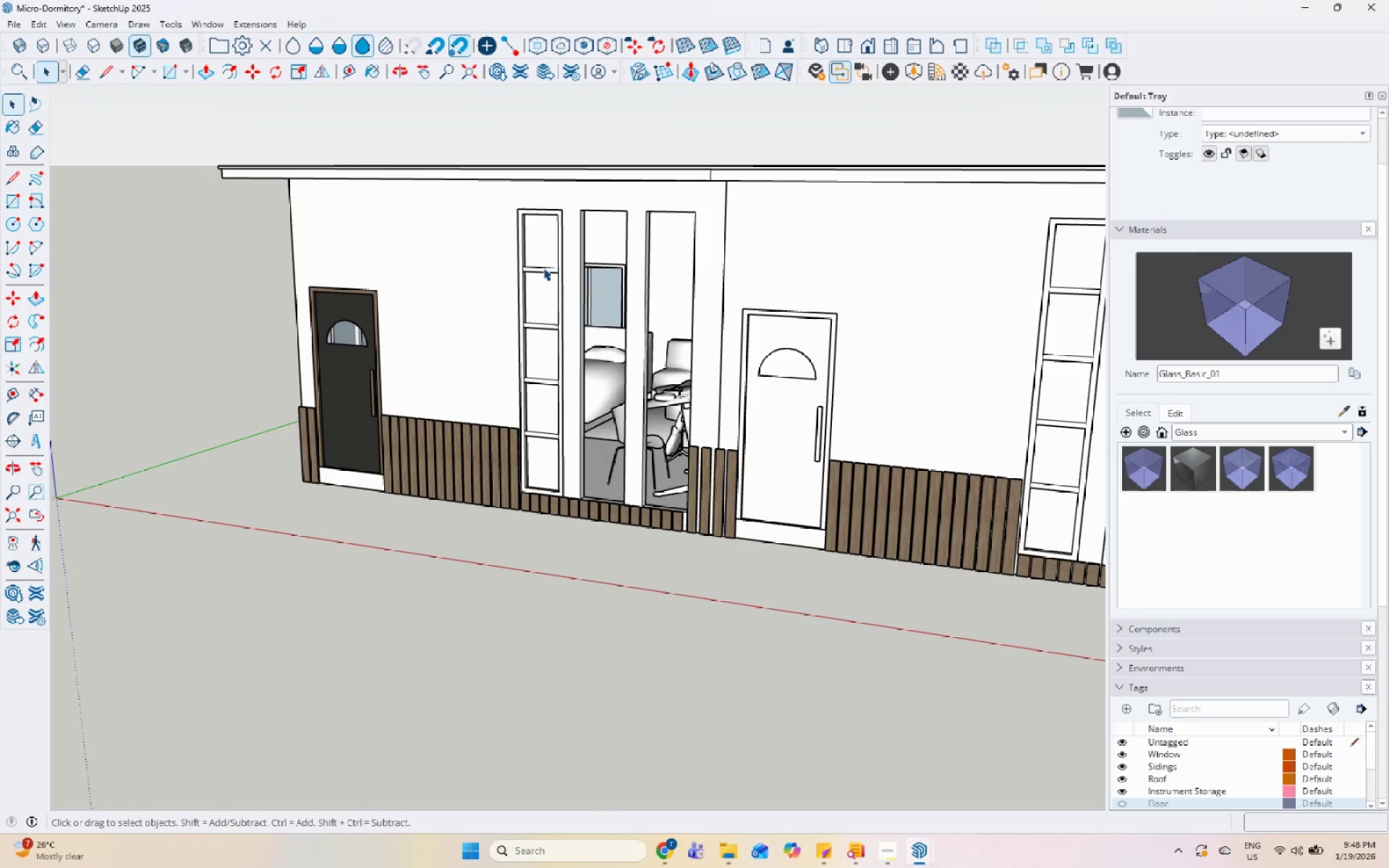 
right_click([543, 268])
 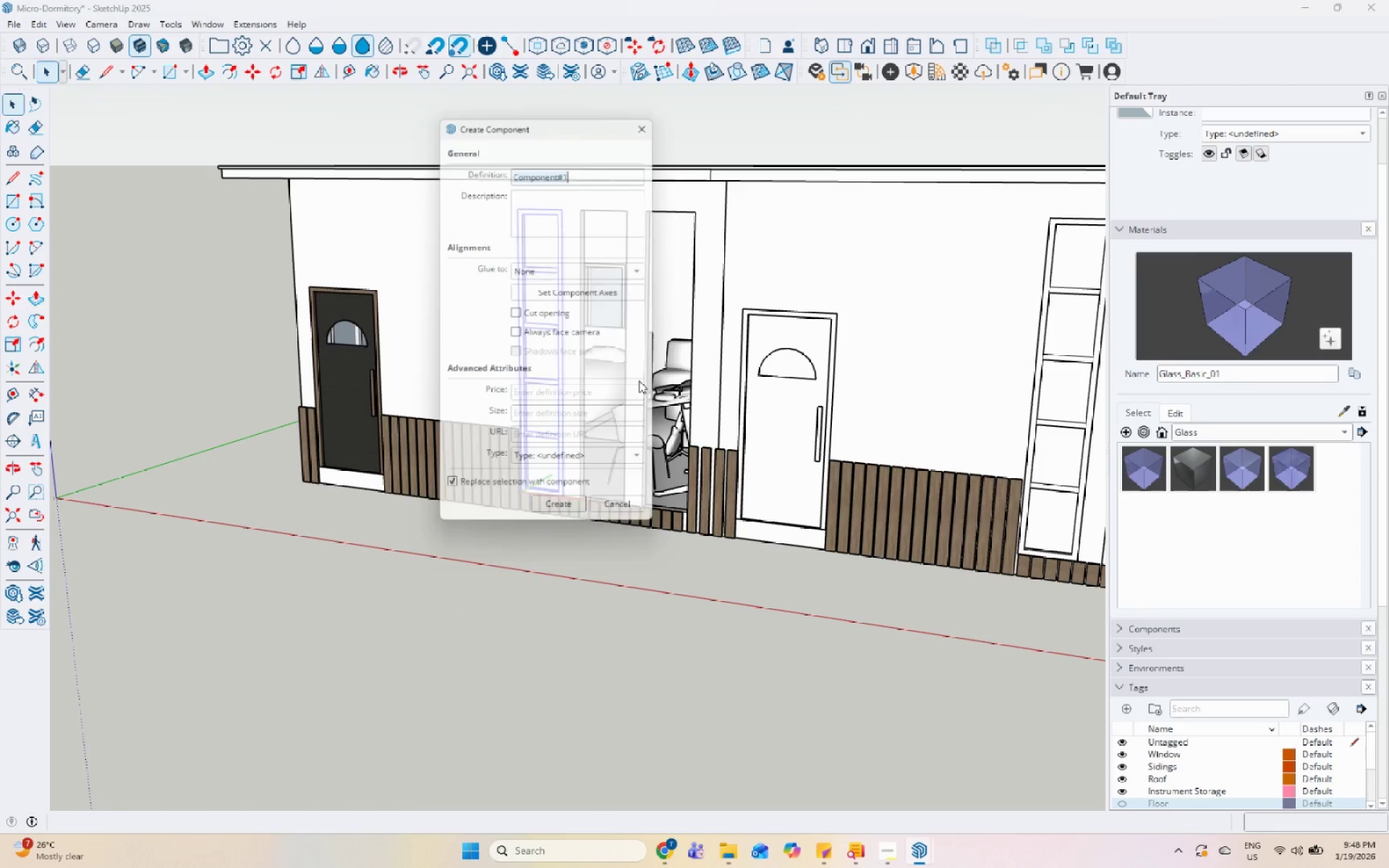 
type(Window)
 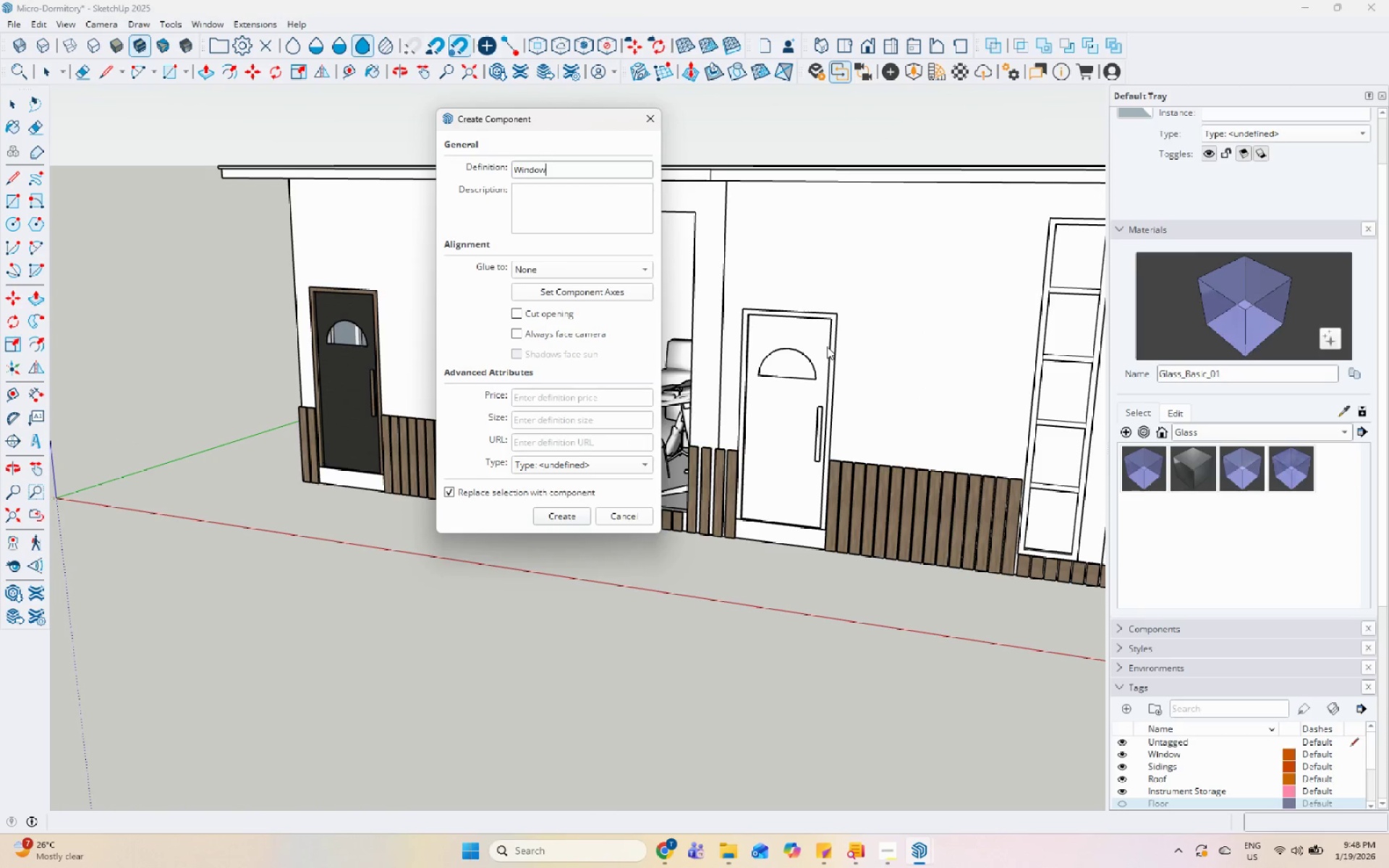 
key(Enter)
 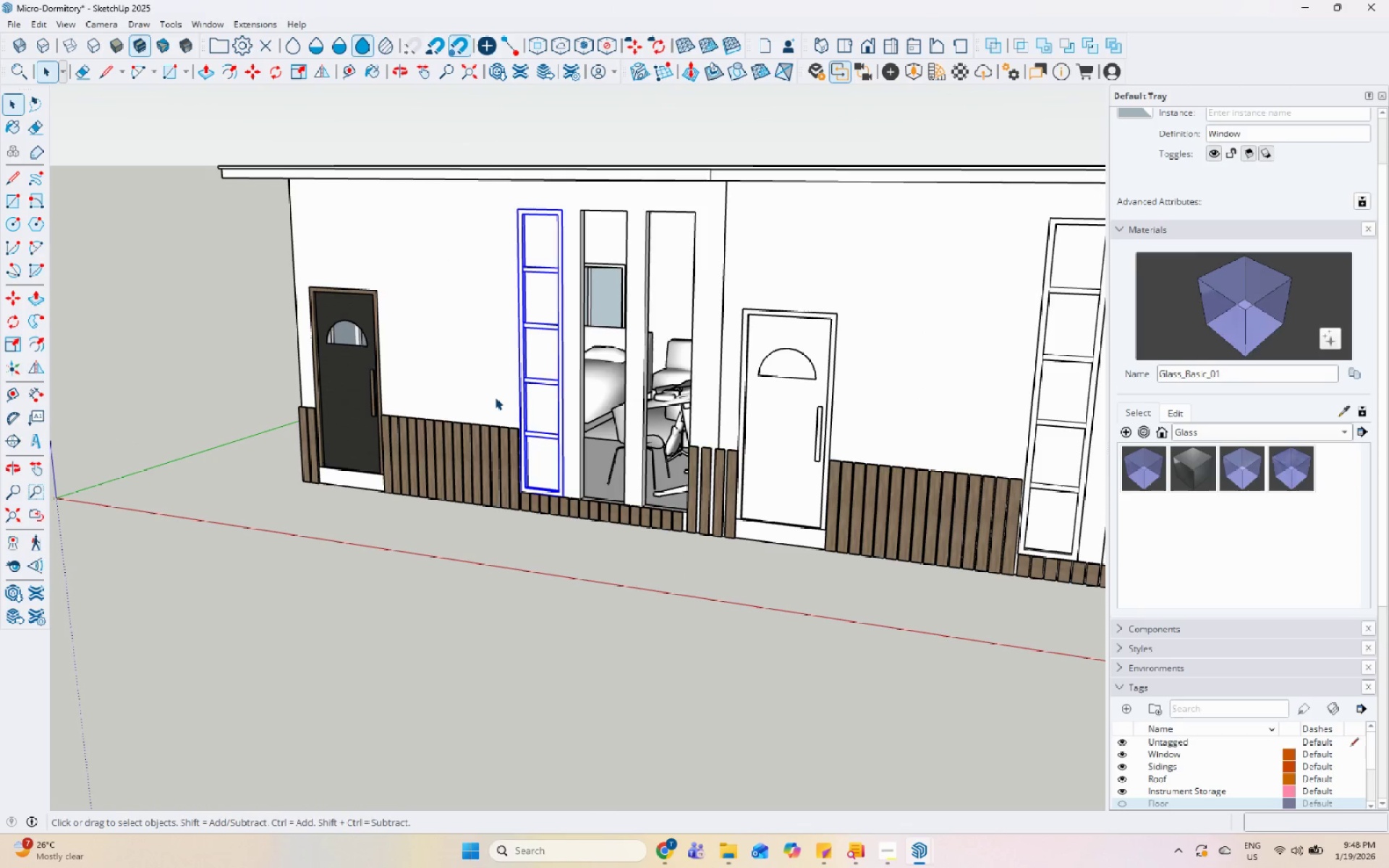 
key(M)
 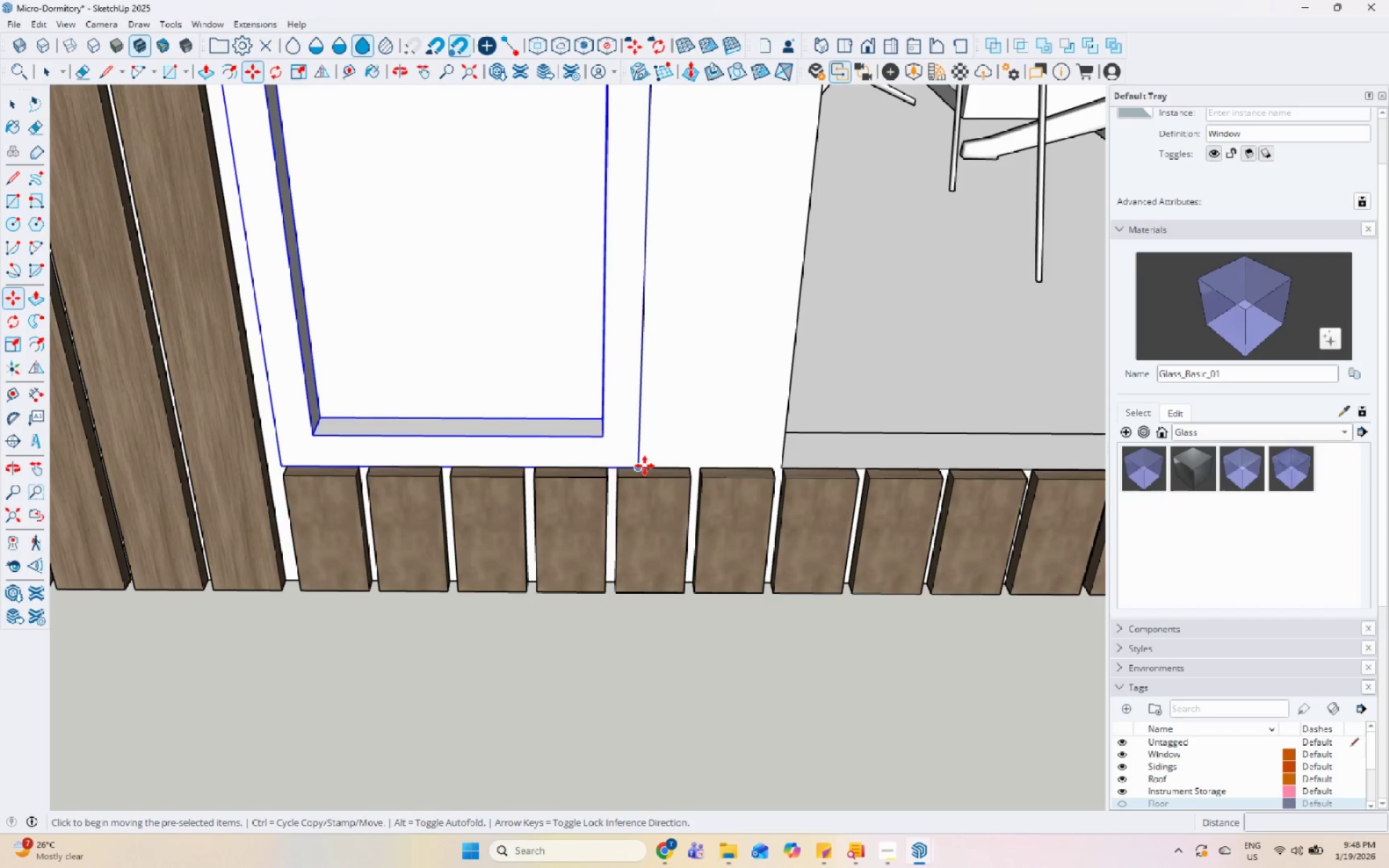 
scroll: coordinate [754, 581], scroll_direction: up, amount: 20.0
 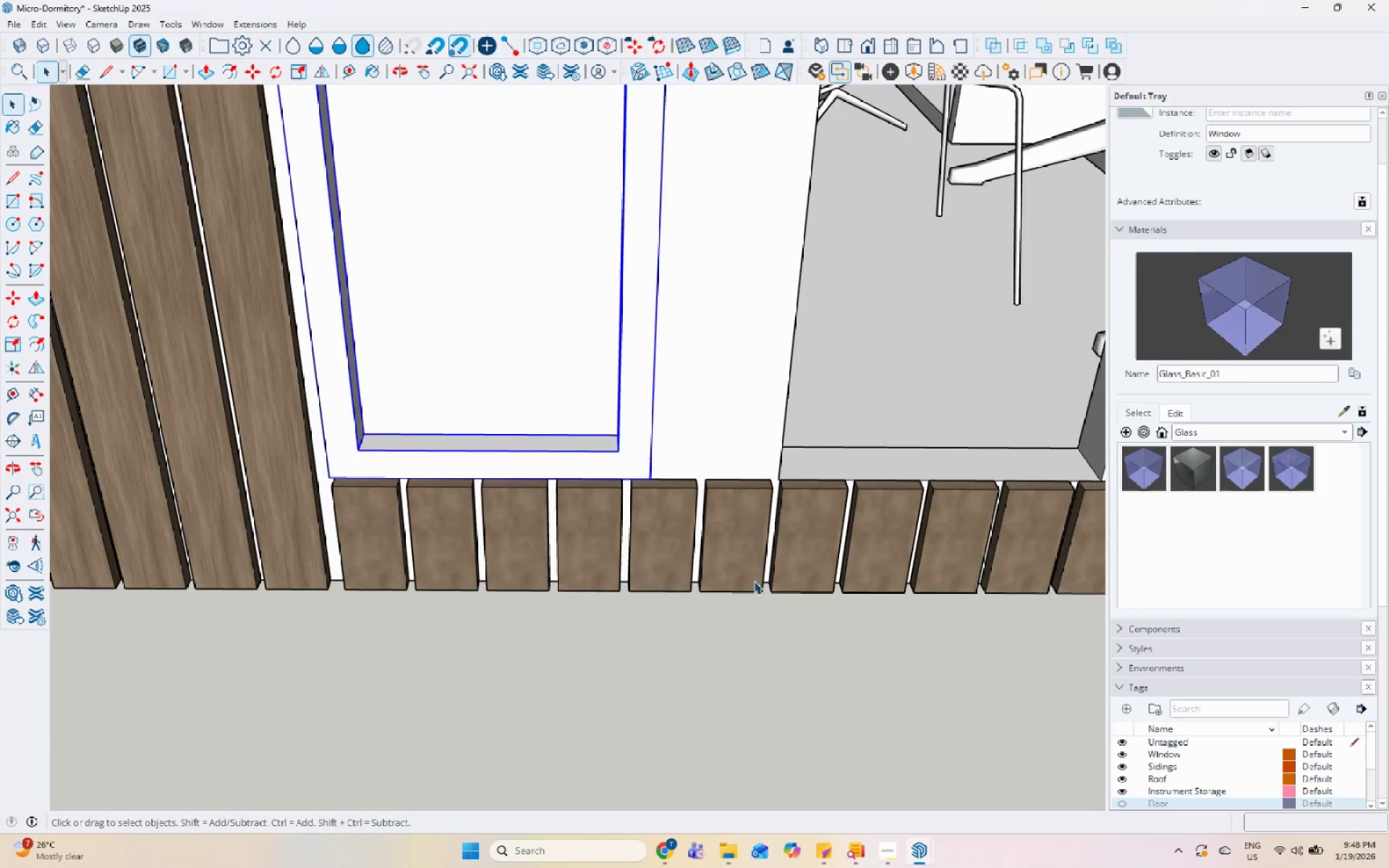 
key(Control+ControlLeft)
 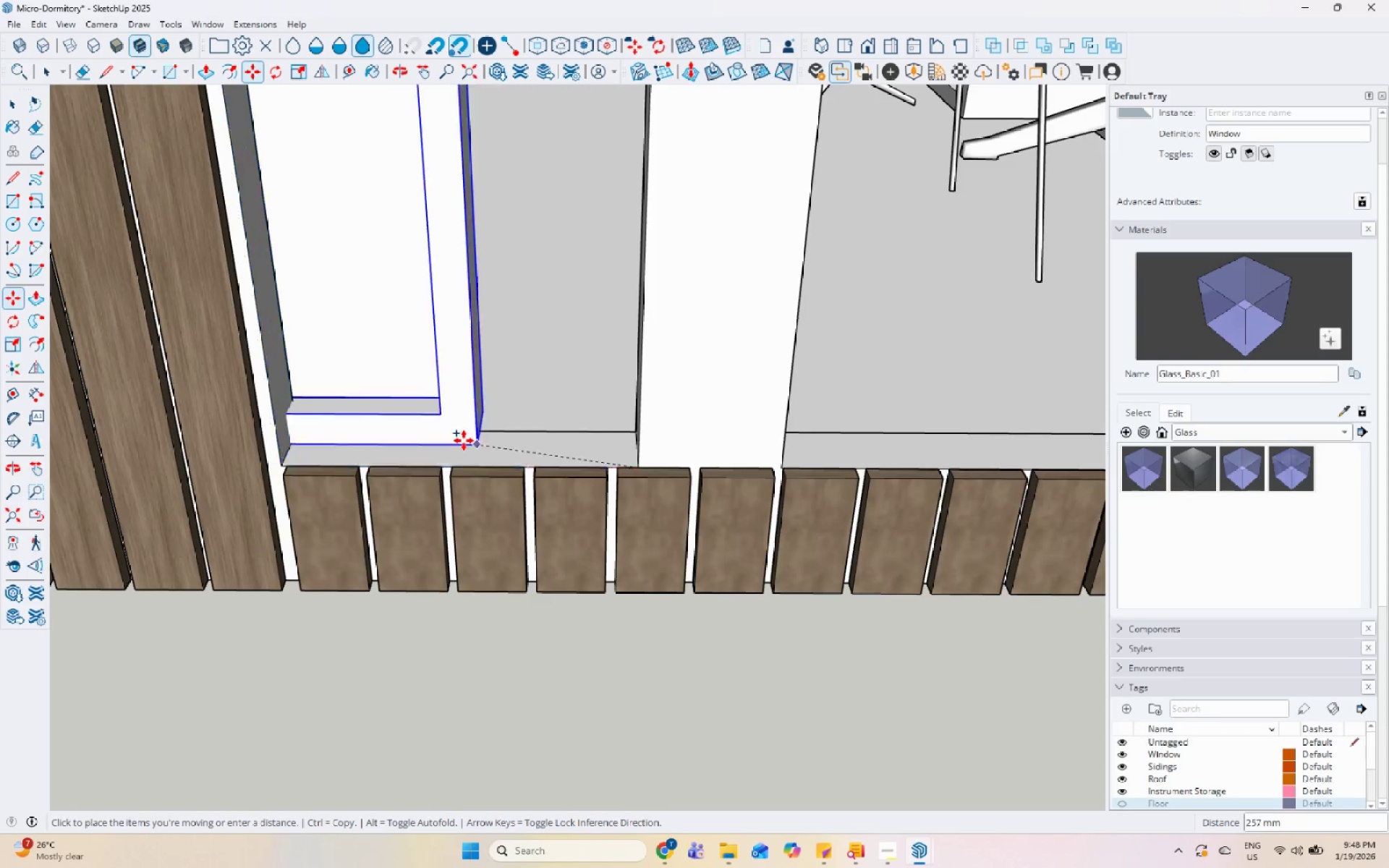 
scroll: coordinate [861, 456], scroll_direction: down, amount: 2.0
 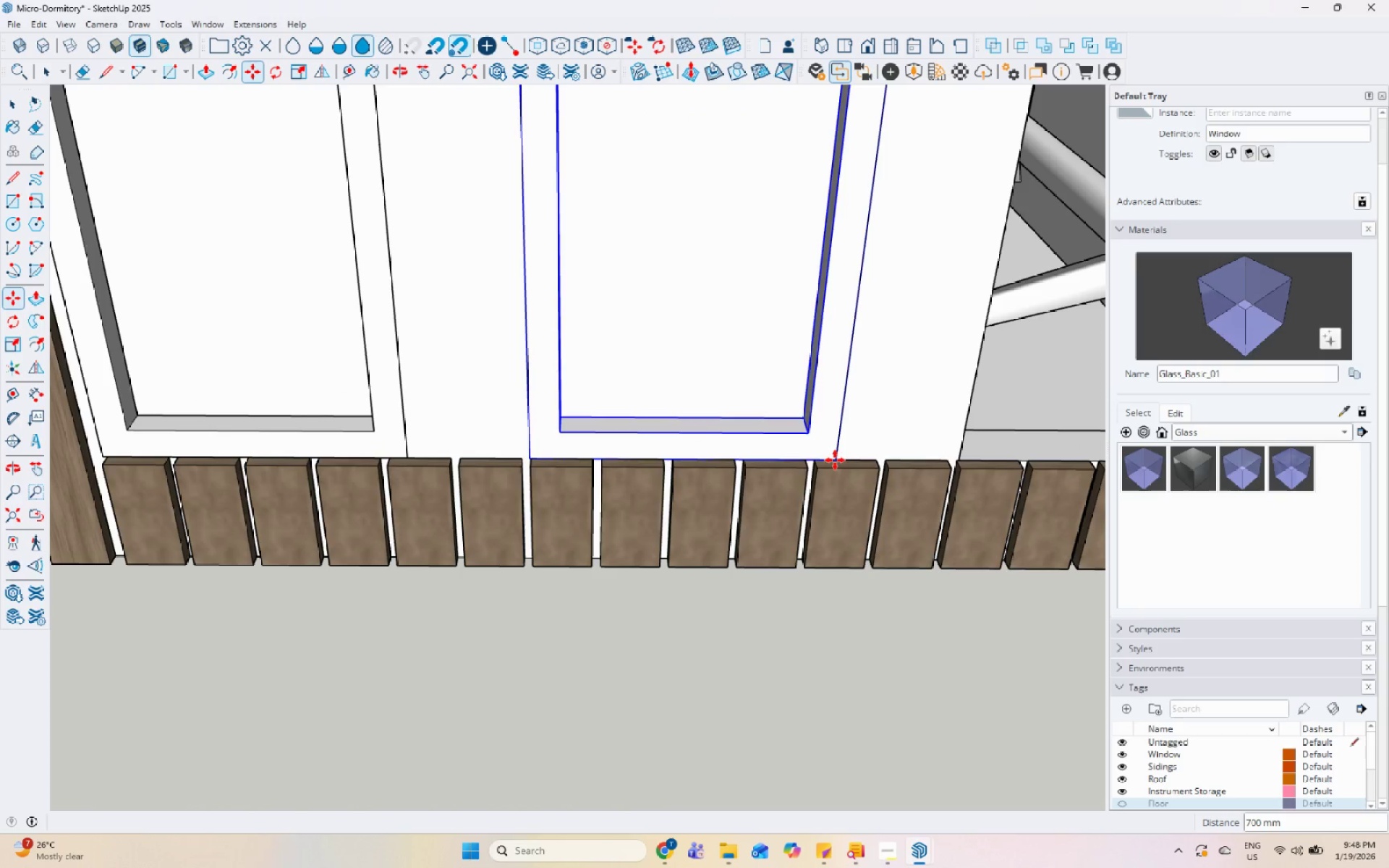 
key(Control+ControlLeft)
 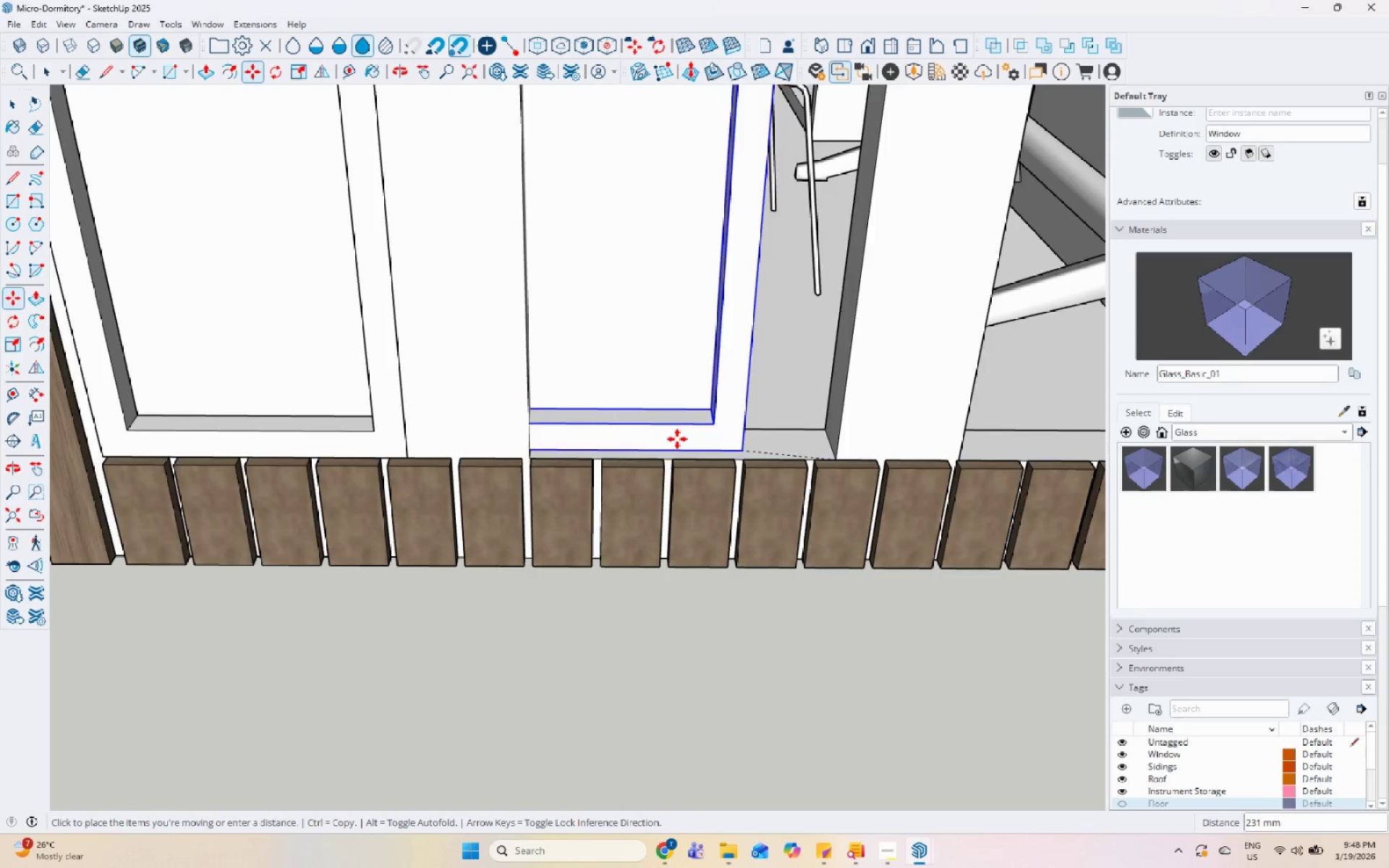 
scroll: coordinate [933, 413], scroll_direction: down, amount: 1.0
 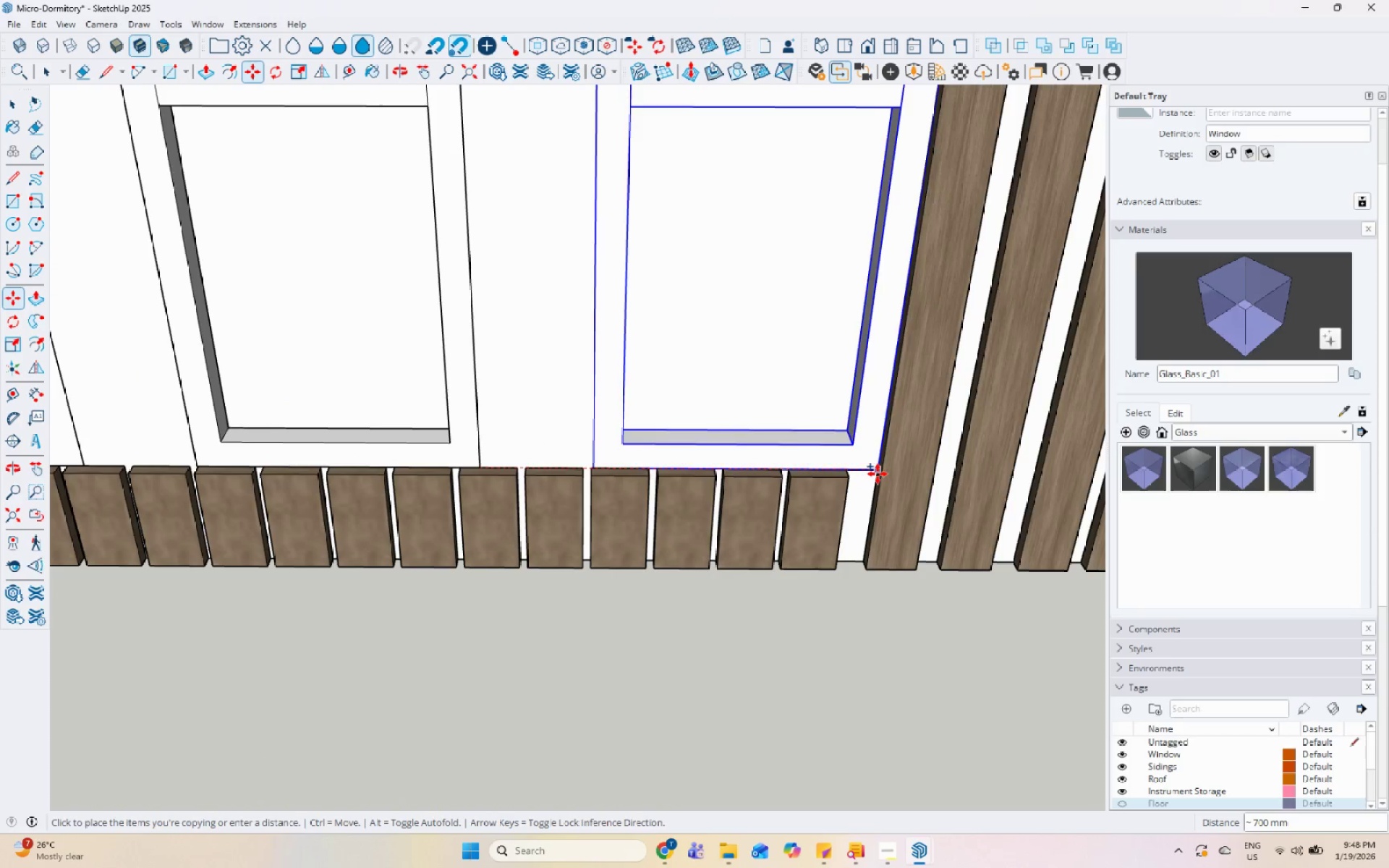 
left_click([858, 472])
 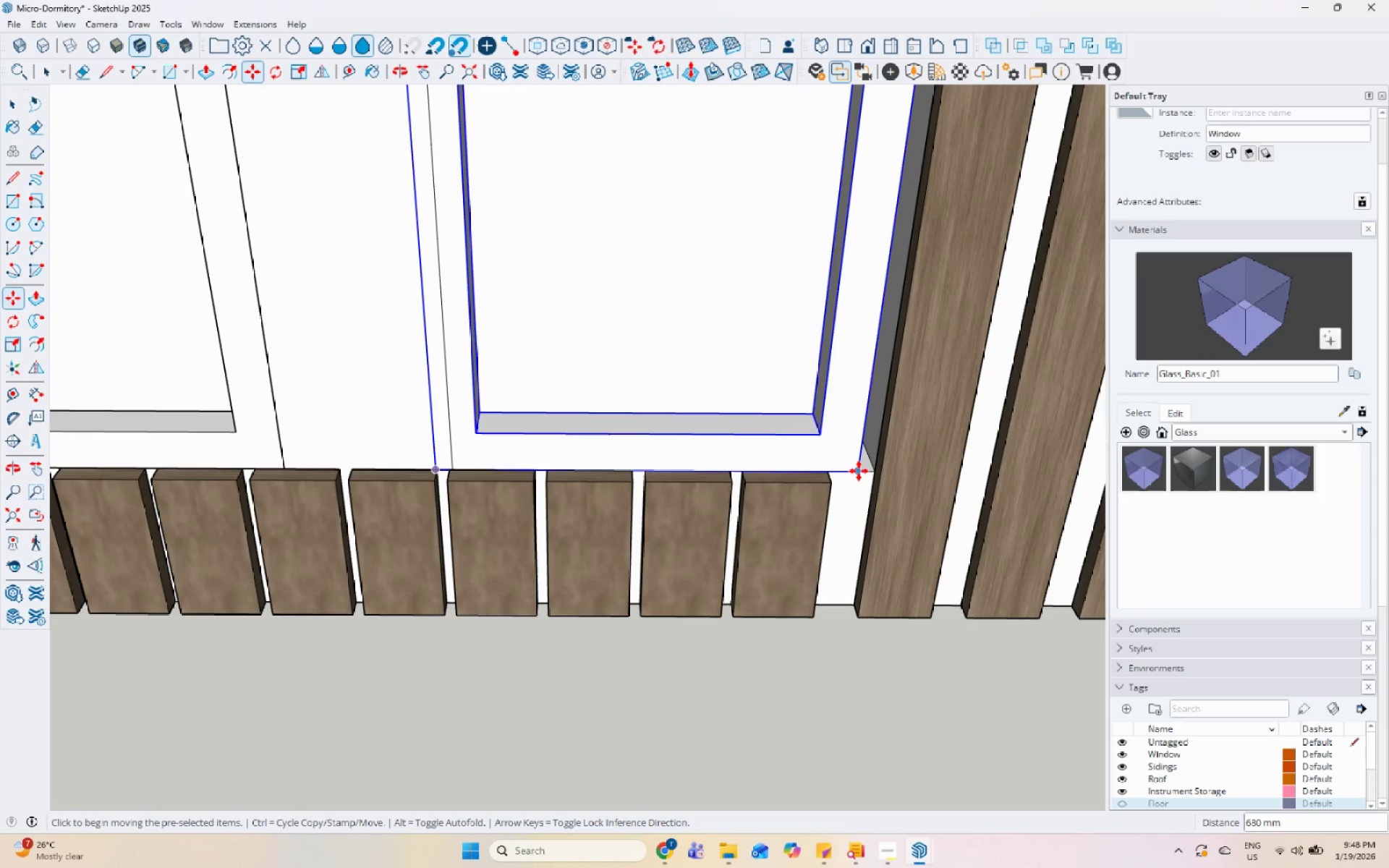 
scroll: coordinate [884, 465], scroll_direction: up, amount: 4.0
 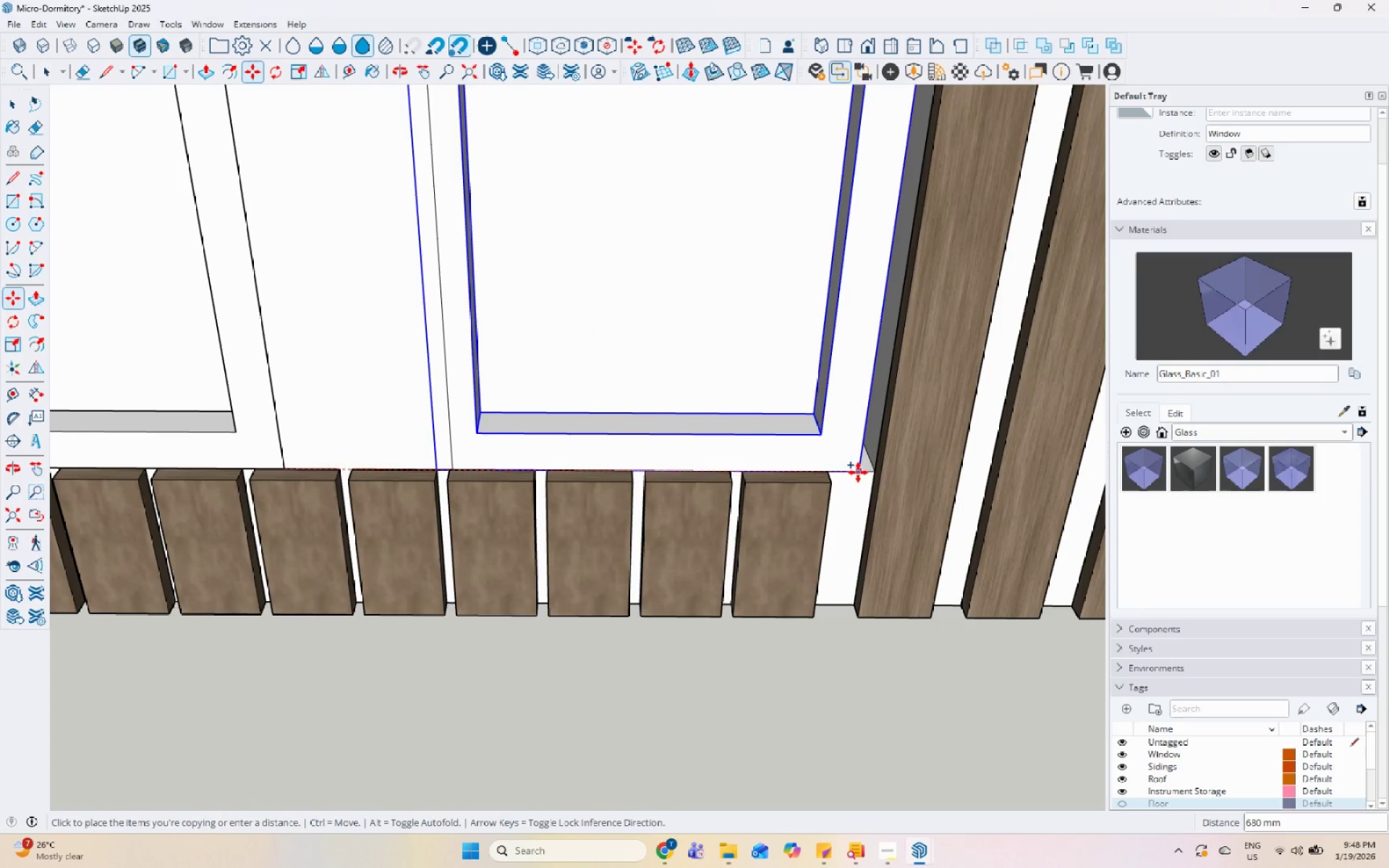 
left_click([857, 470])
 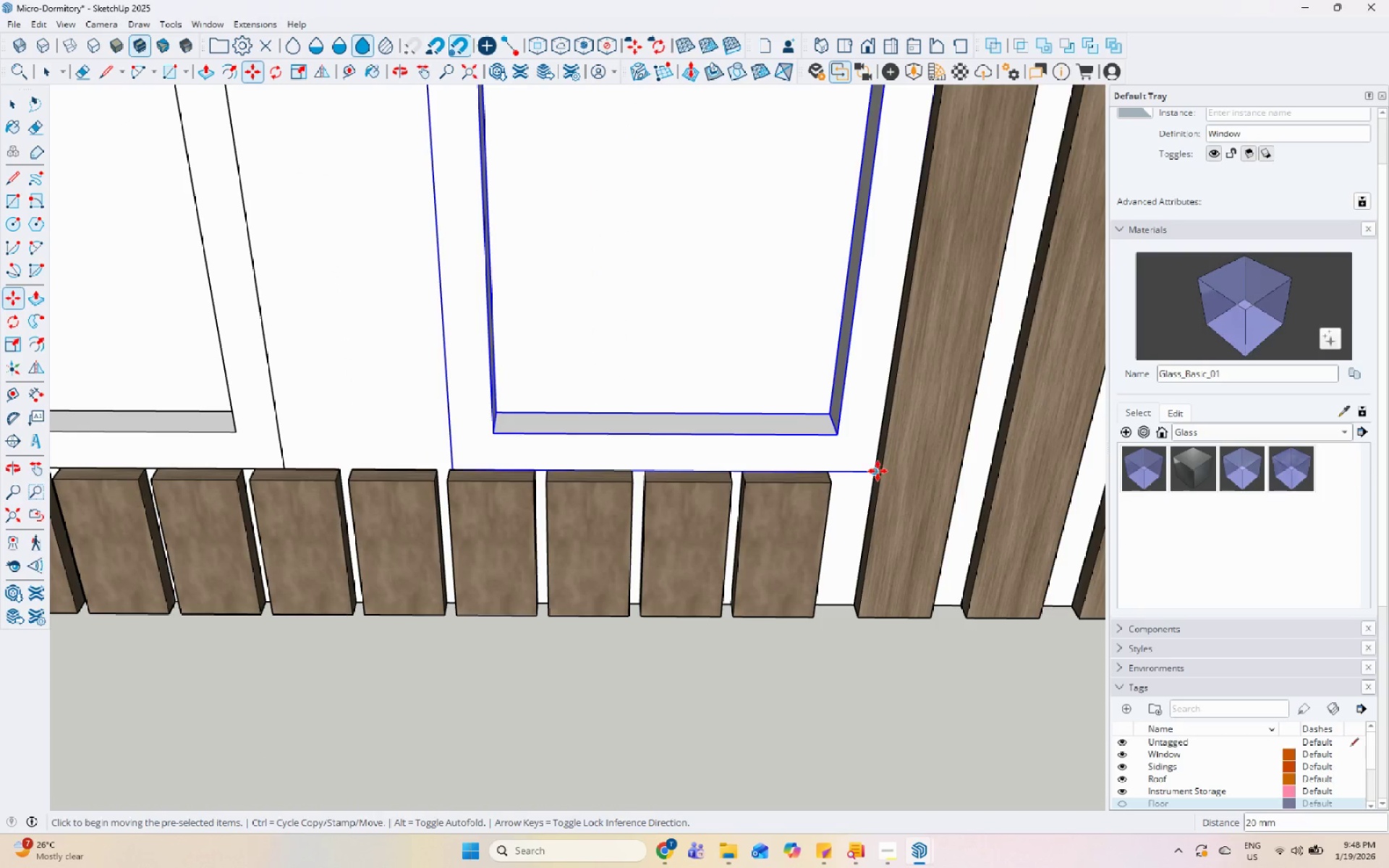 
scroll: coordinate [824, 482], scroll_direction: down, amount: 7.0
 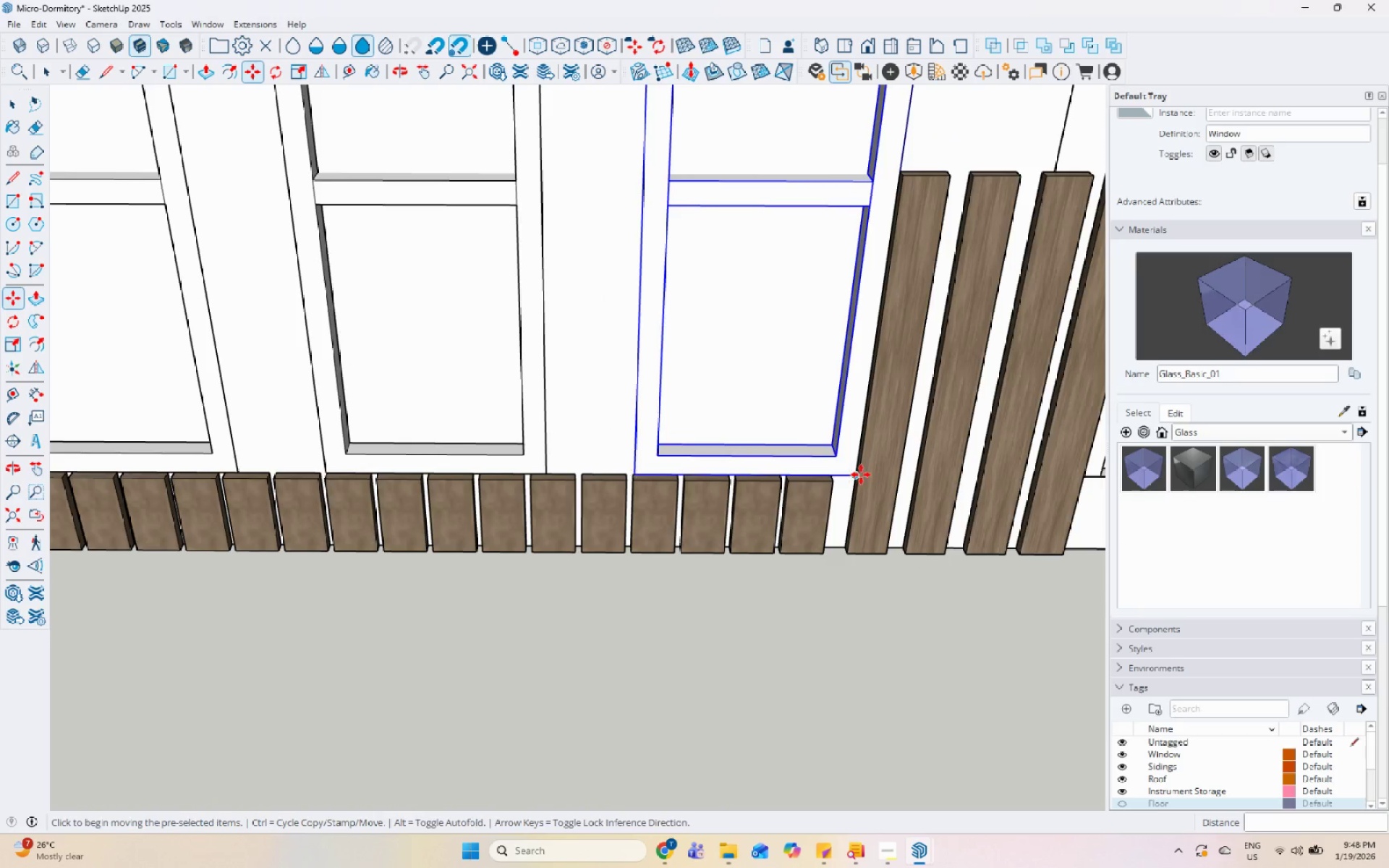 
scroll: coordinate [862, 475], scroll_direction: up, amount: 1.0
 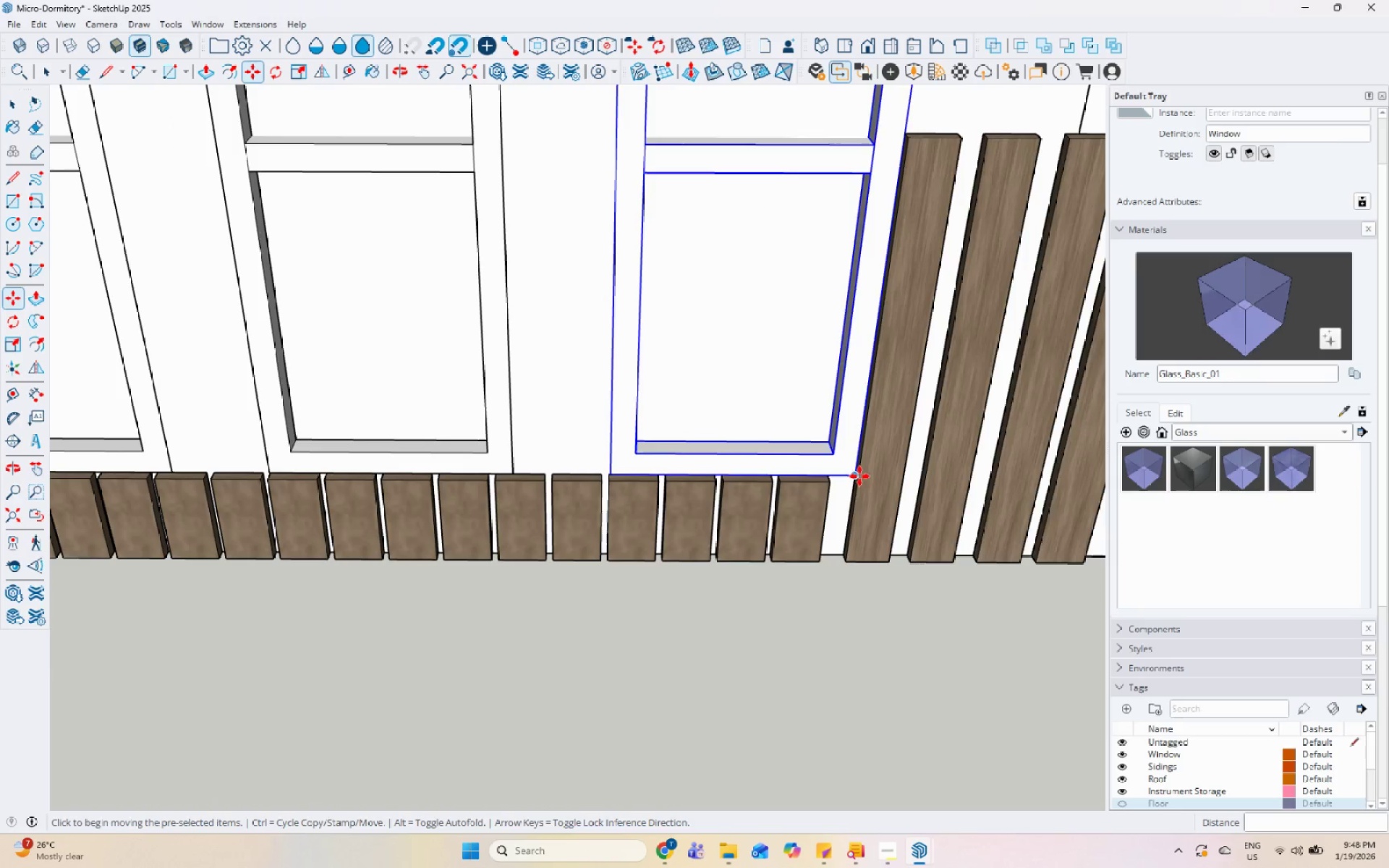 
key(Space)
 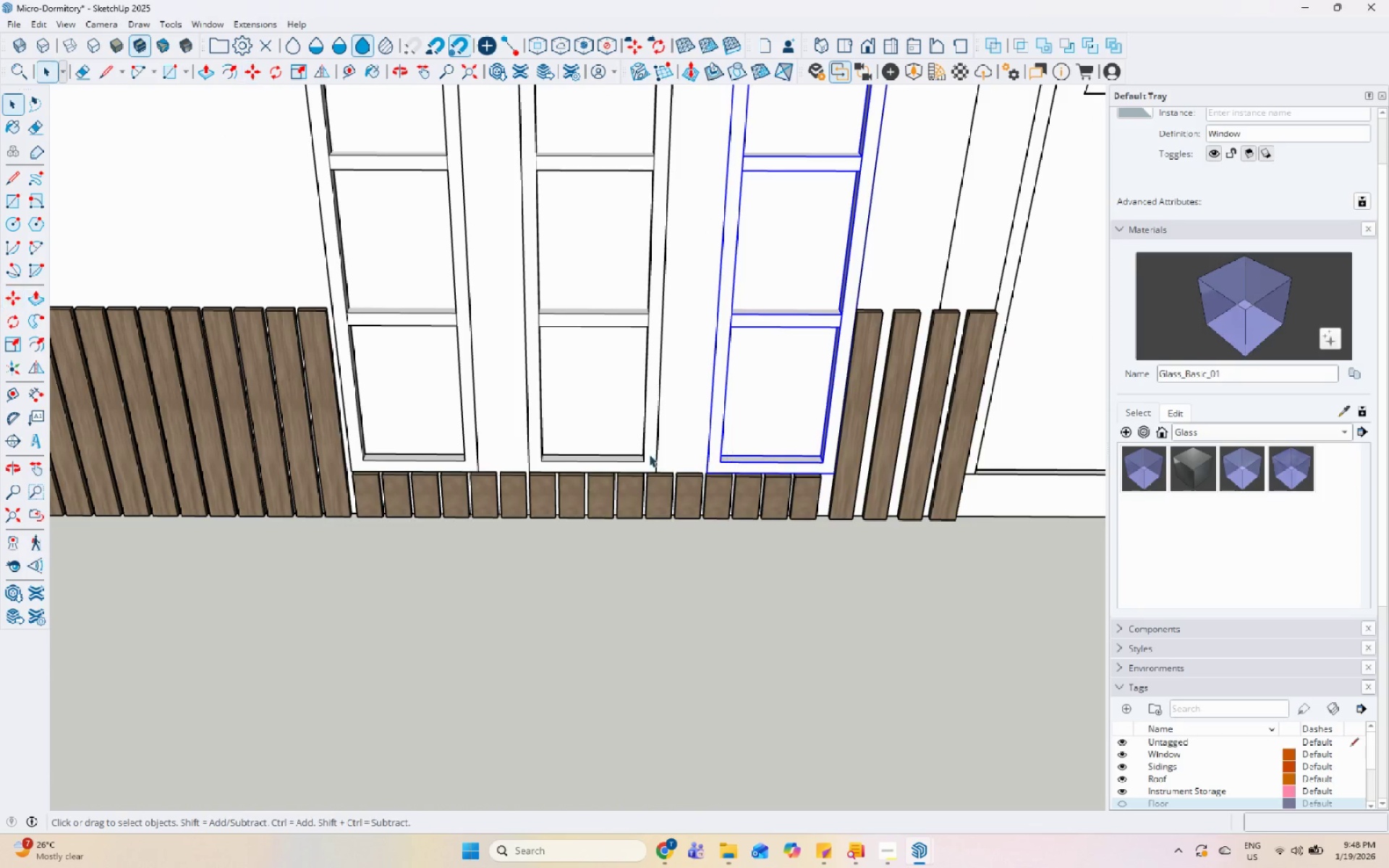 
scroll: coordinate [810, 472], scroll_direction: down, amount: 7.0
 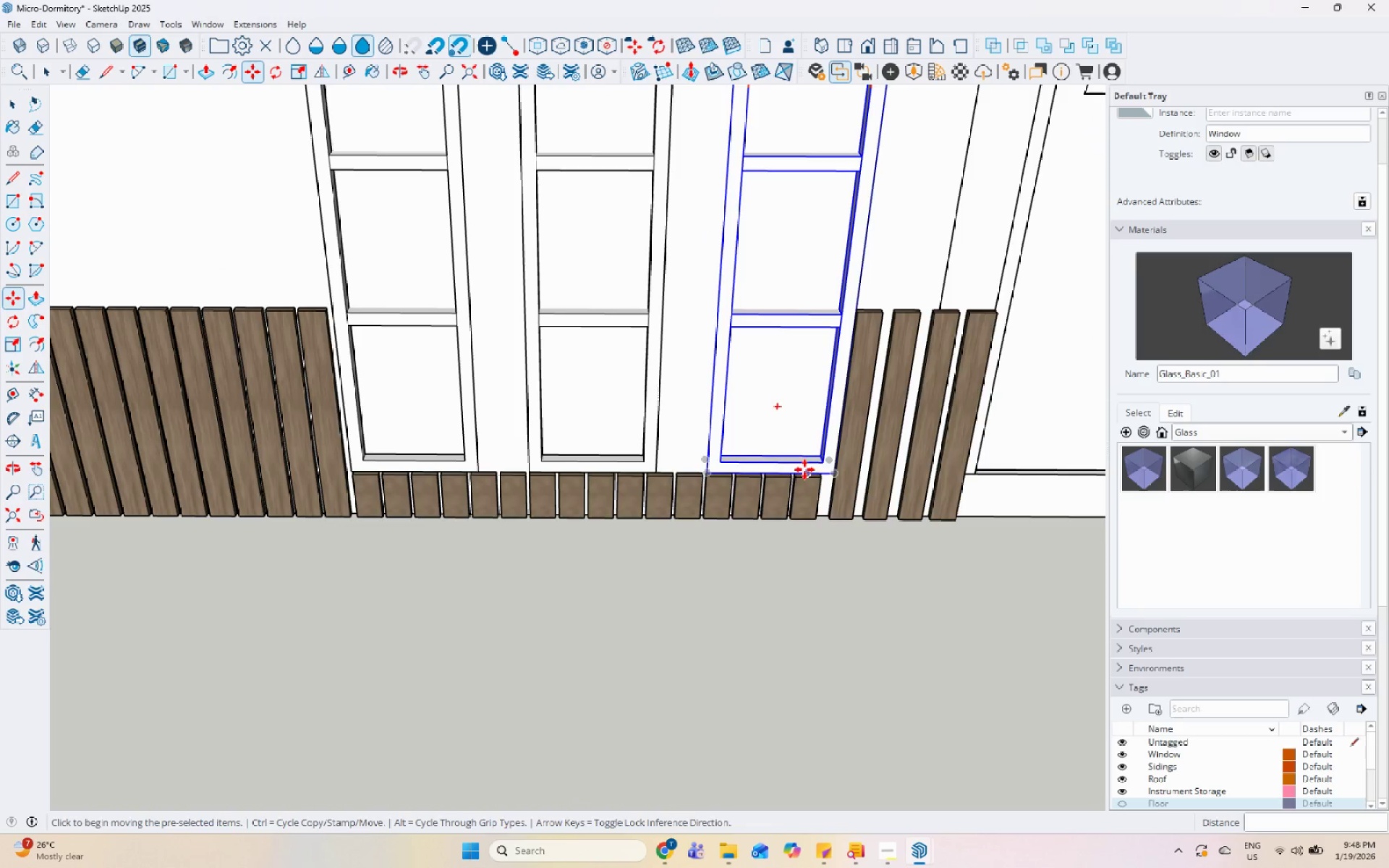 
left_click([649, 454])
 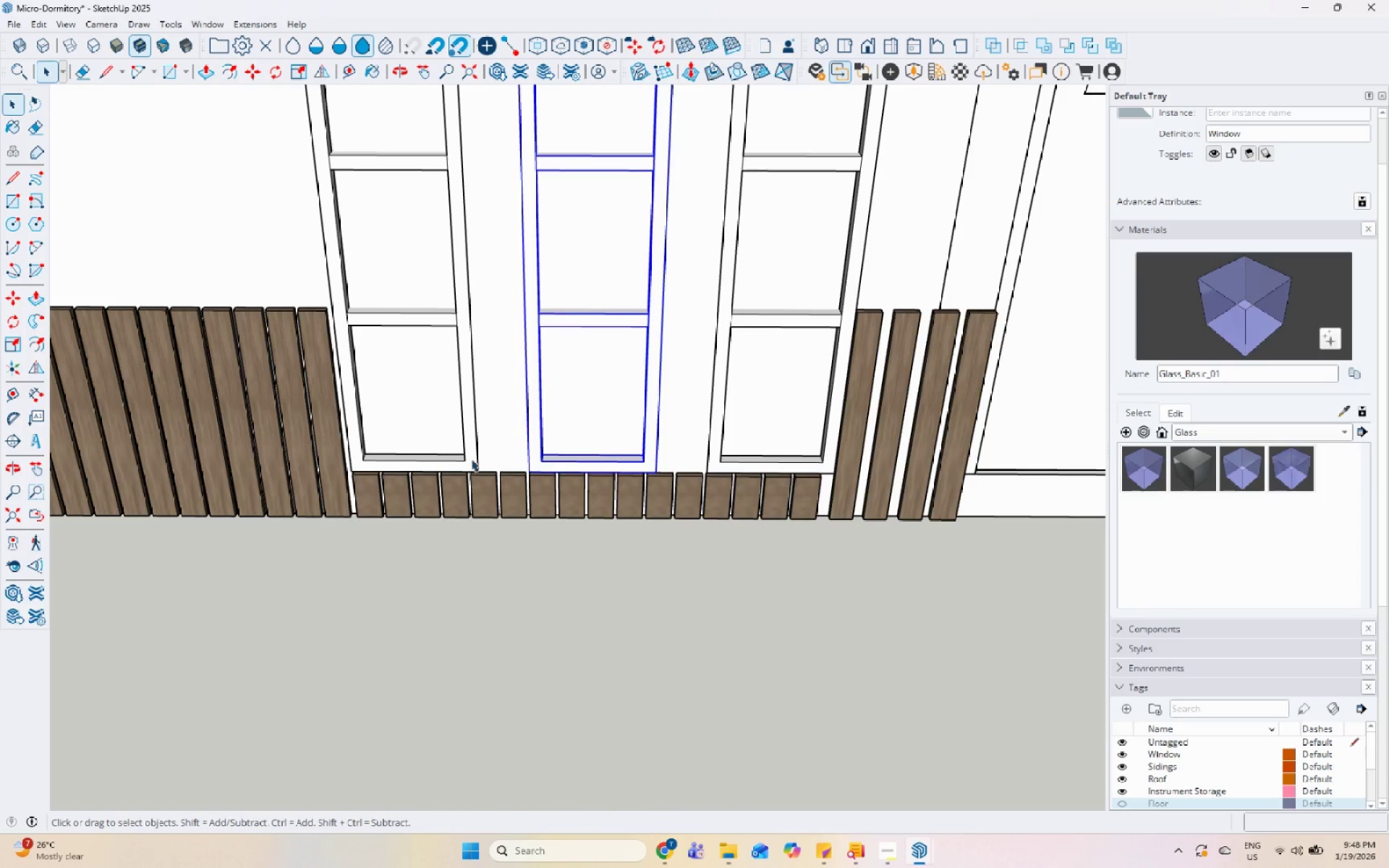 
left_click([460, 457])
 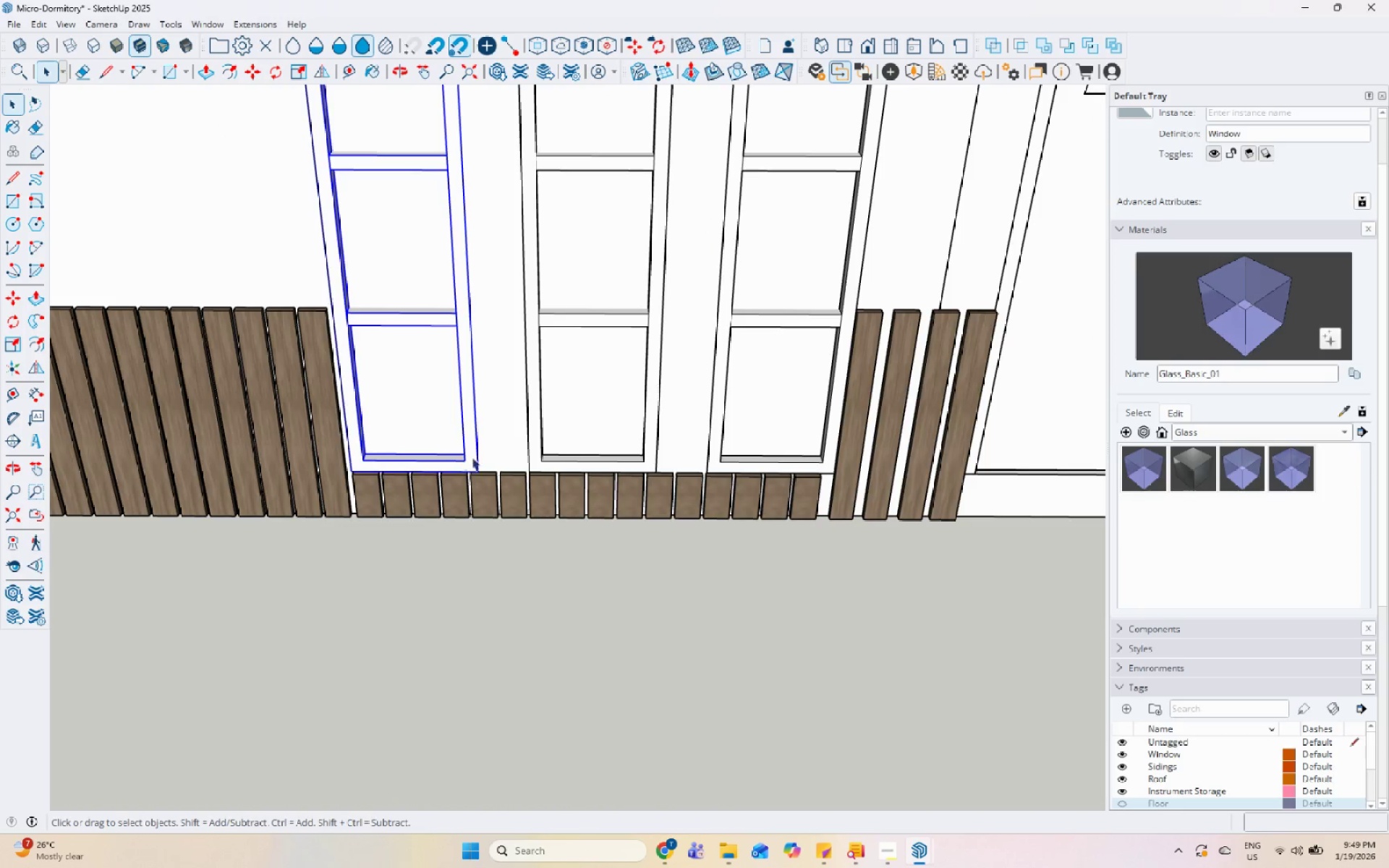 
hold_key(key=ControlLeft, duration=1.03)
left_click([732, 456])
 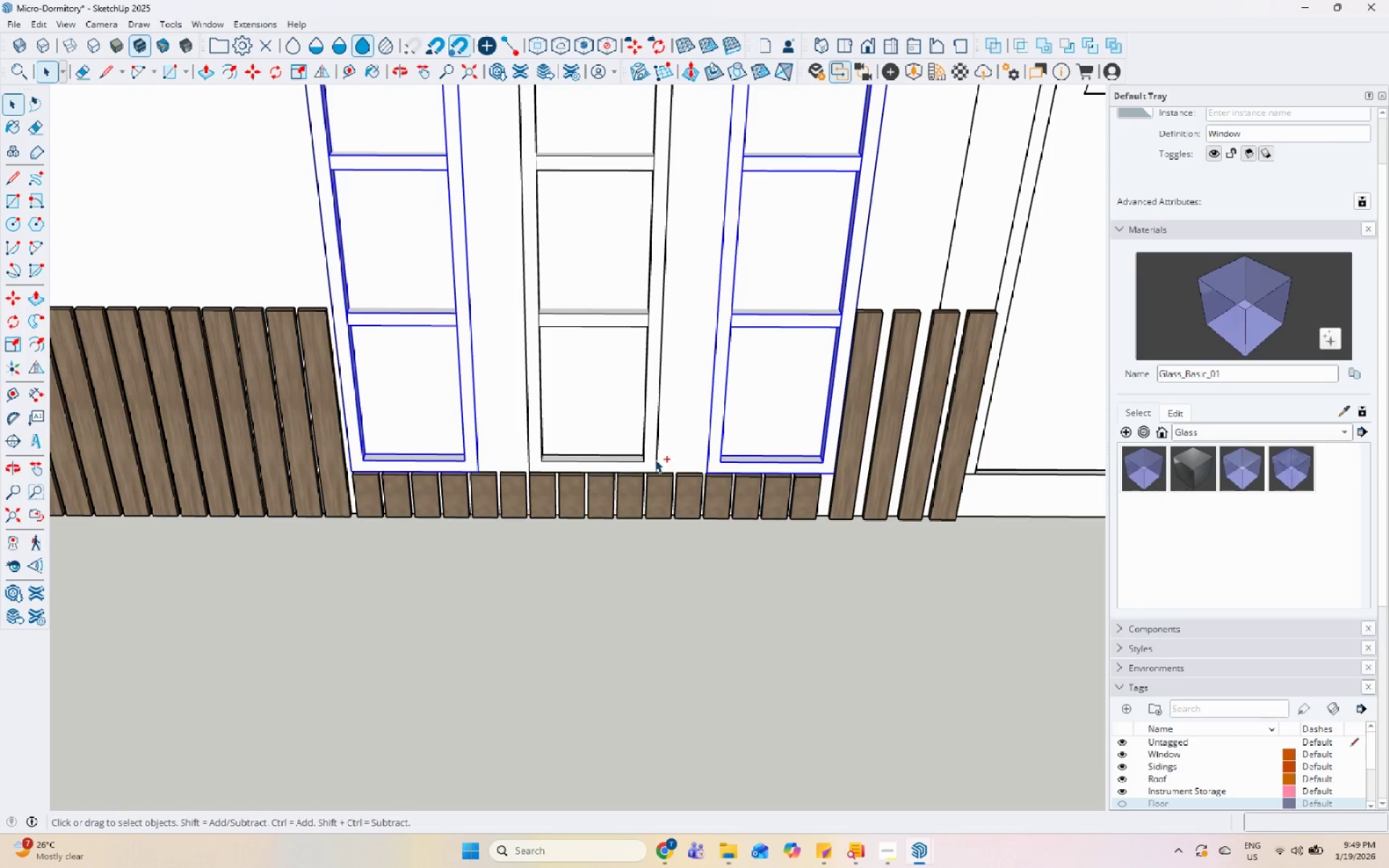 
left_click([653, 459])
 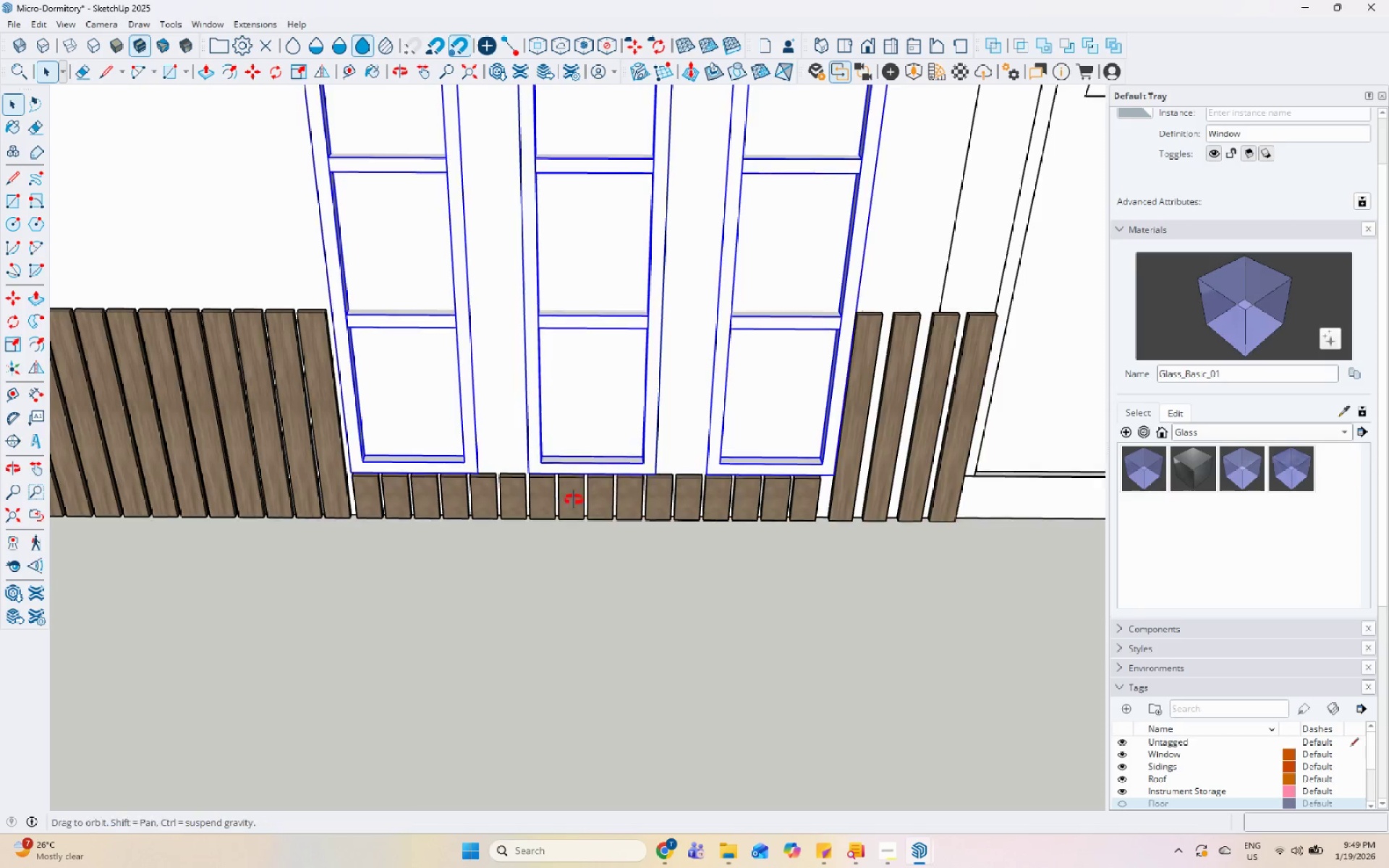 
key(M)
 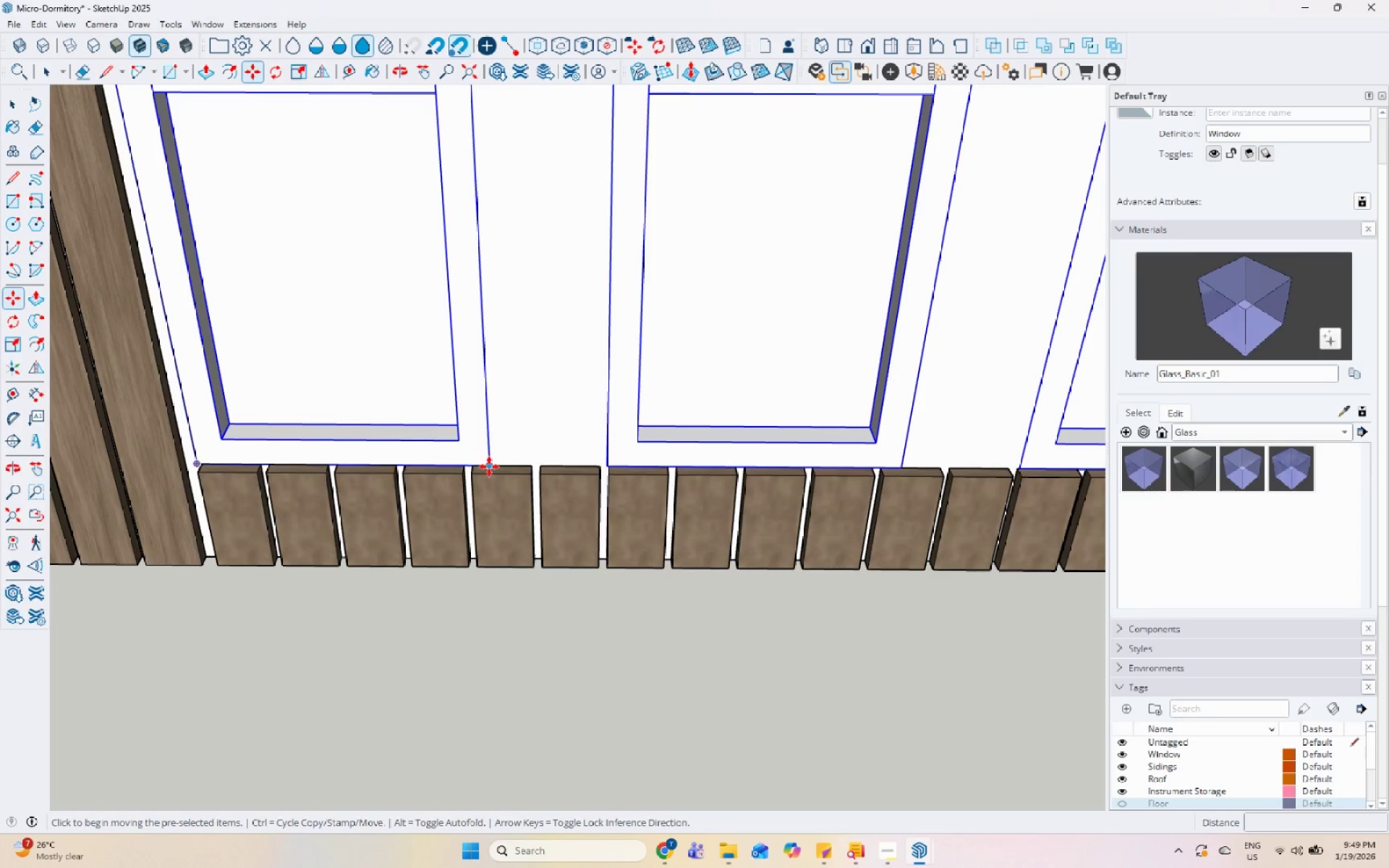 
scroll: coordinate [448, 489], scroll_direction: up, amount: 8.0
 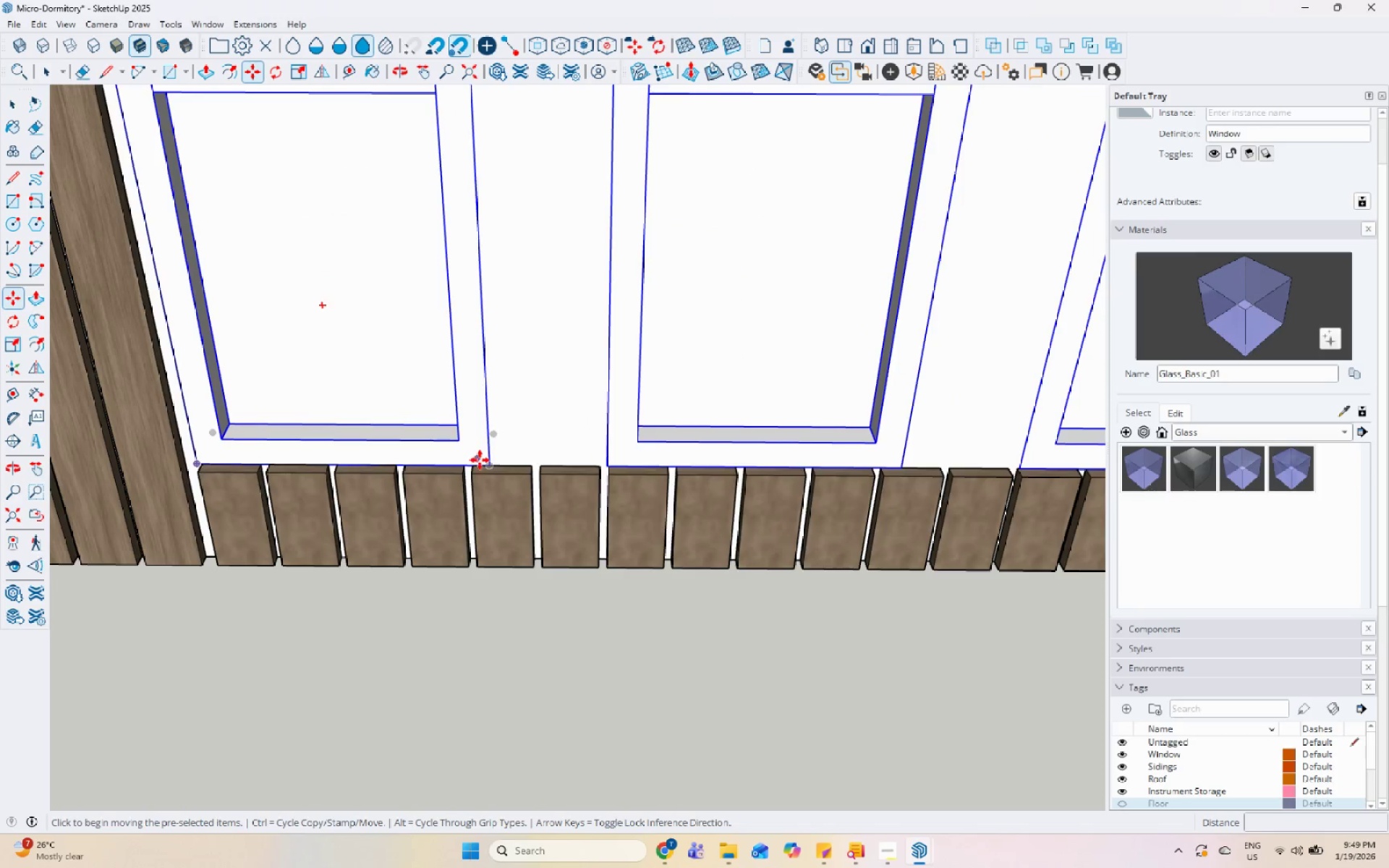 
key(Control+ControlLeft)
 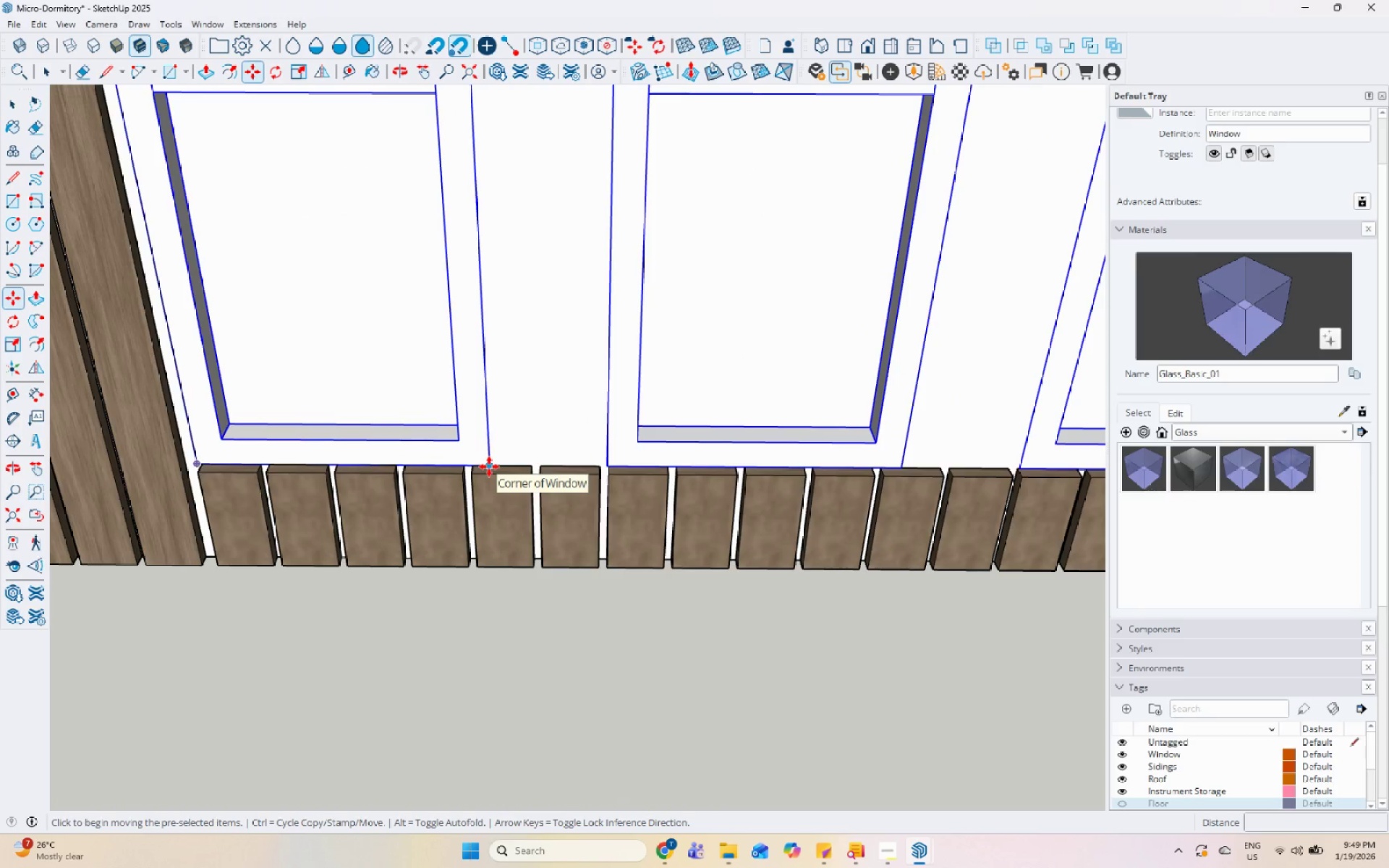 
left_click_drag(start_coordinate=[489, 467], to_coordinate=[493, 467])
 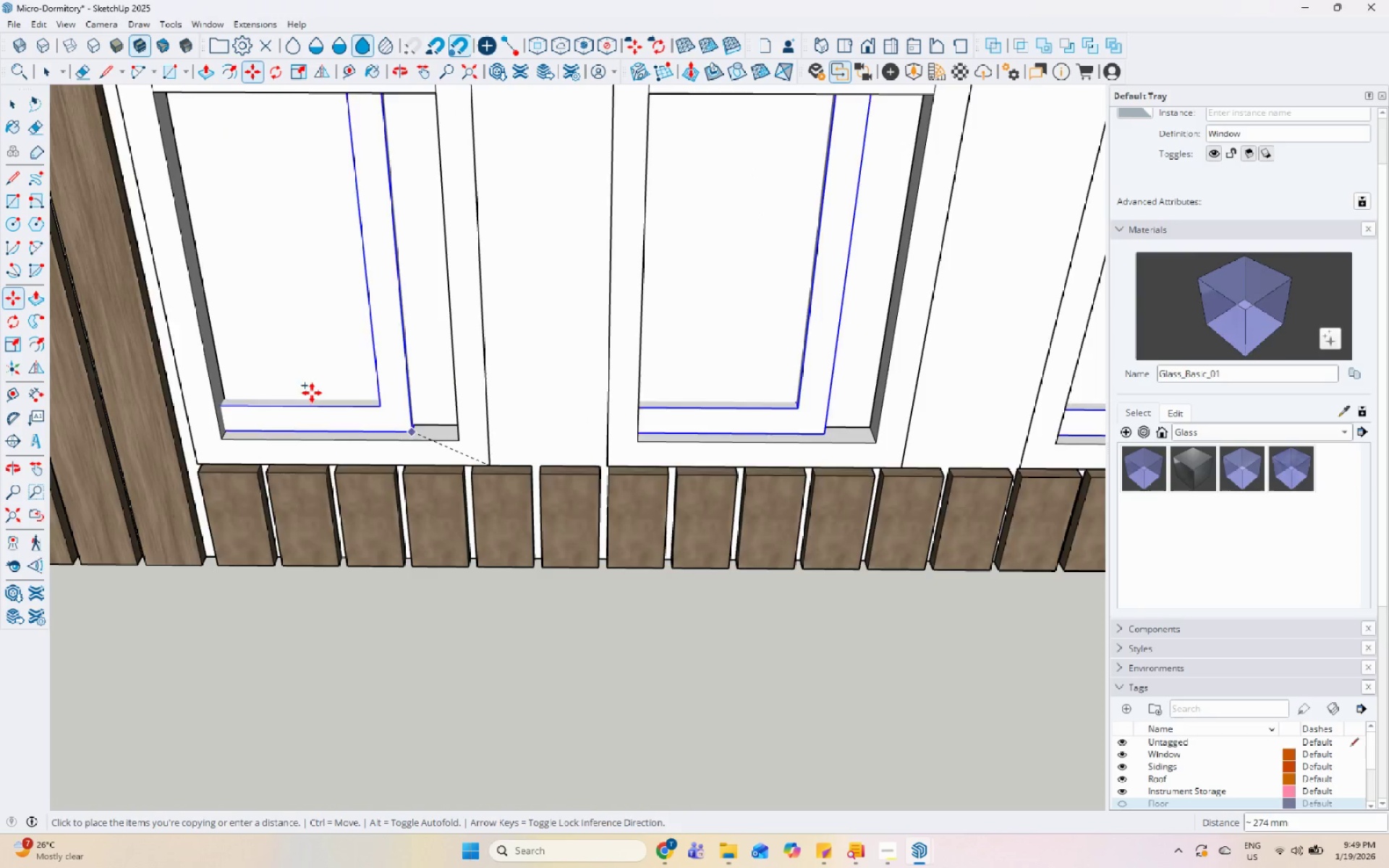 
key(Space)
 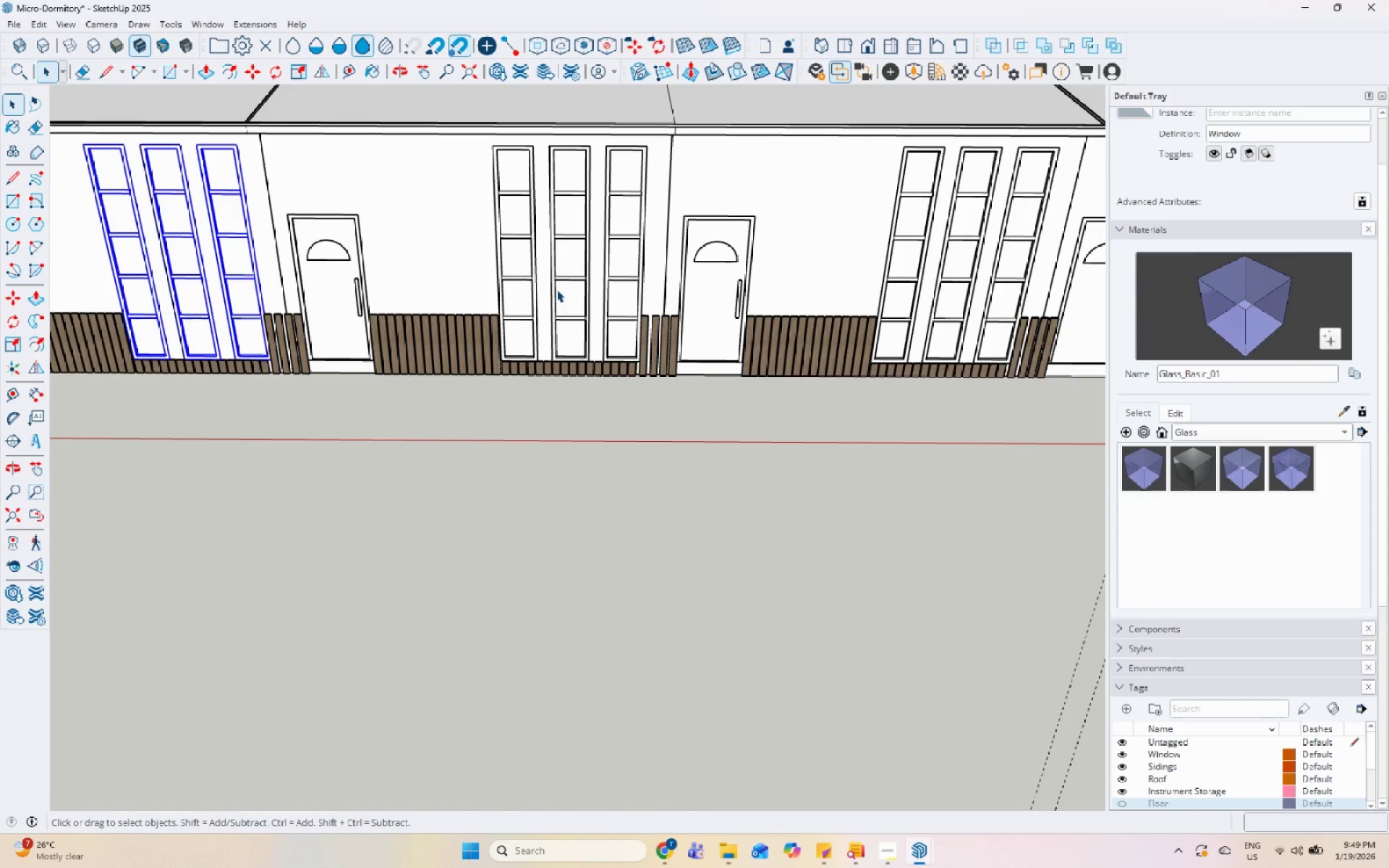 
scroll: coordinate [401, 335], scroll_direction: down, amount: 24.0
 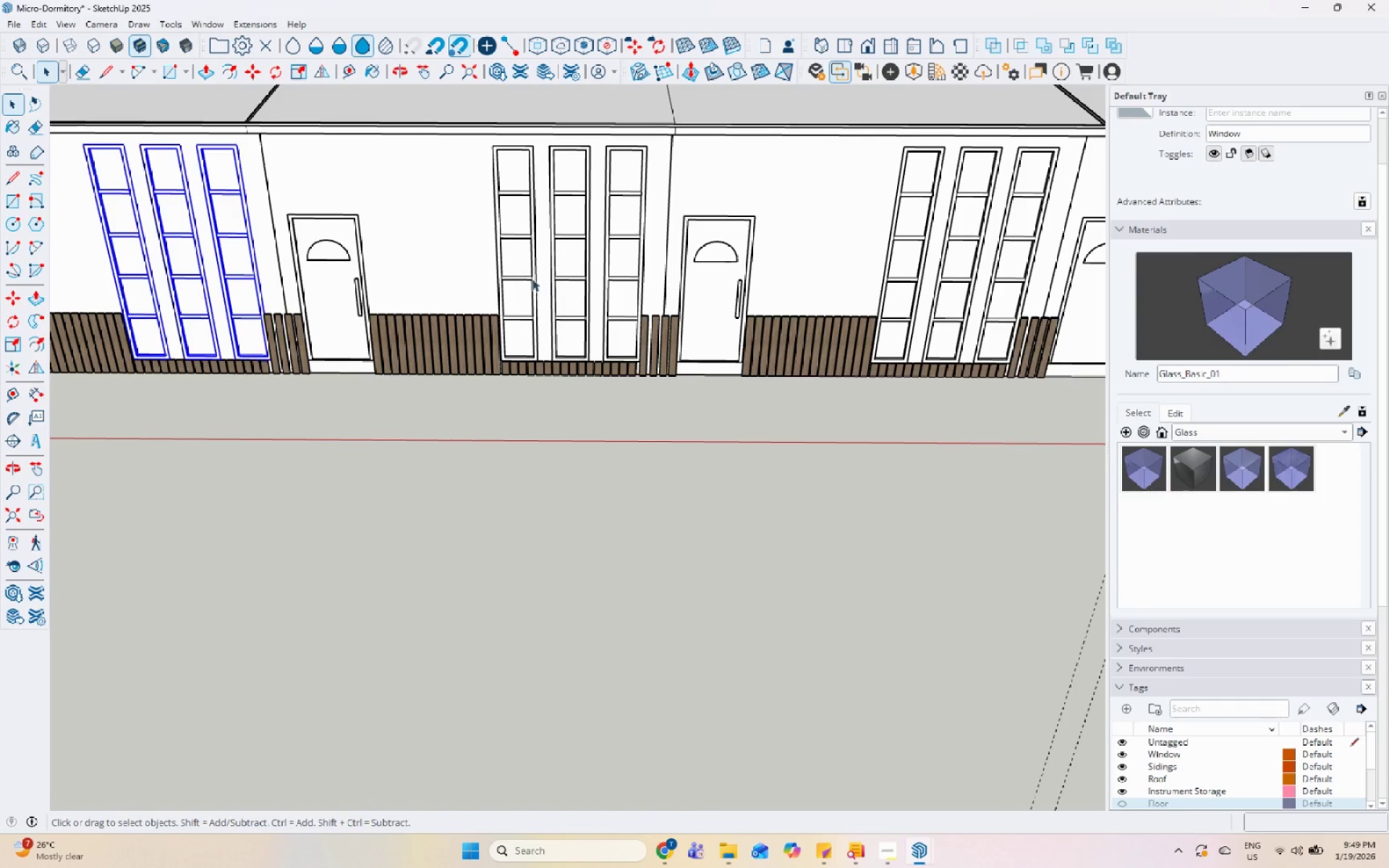 
left_click([530, 277])
 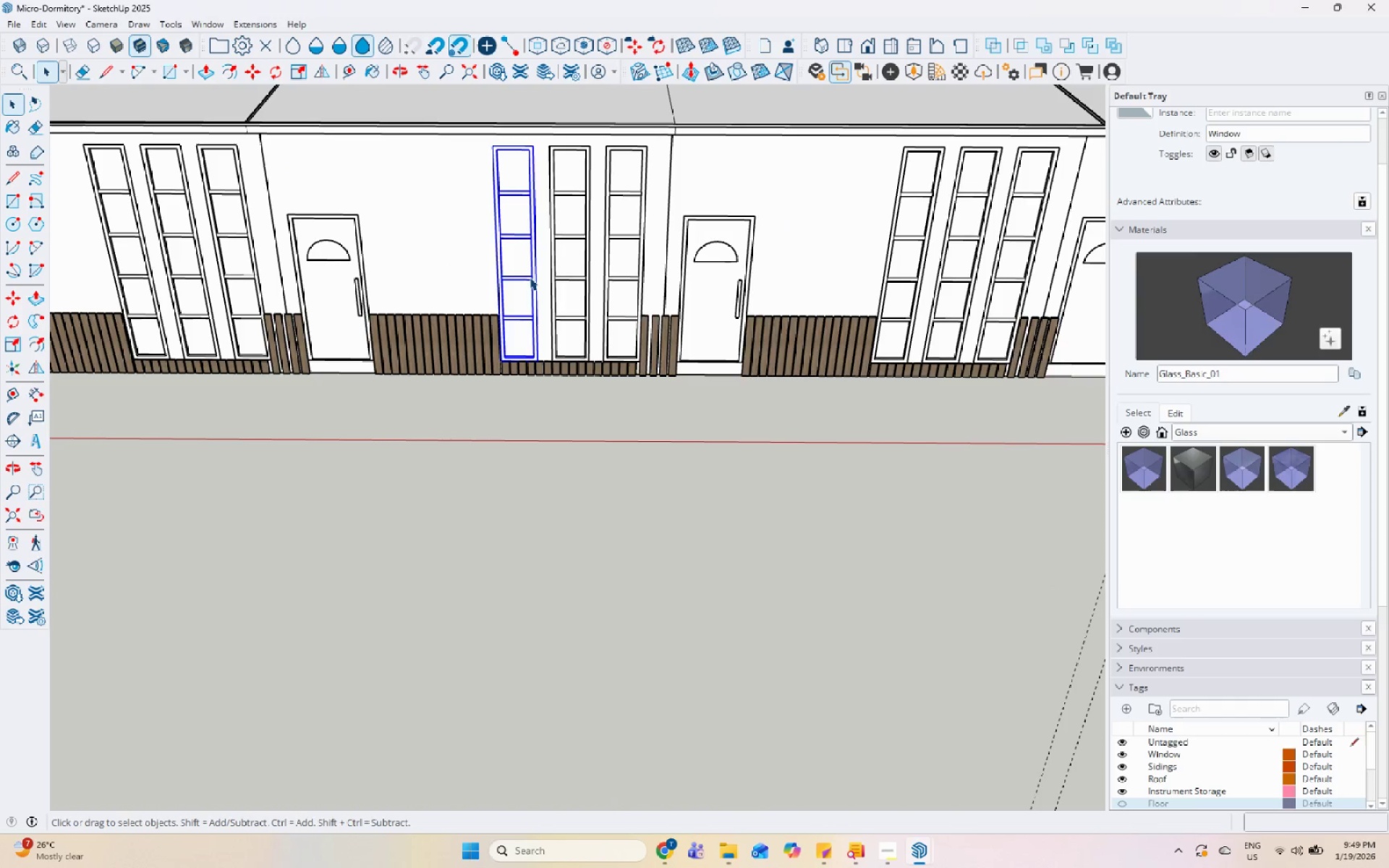 
right_click([530, 277])
 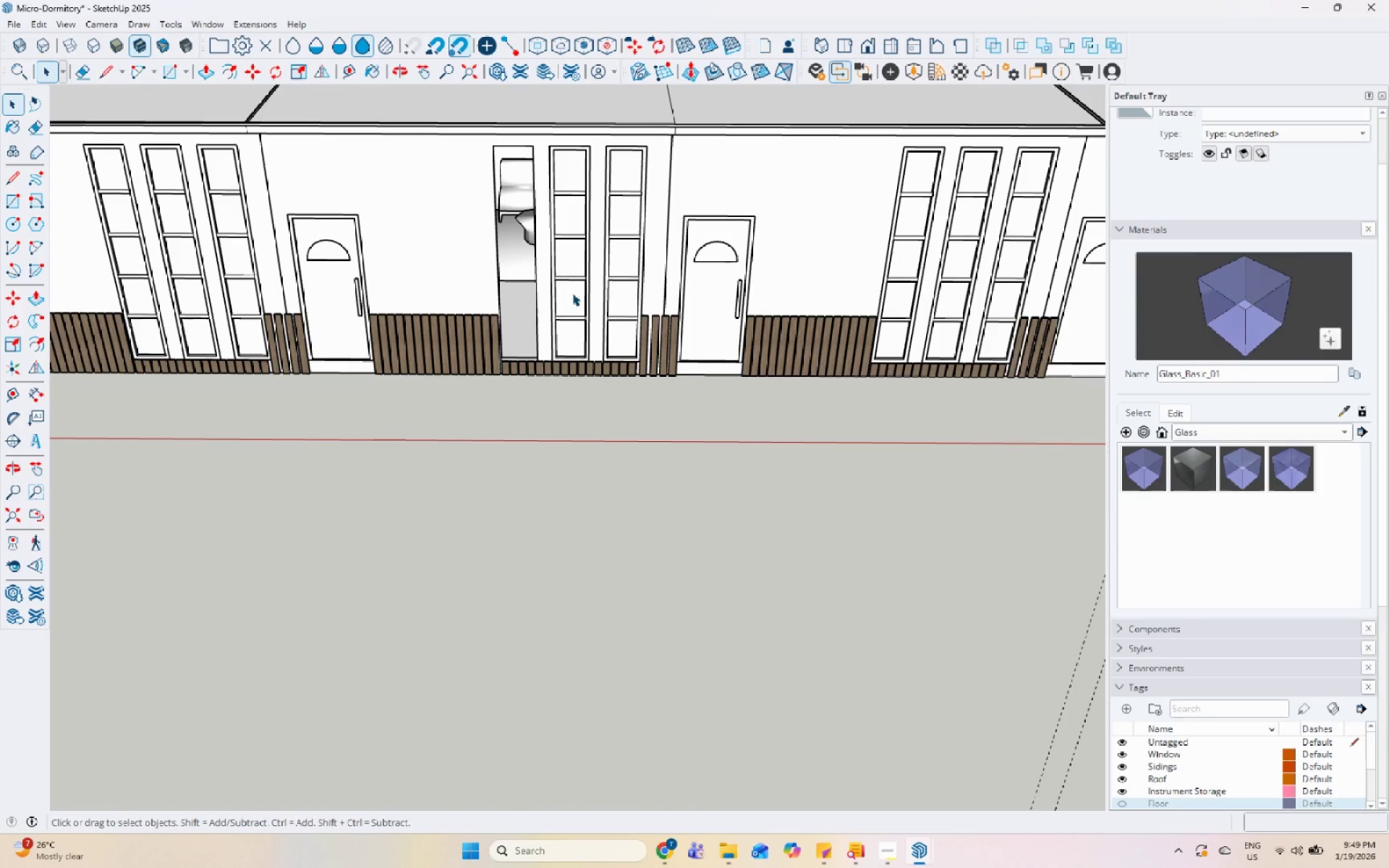 
double_click([582, 254])
 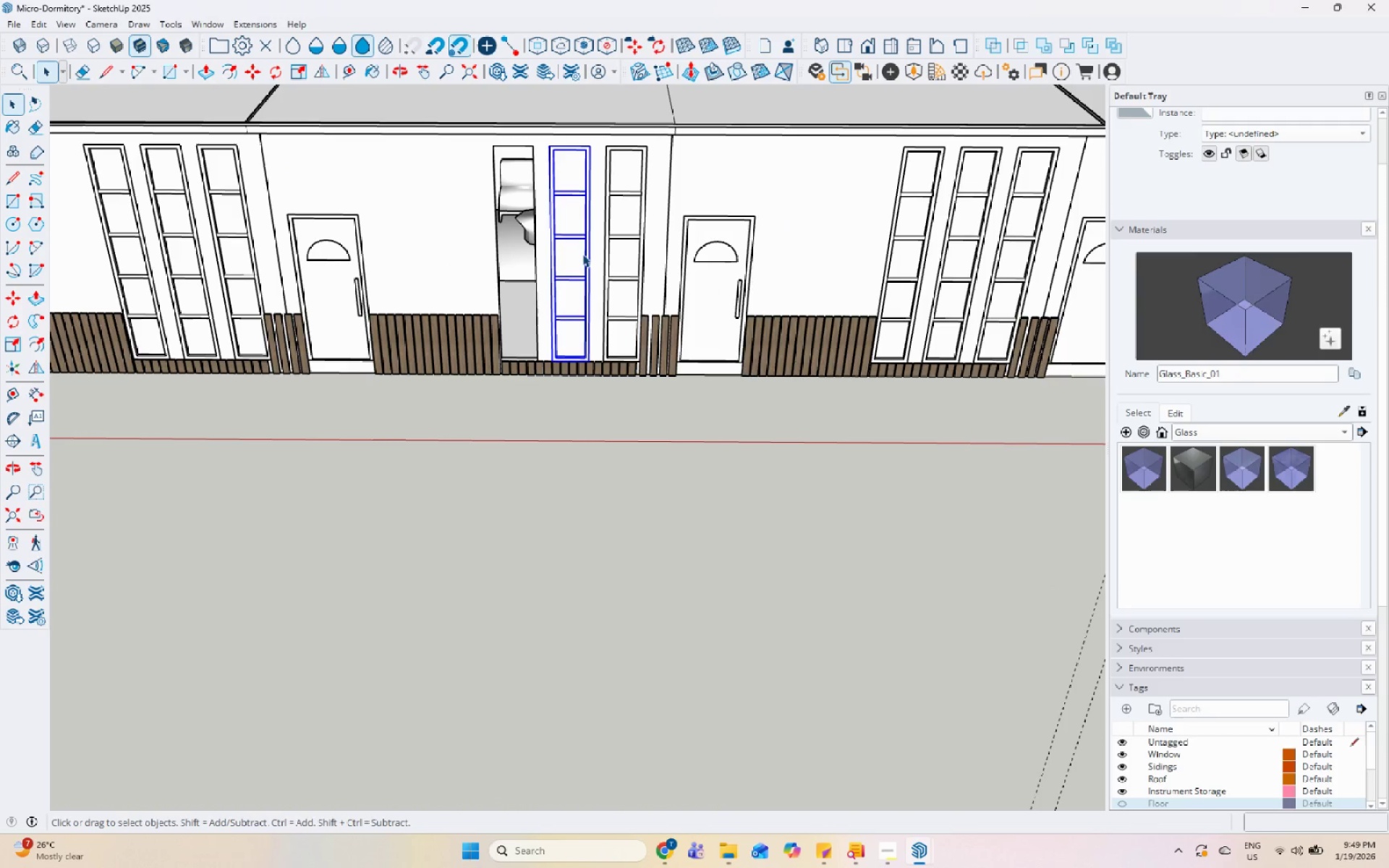 
right_click([582, 254])
 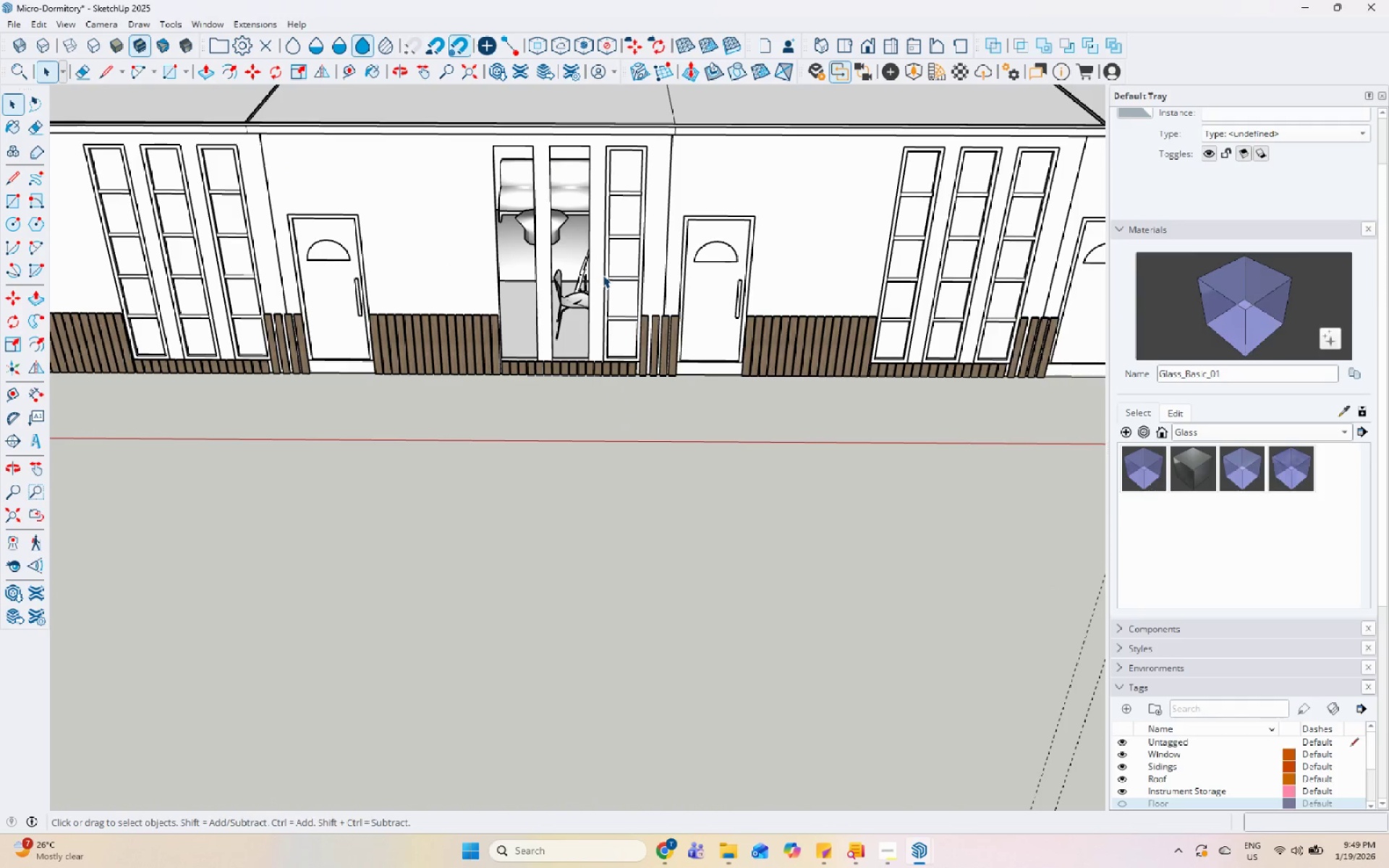 
left_click([621, 242])
 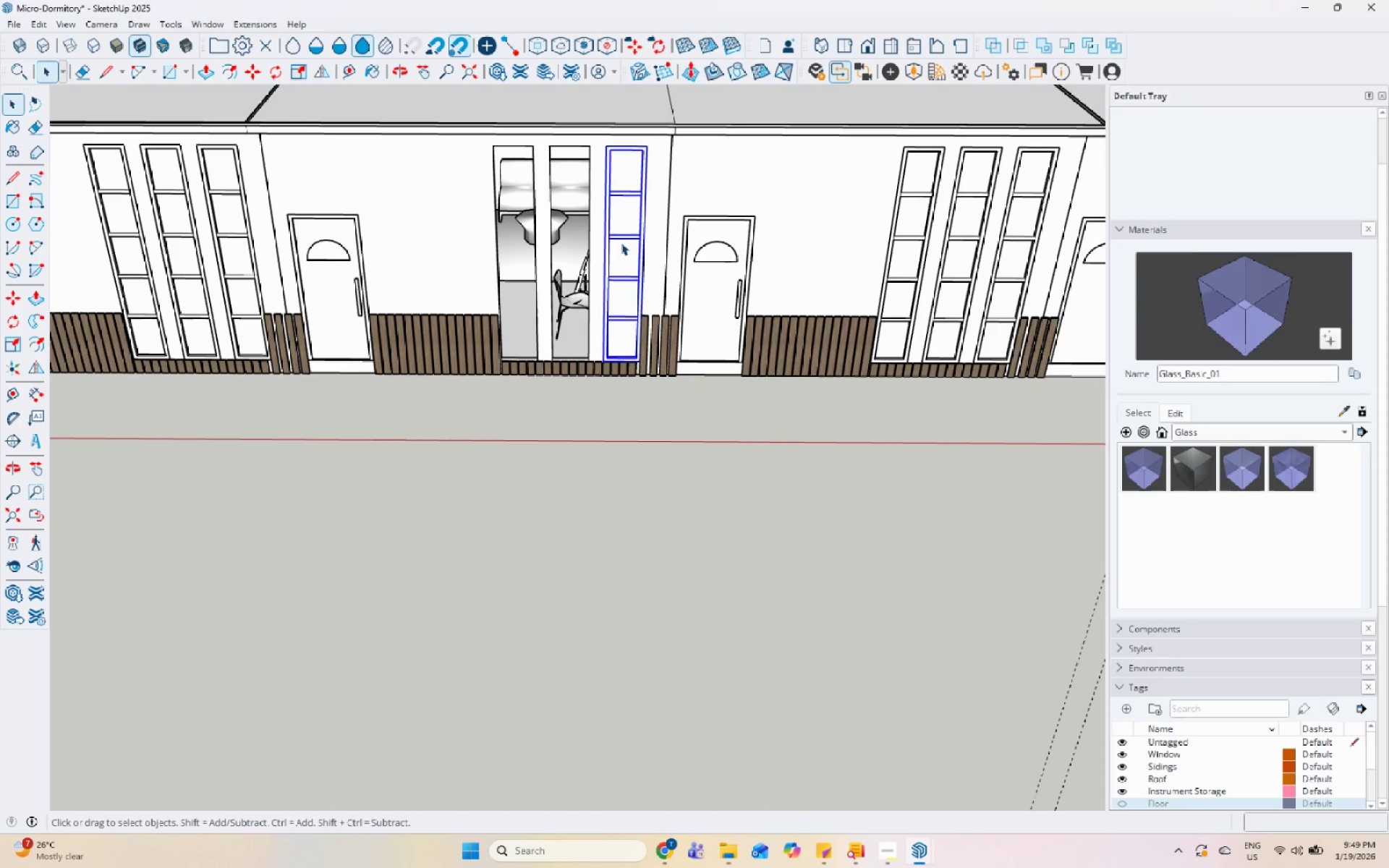 
right_click([621, 242])
 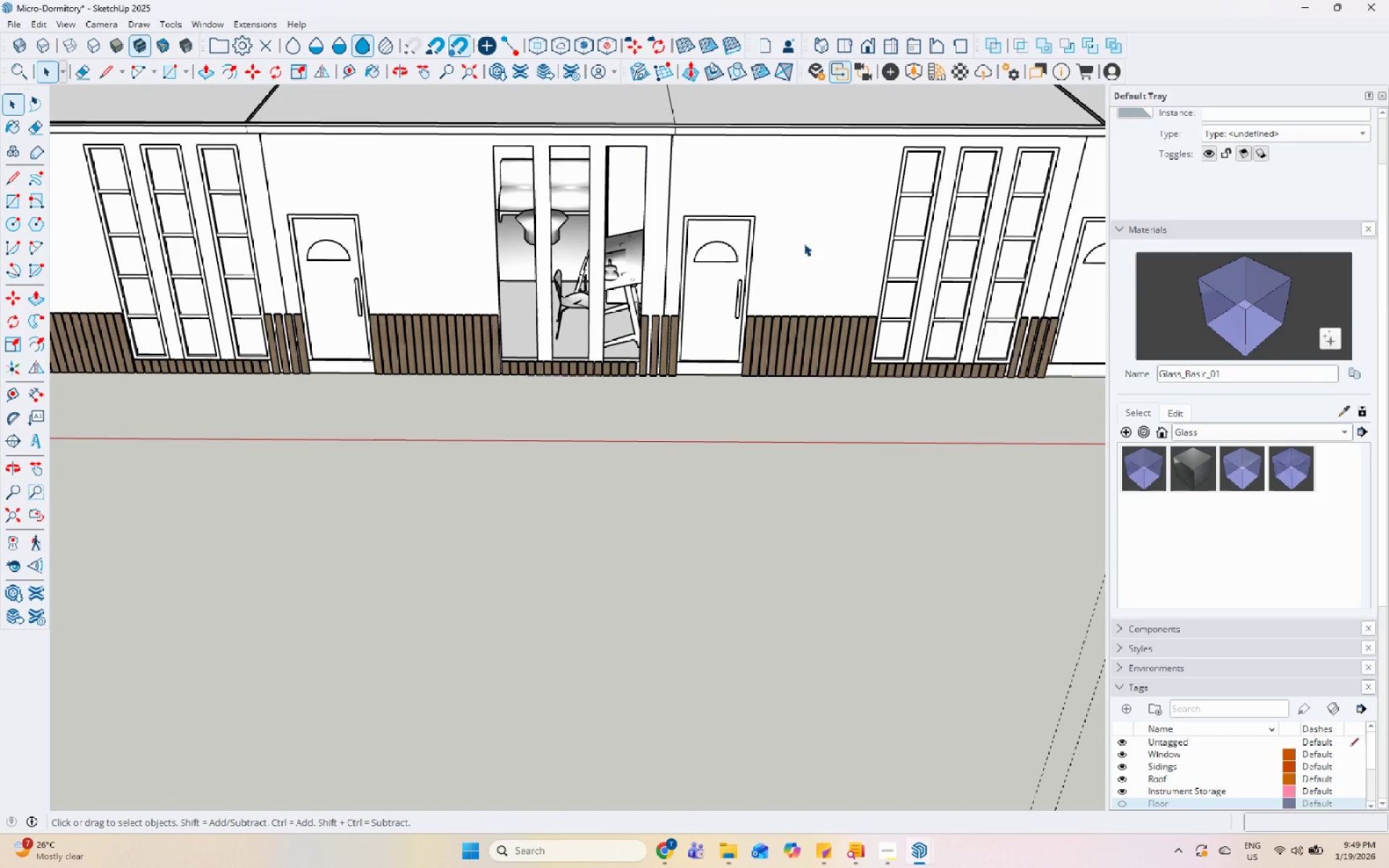 
double_click([911, 240])
 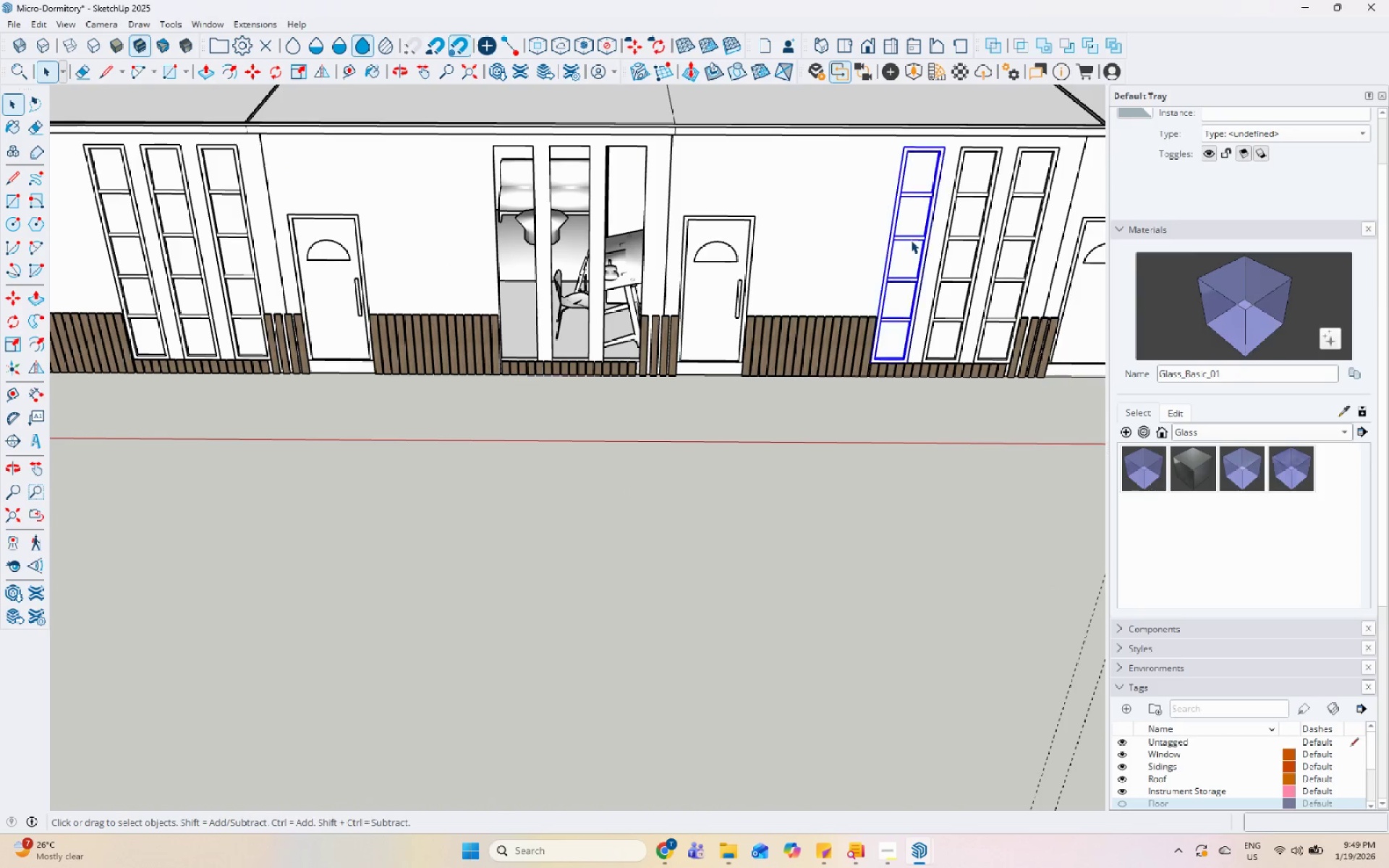 
right_click([911, 240])
 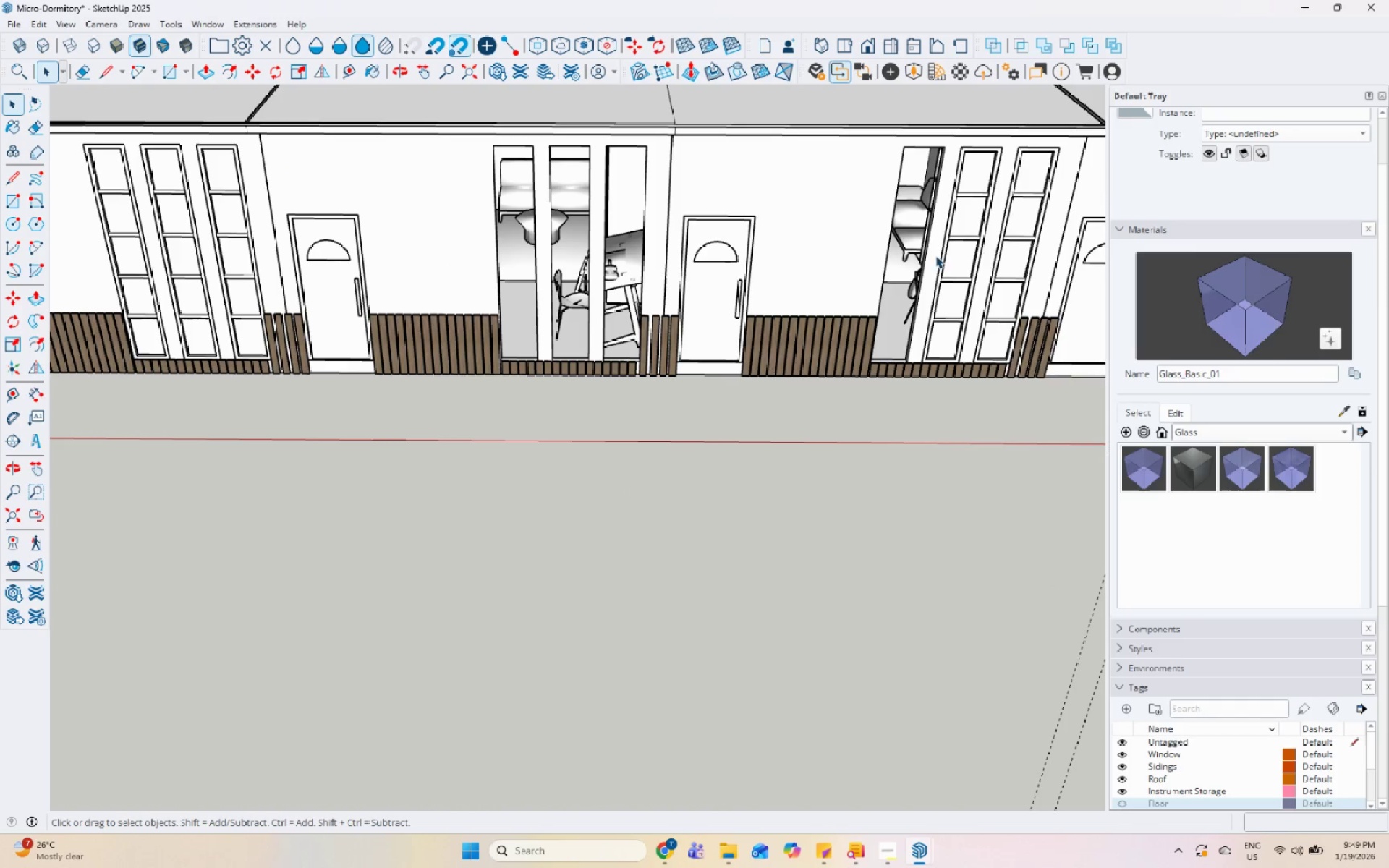 
double_click([969, 231])
 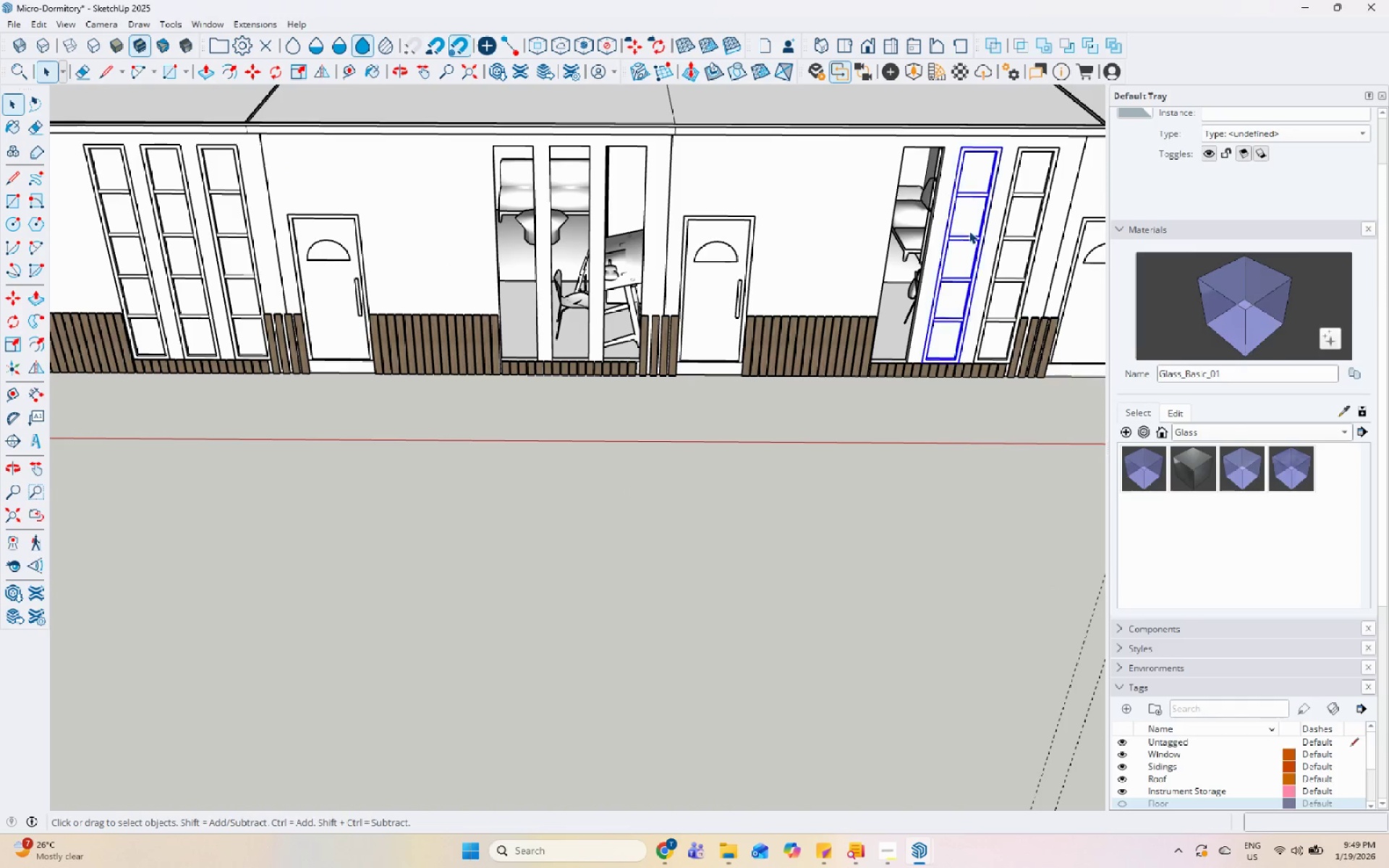 
right_click([969, 231])
 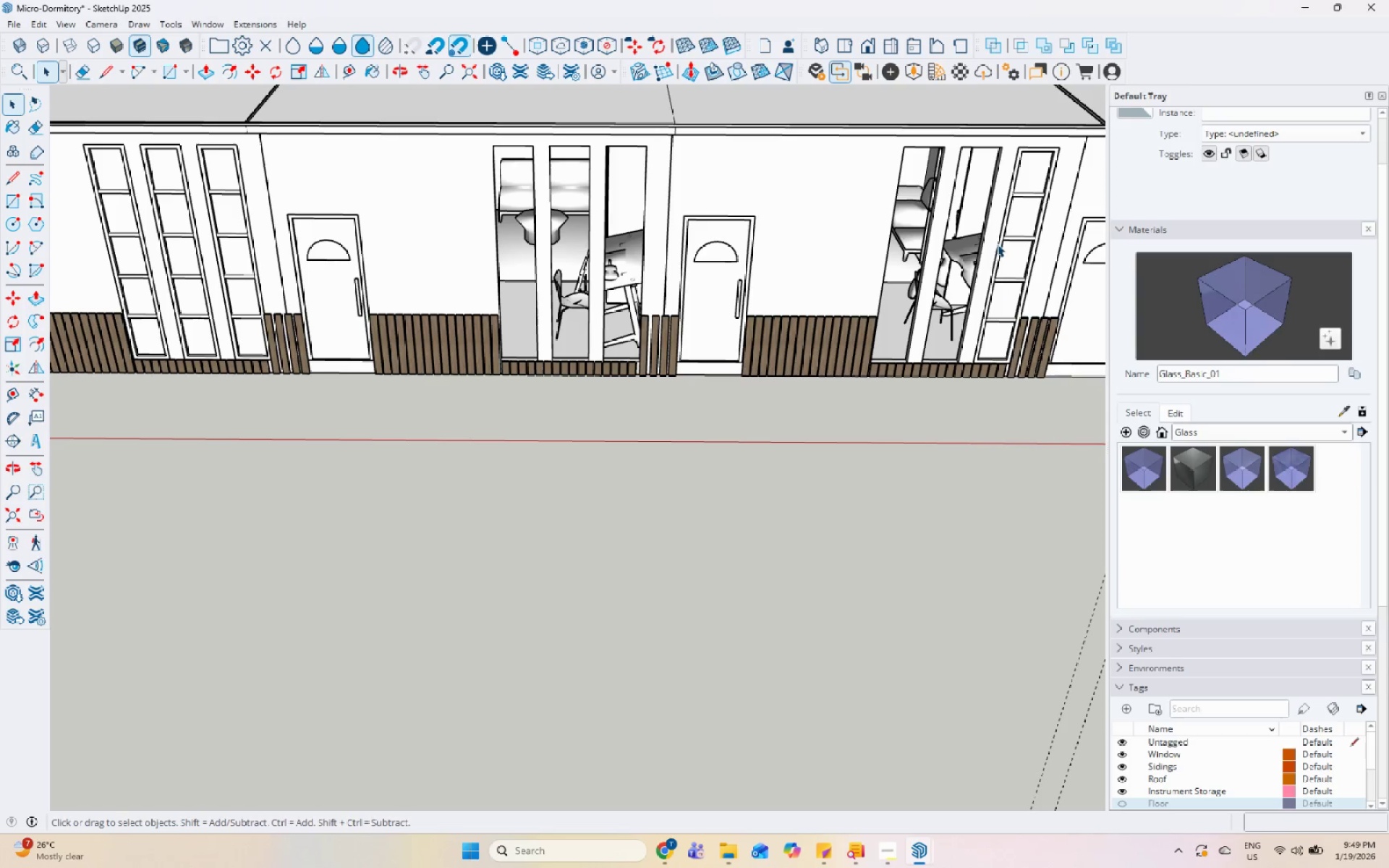 
double_click([1027, 224])
 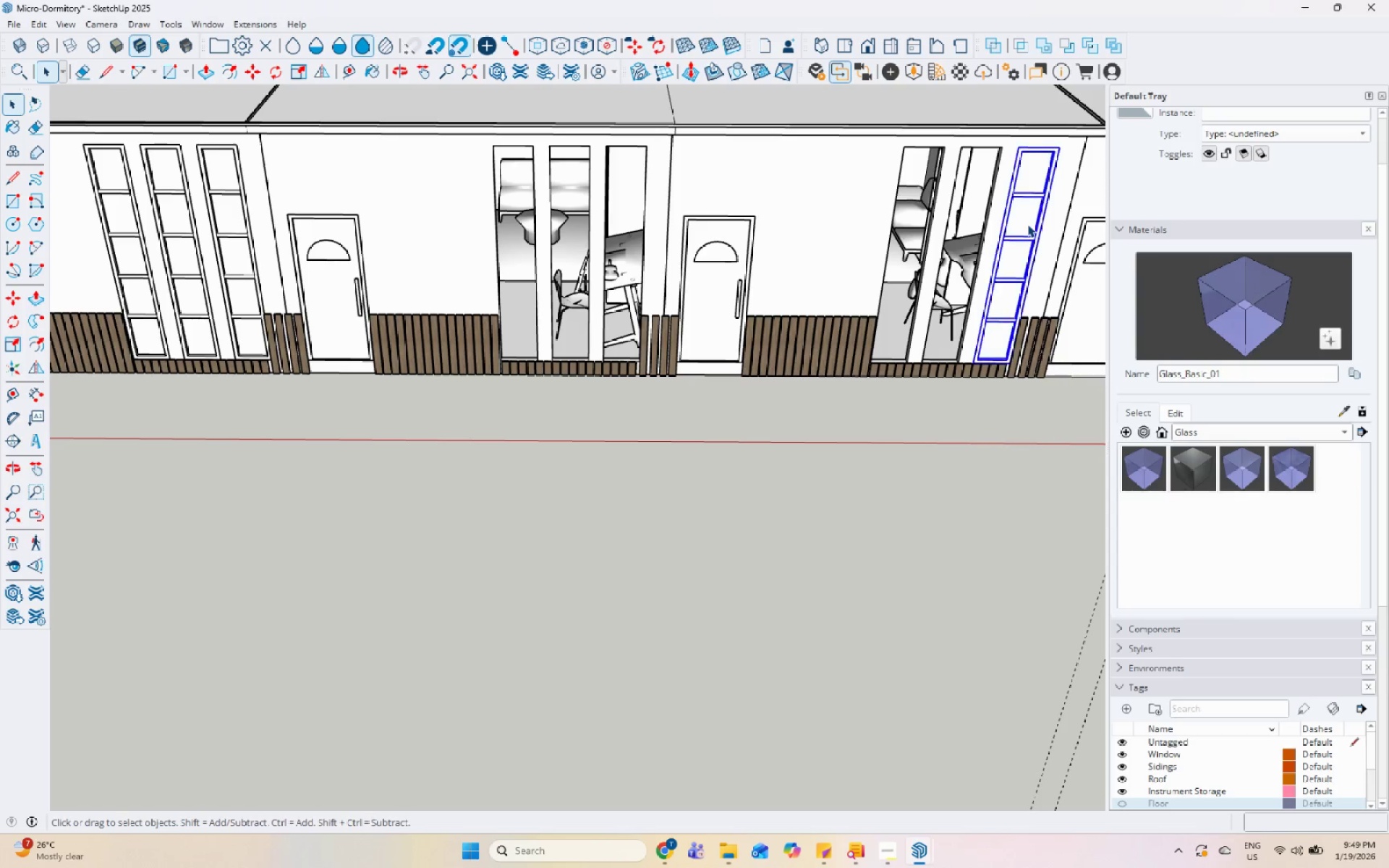 
right_click([1027, 224])
 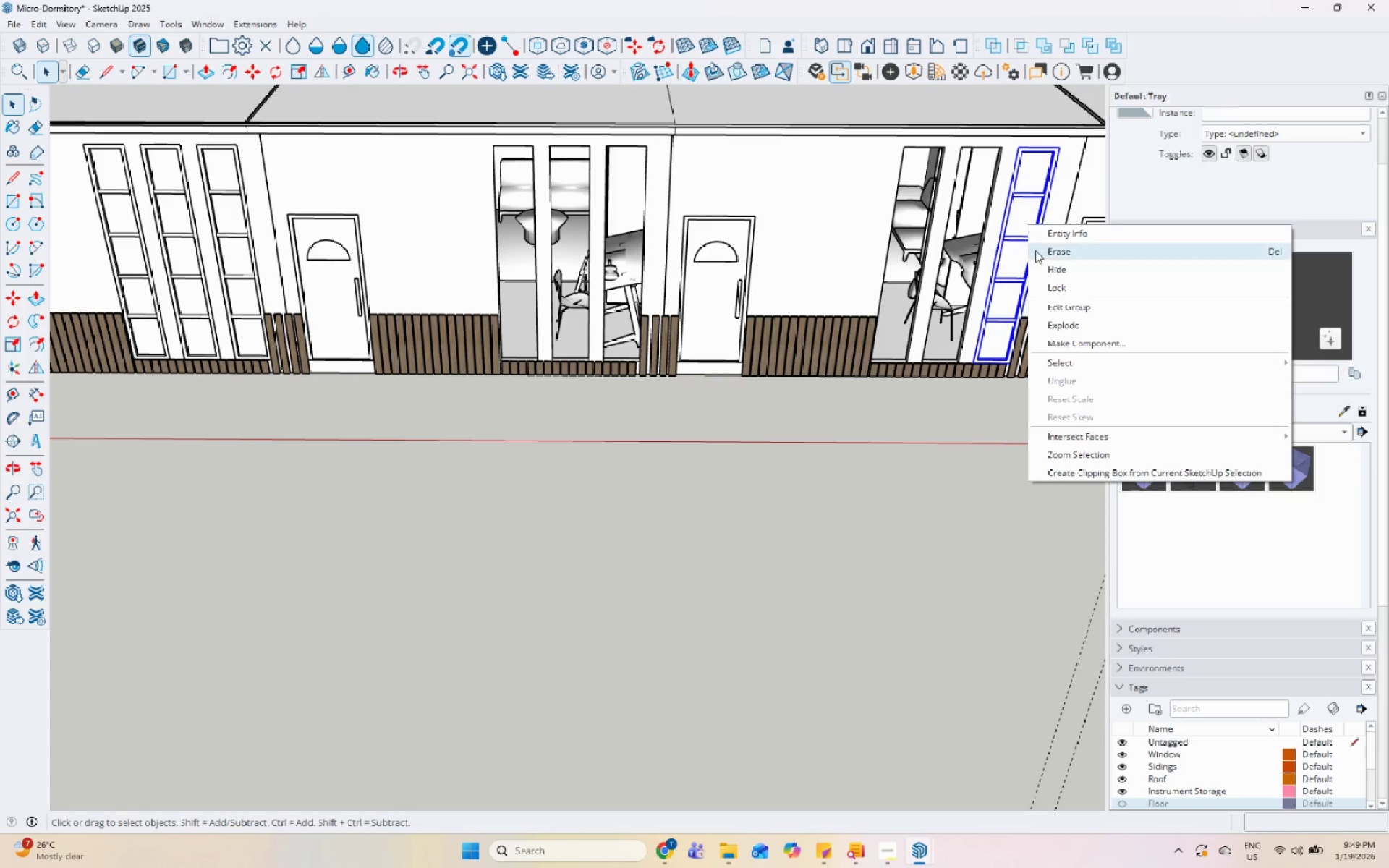 
left_click([1036, 250])
 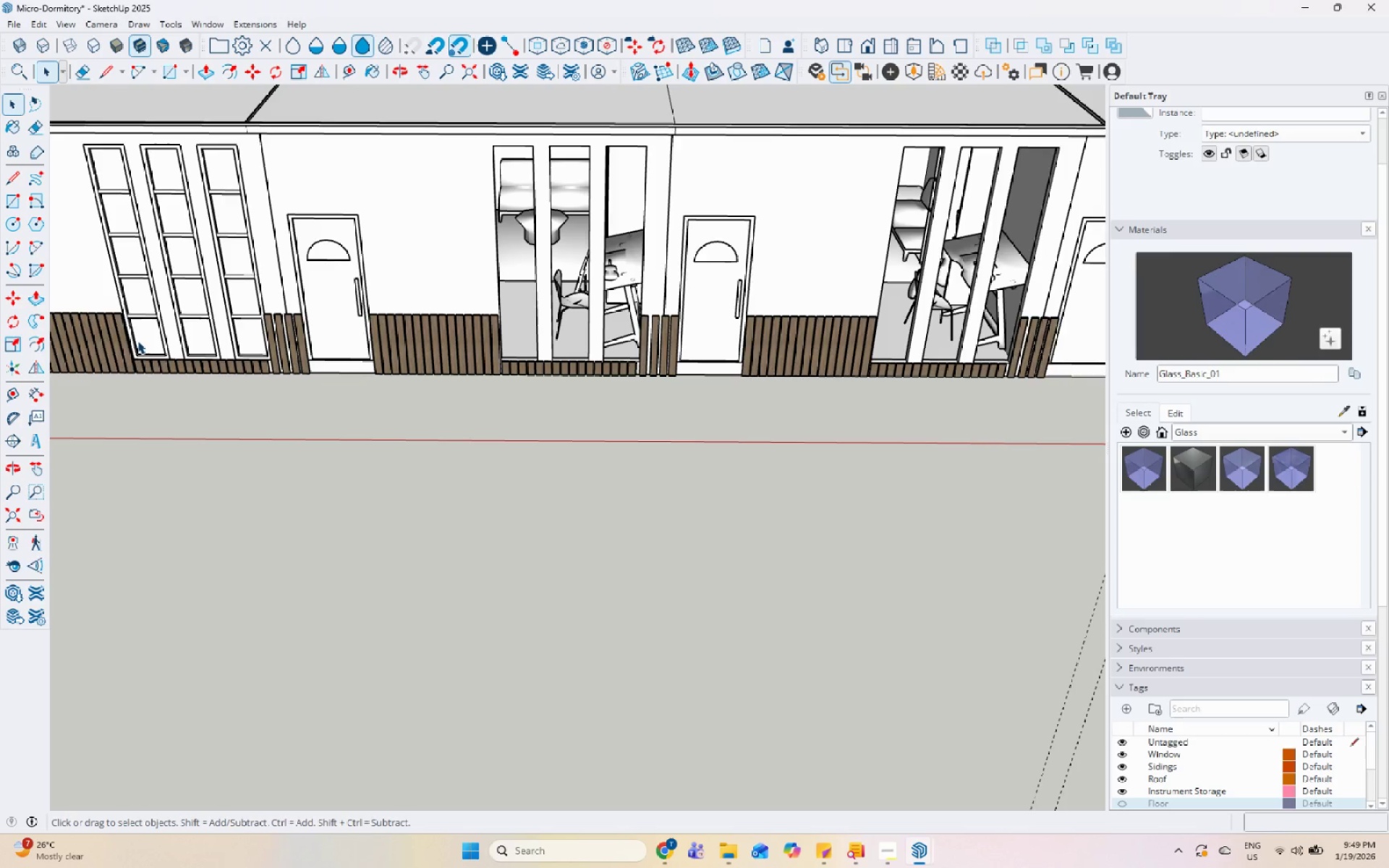 
scroll: coordinate [417, 322], scroll_direction: down, amount: 9.0
 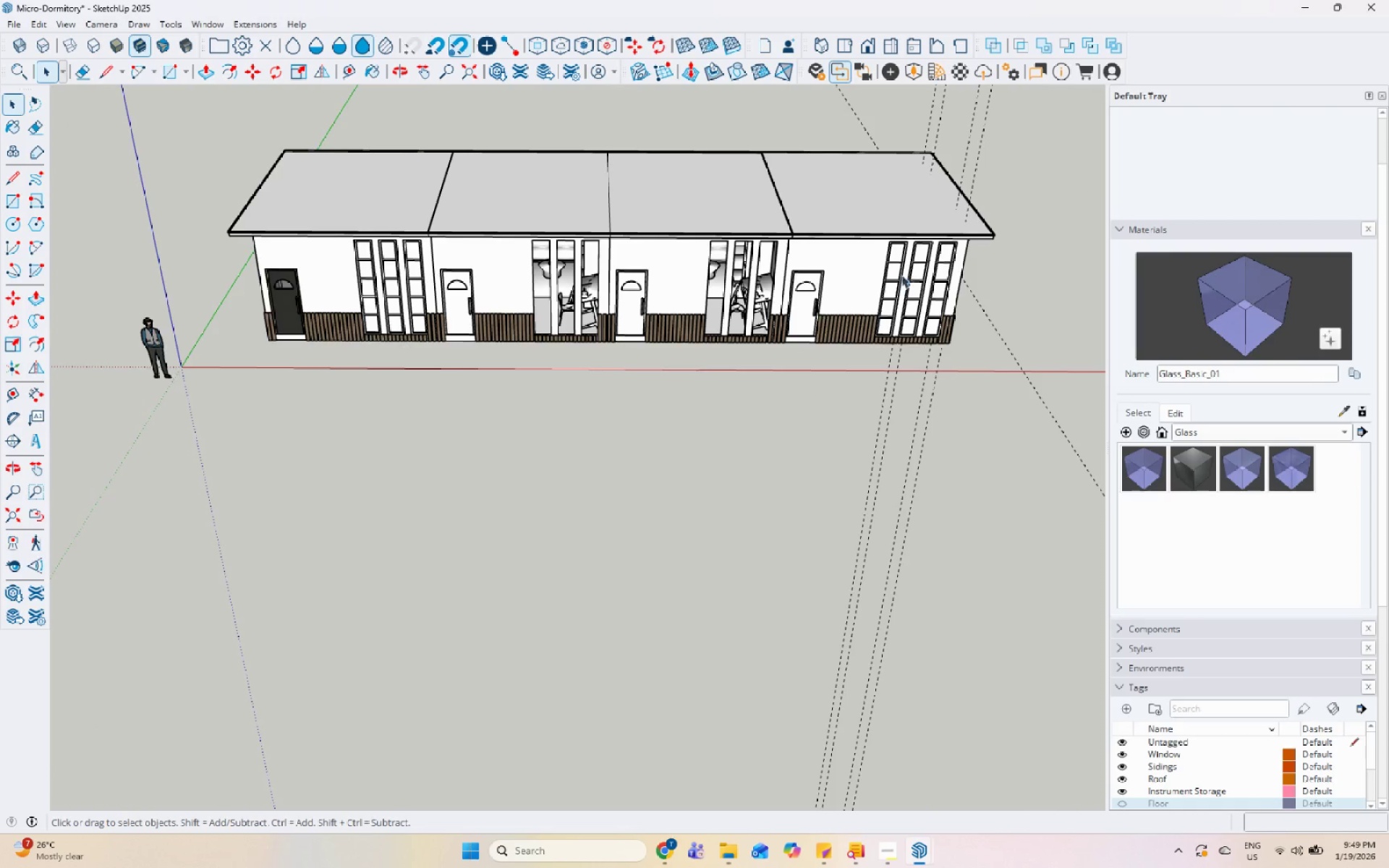 
left_click([893, 272])
 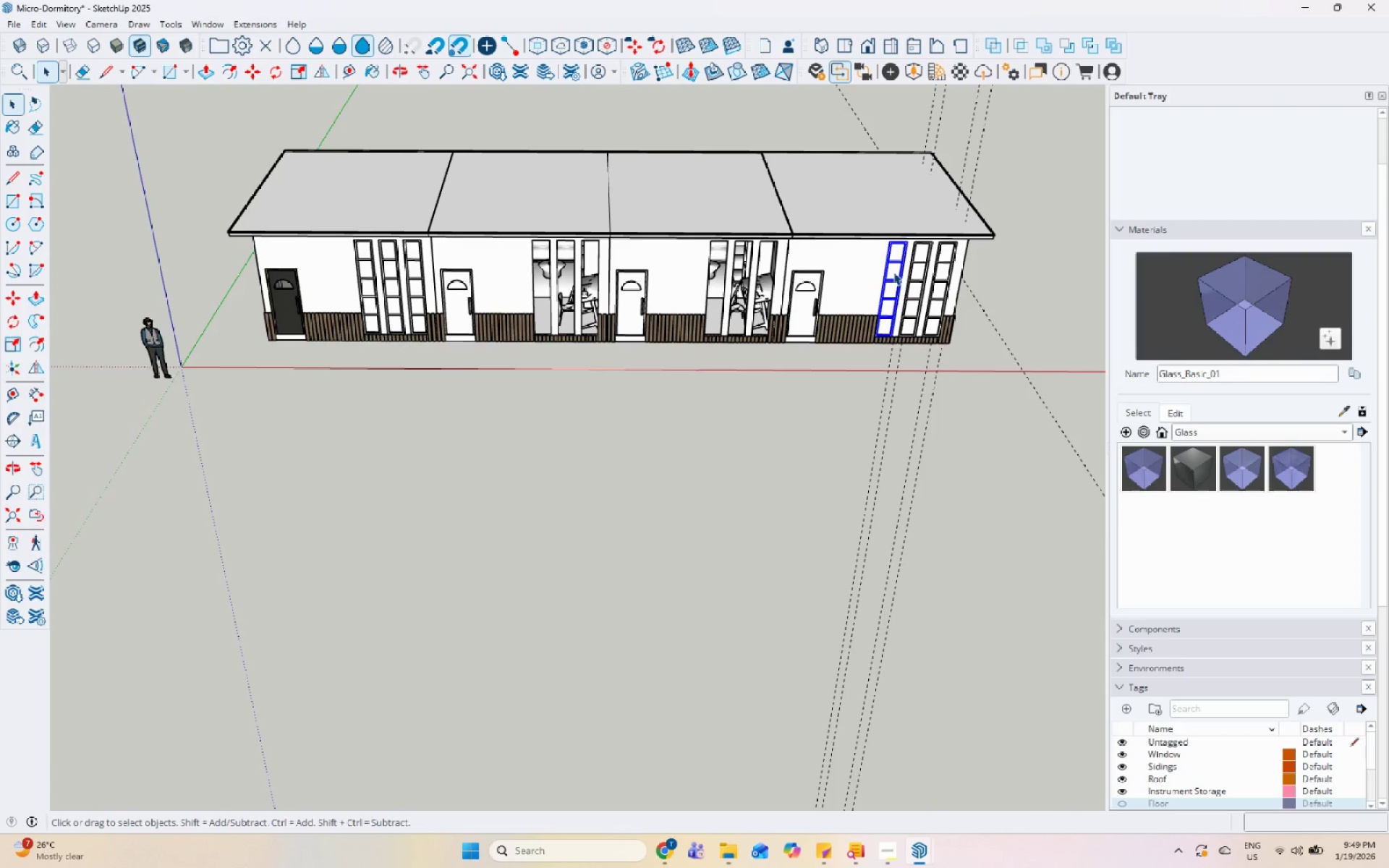 
right_click([893, 272])
 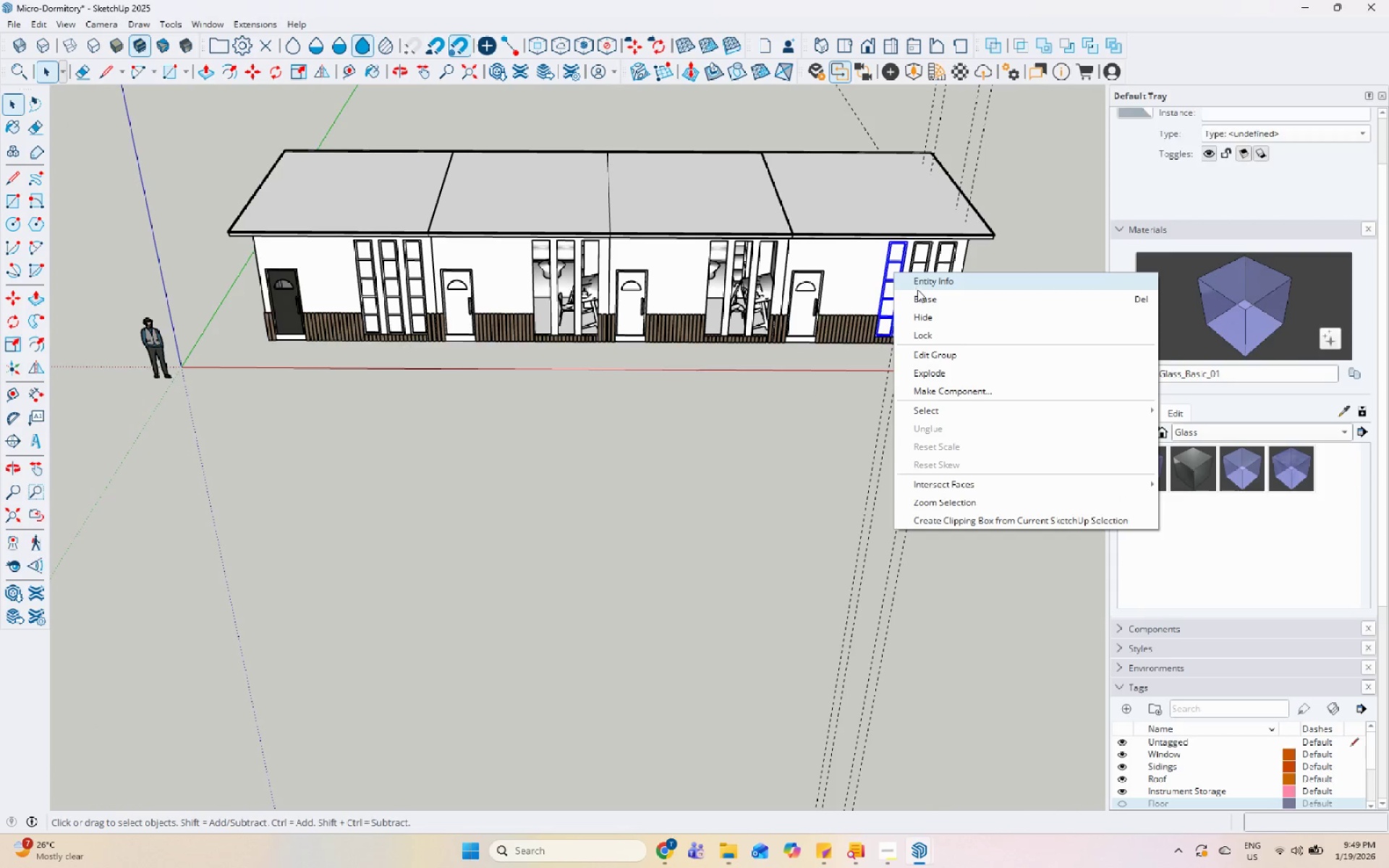 
left_click([917, 289])
 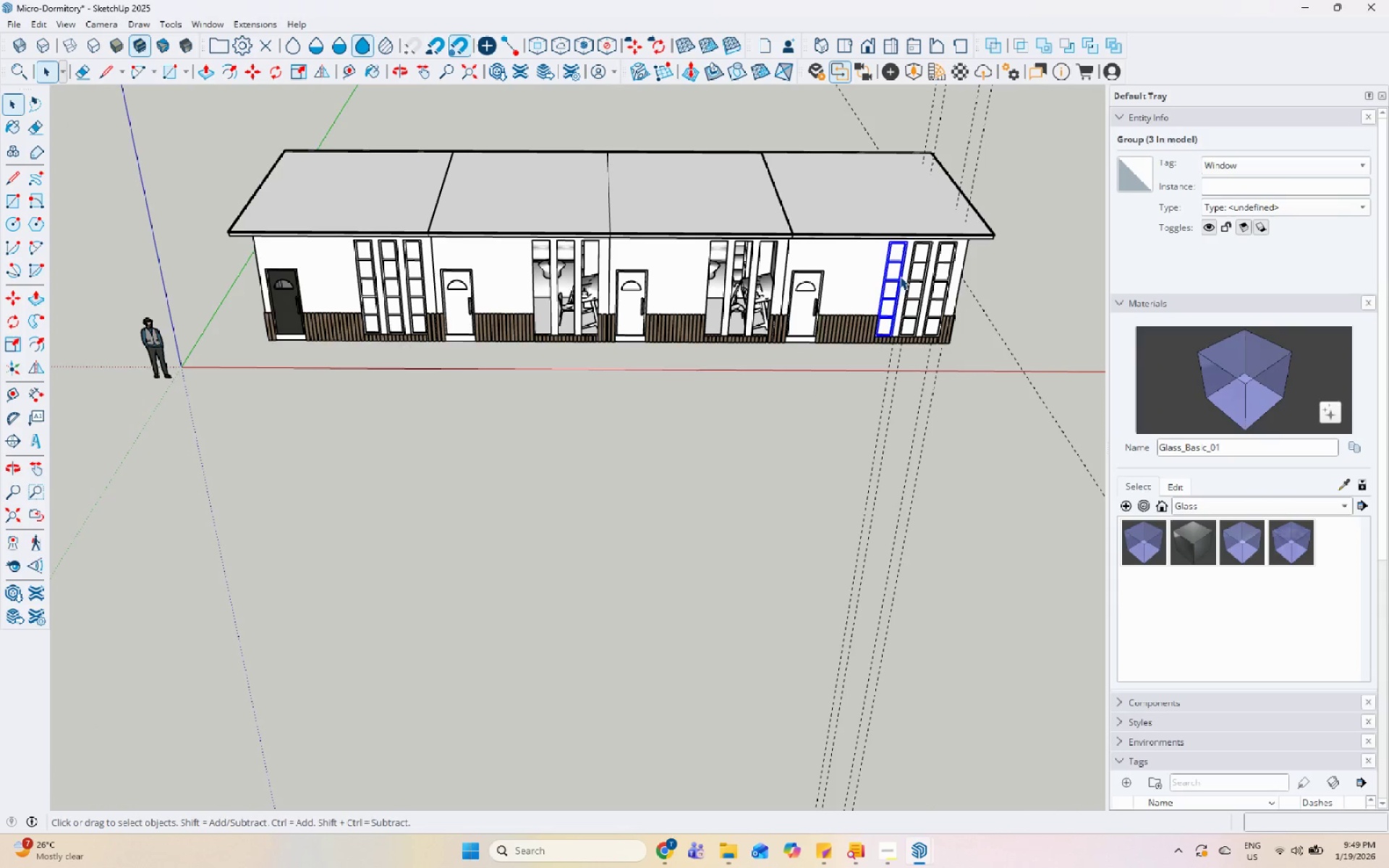 
right_click([888, 271])
 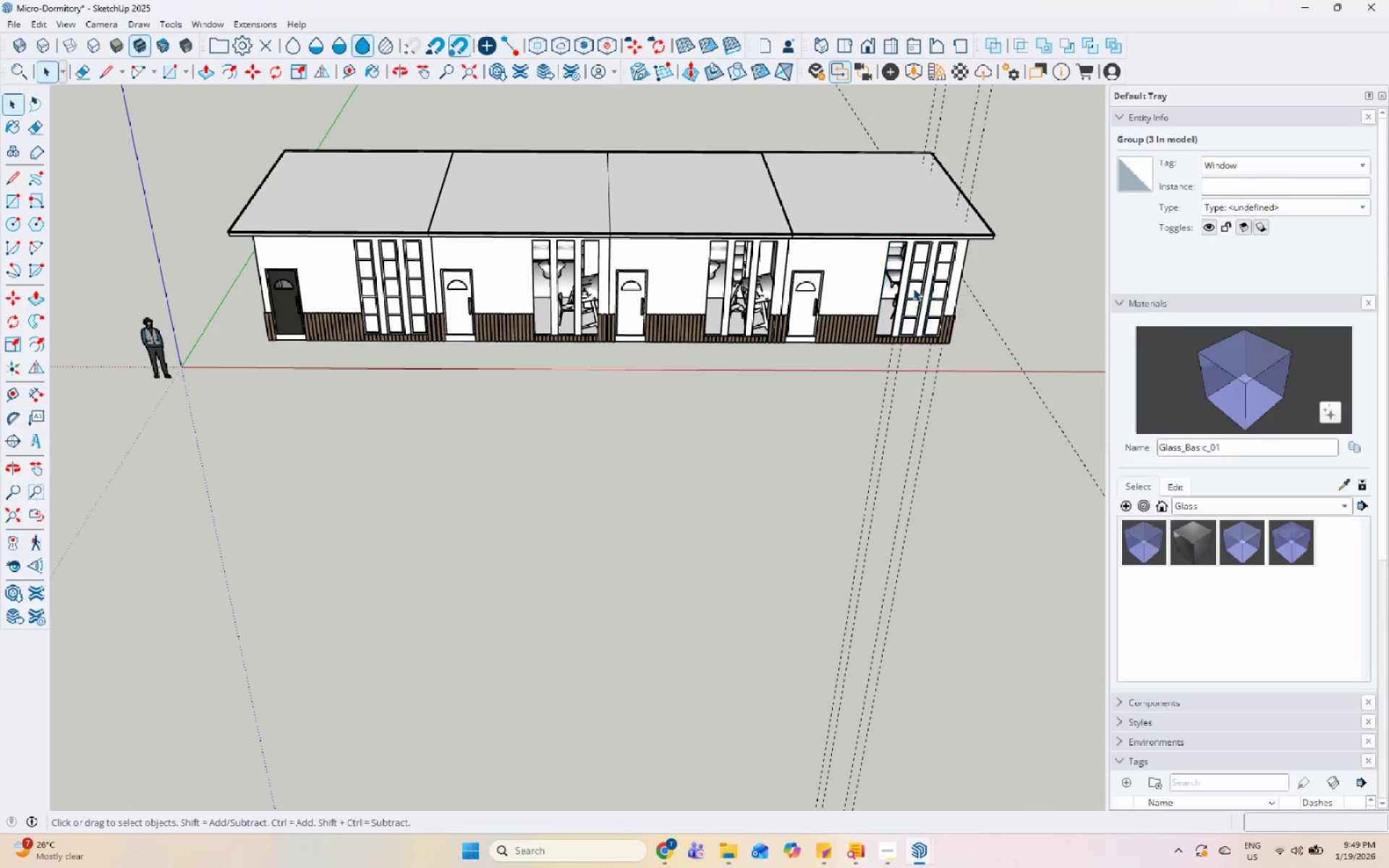 
double_click([917, 275])
 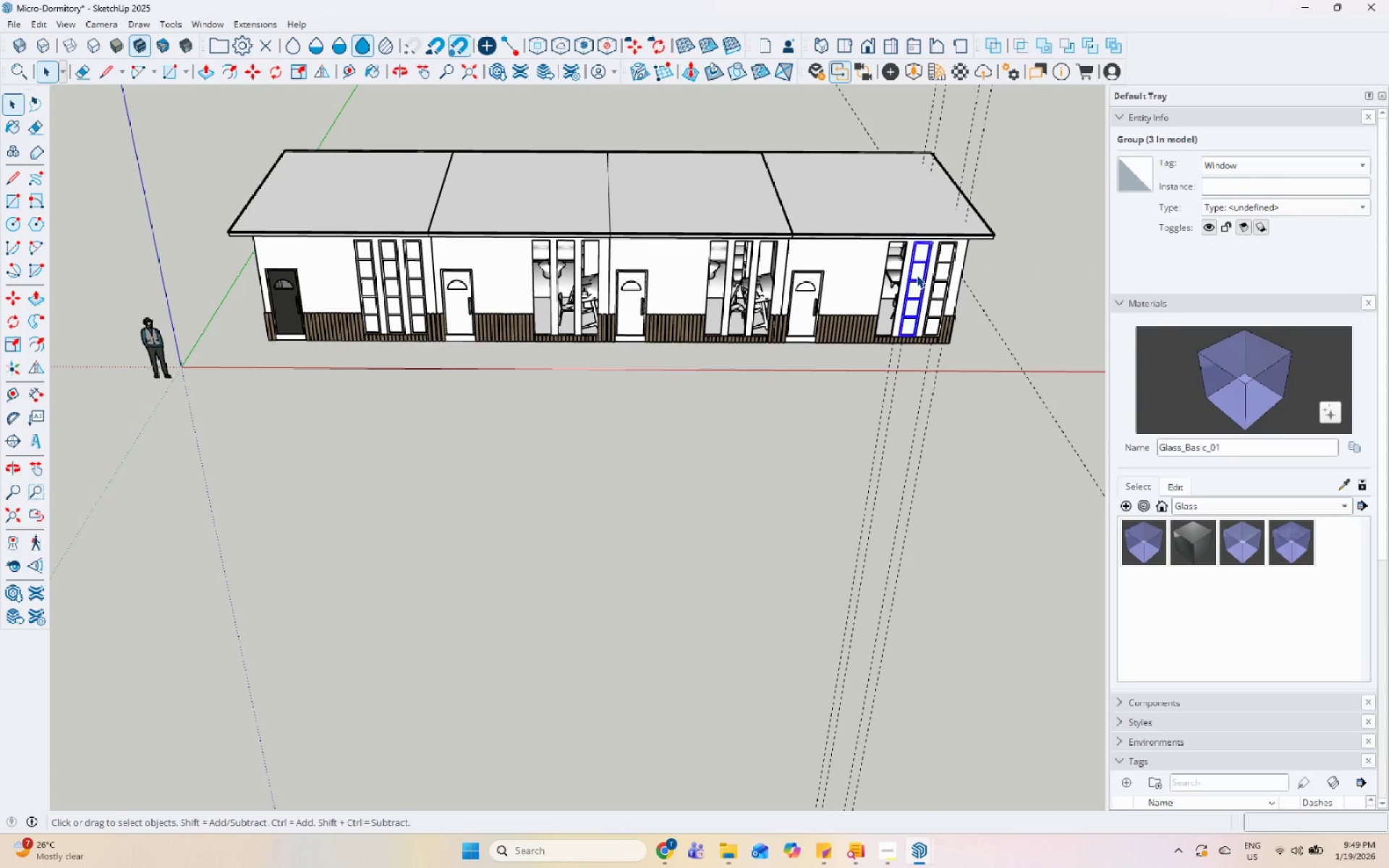 
right_click([917, 275])
 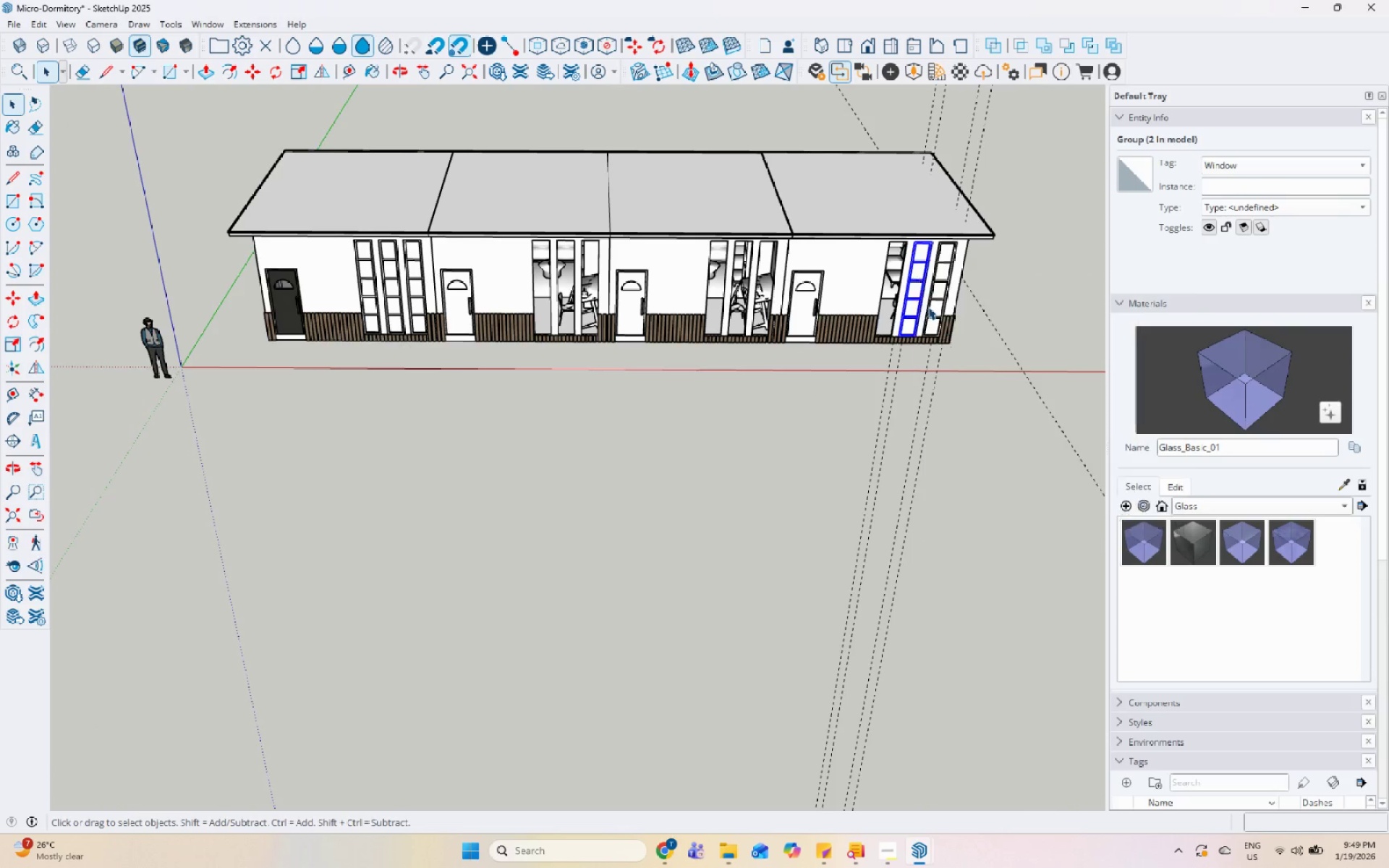 
double_click([938, 289])
 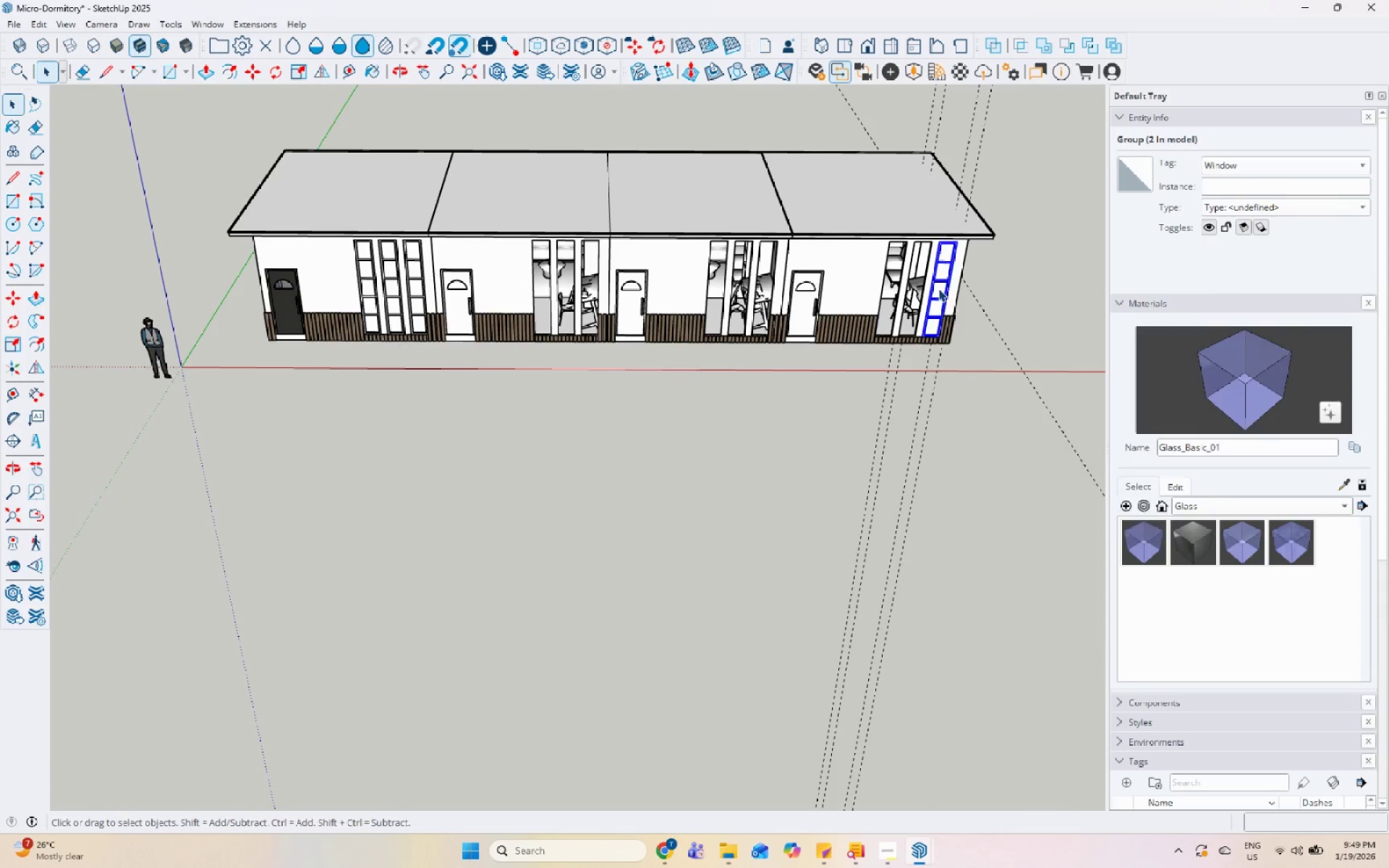 
right_click([938, 289])
 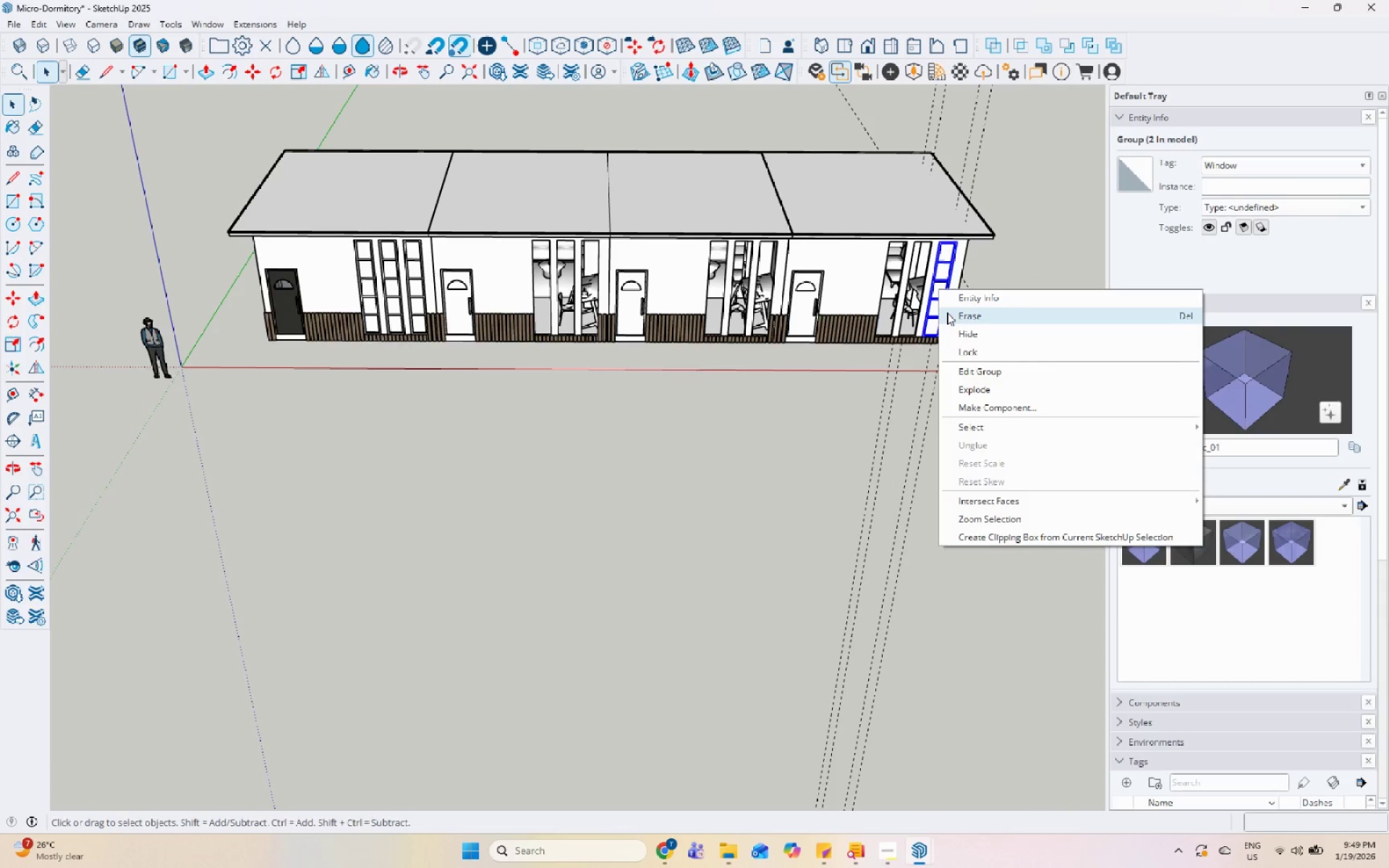 
left_click([947, 312])
 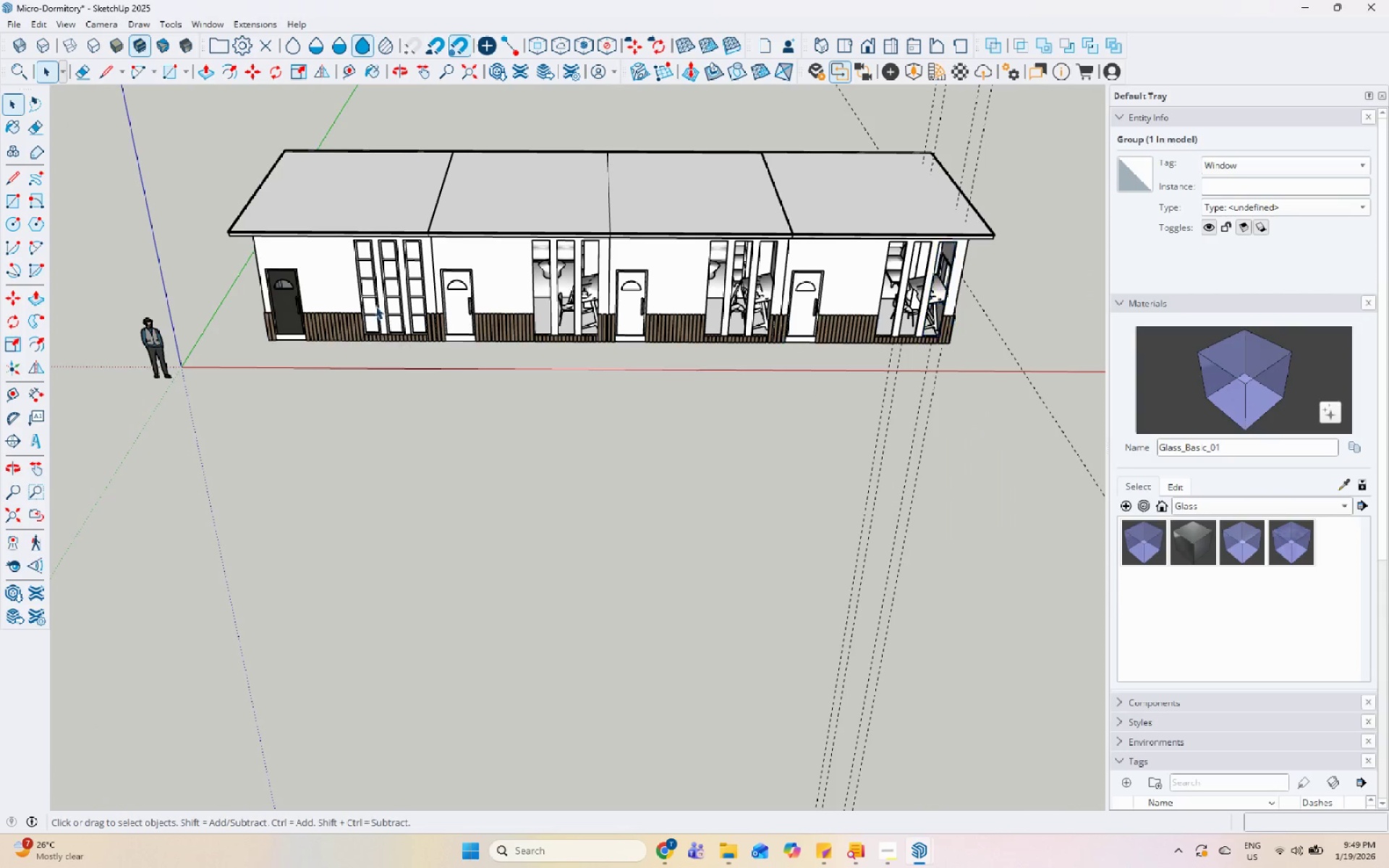 
scroll: coordinate [442, 265], scroll_direction: up, amount: 11.0
 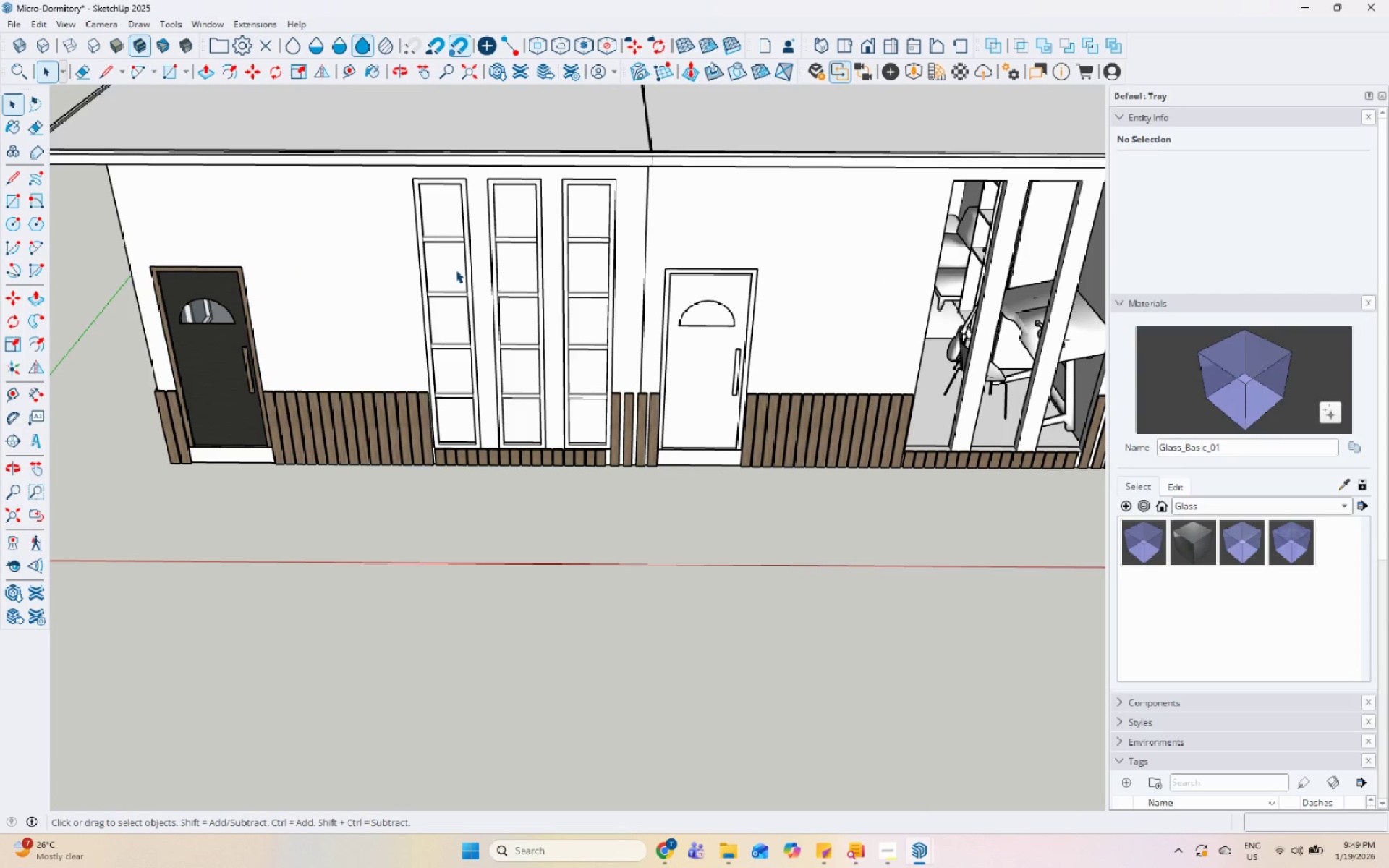 
hold_key(key=ControlLeft, duration=0.77)
 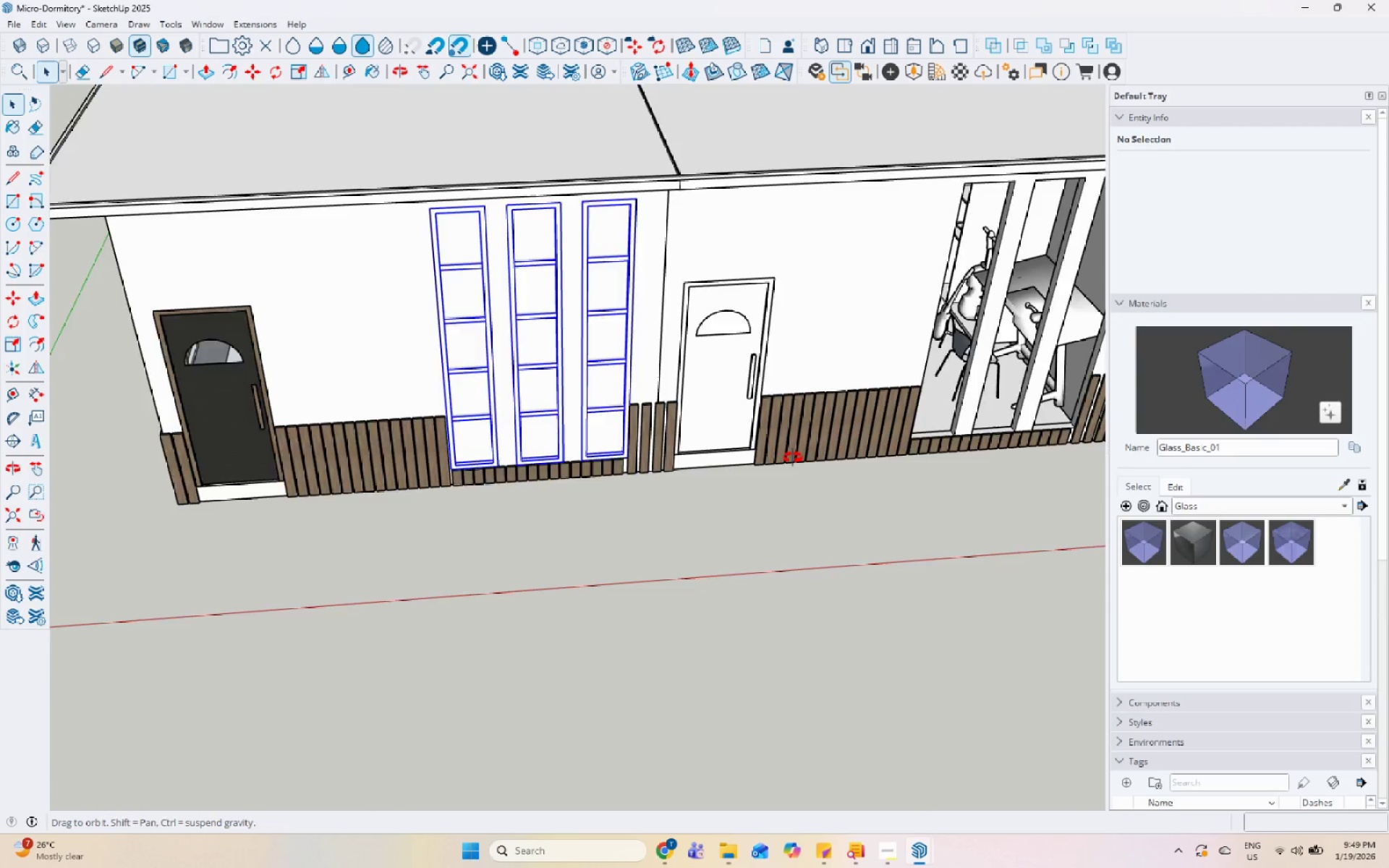 
scroll: coordinate [660, 426], scroll_direction: up, amount: 17.0
 